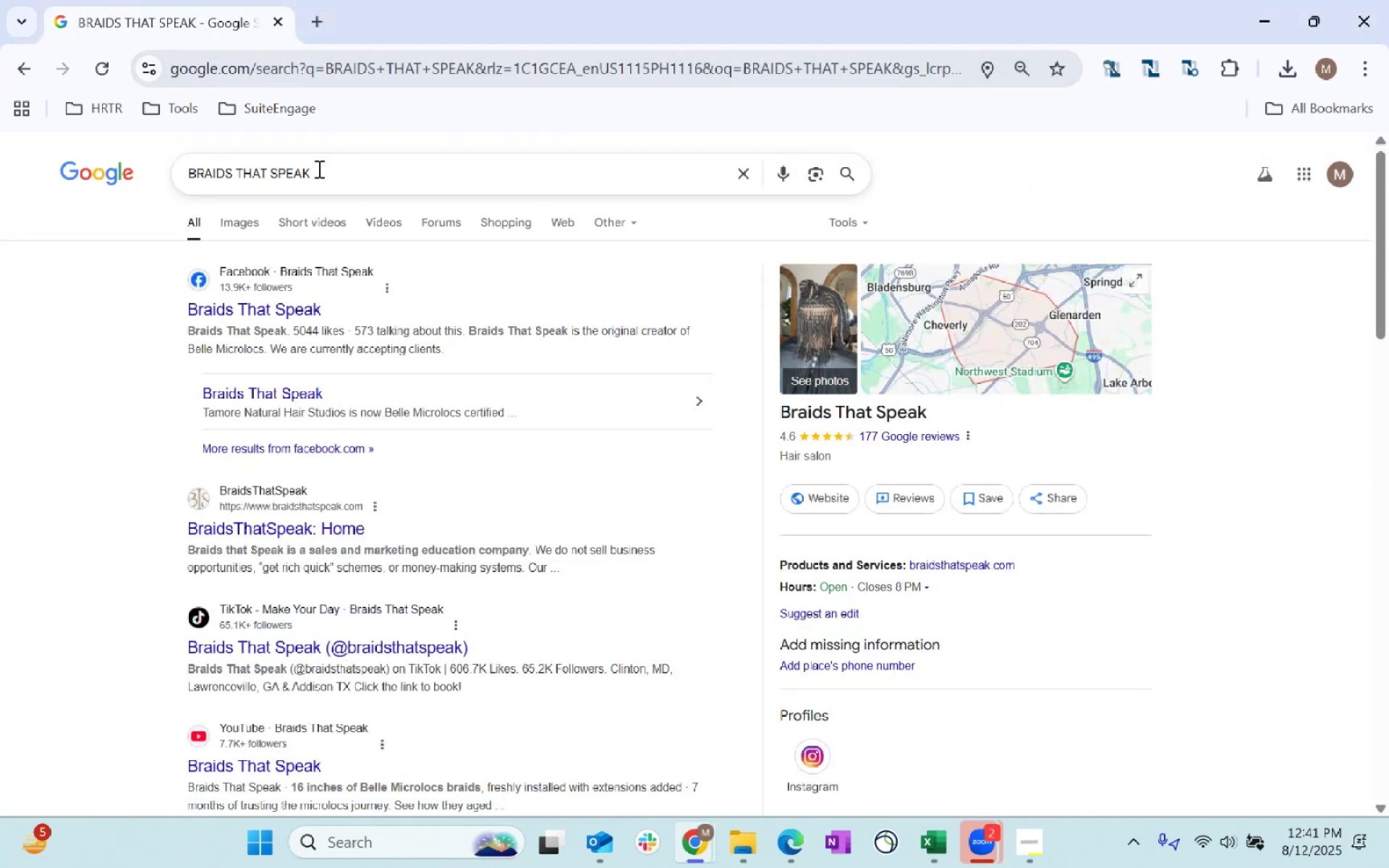 
key(Control+ControlLeft)
 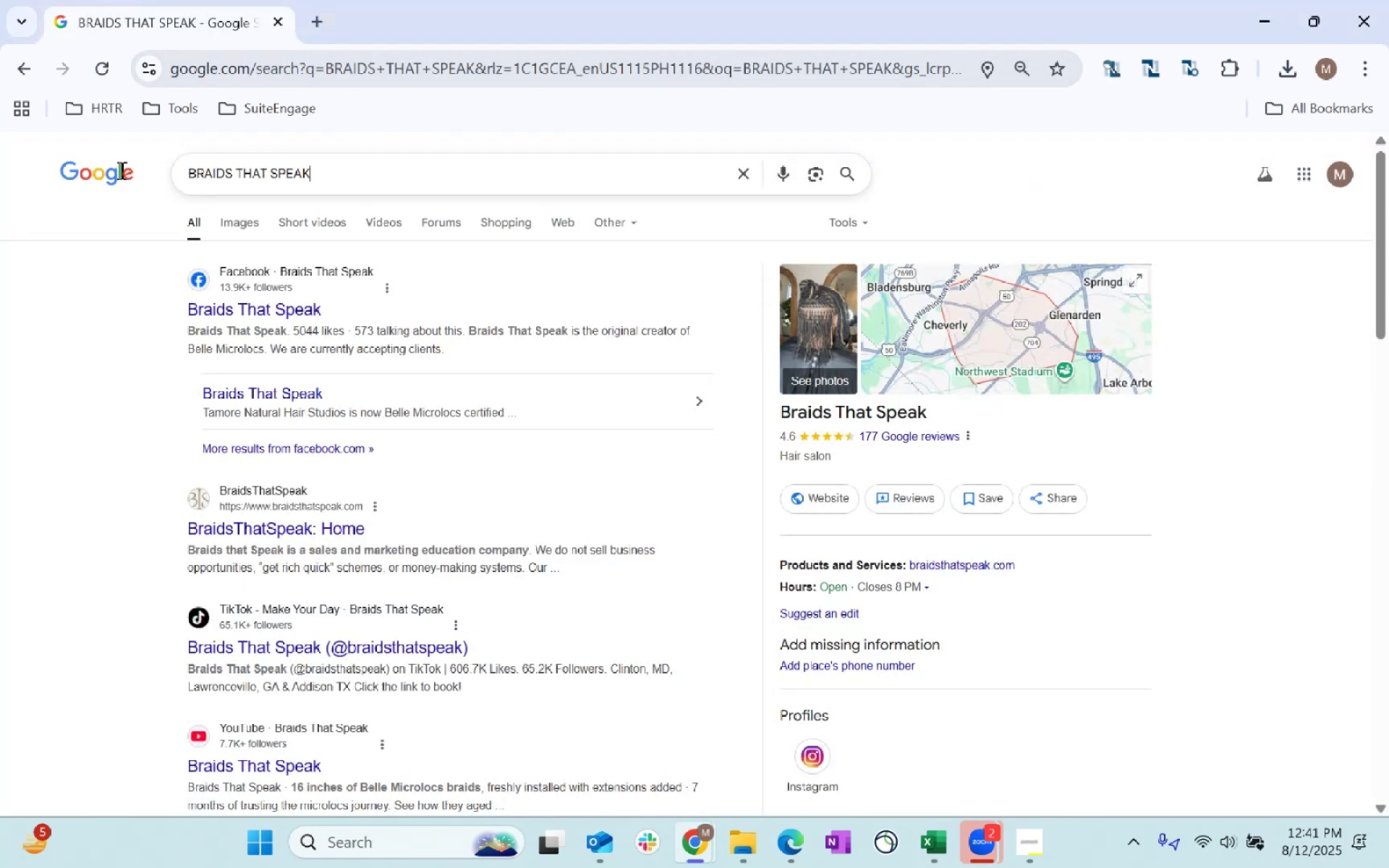 
key(Control+V)
 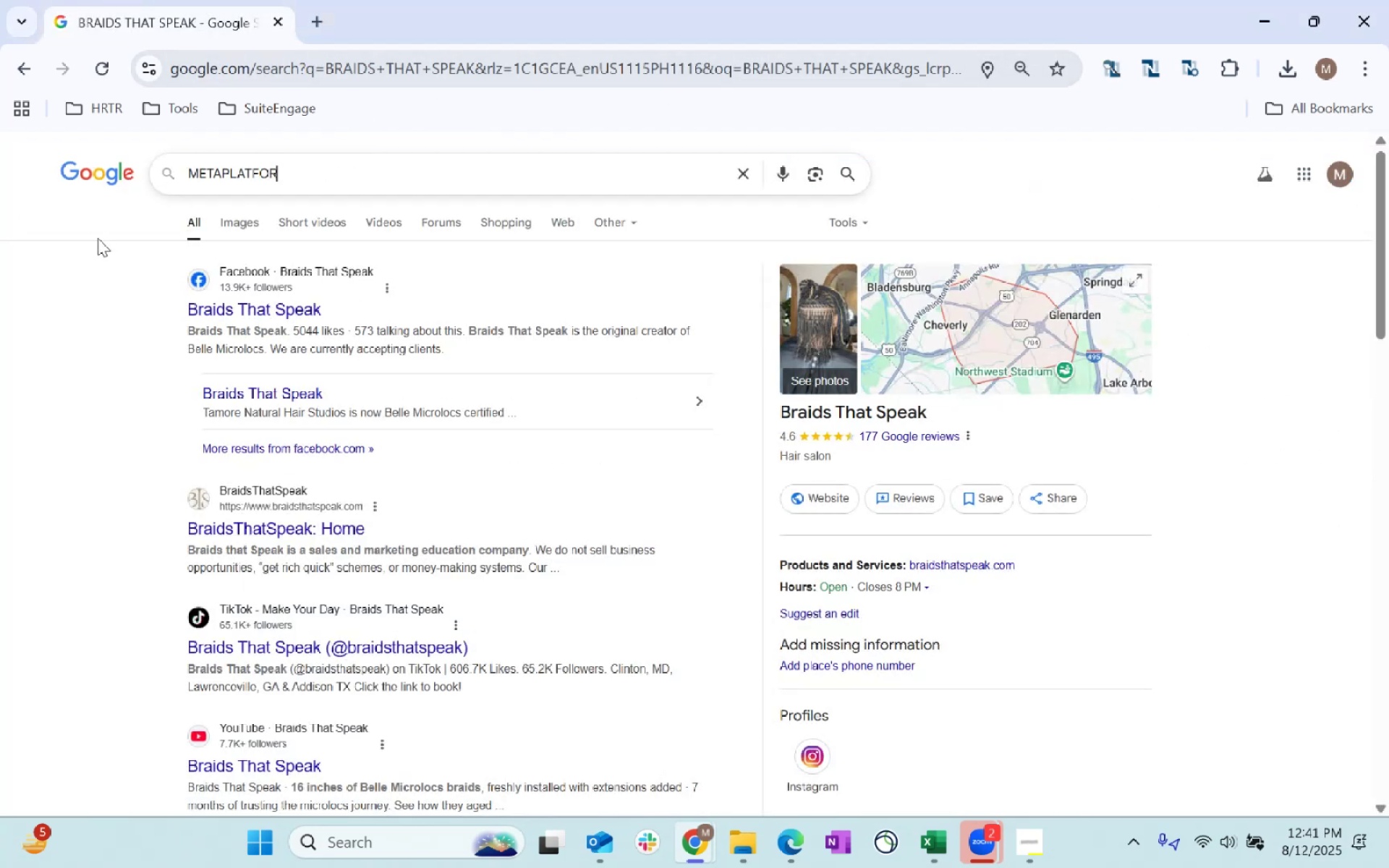 
key(Enter)
 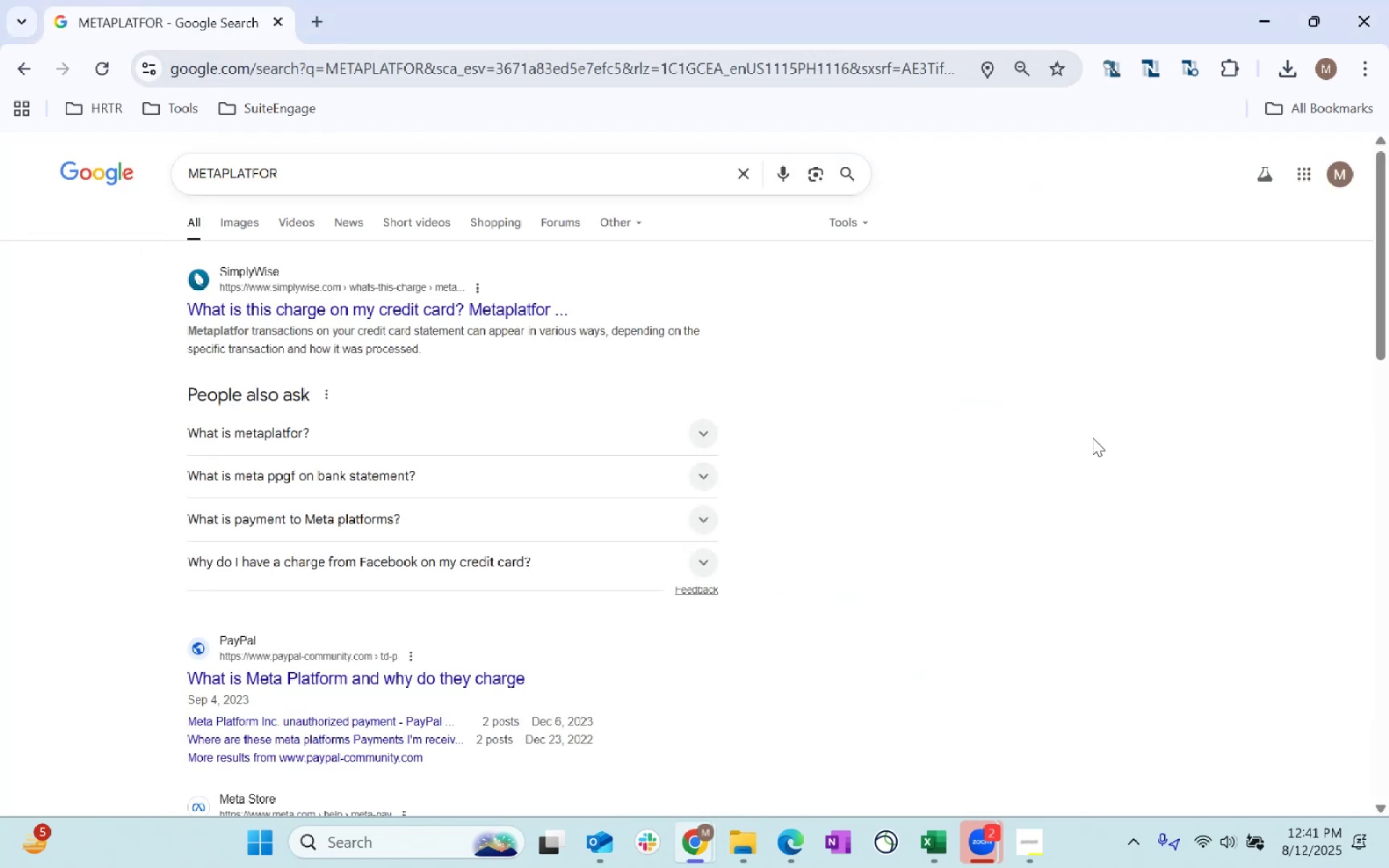 
key(Alt+AltLeft)
 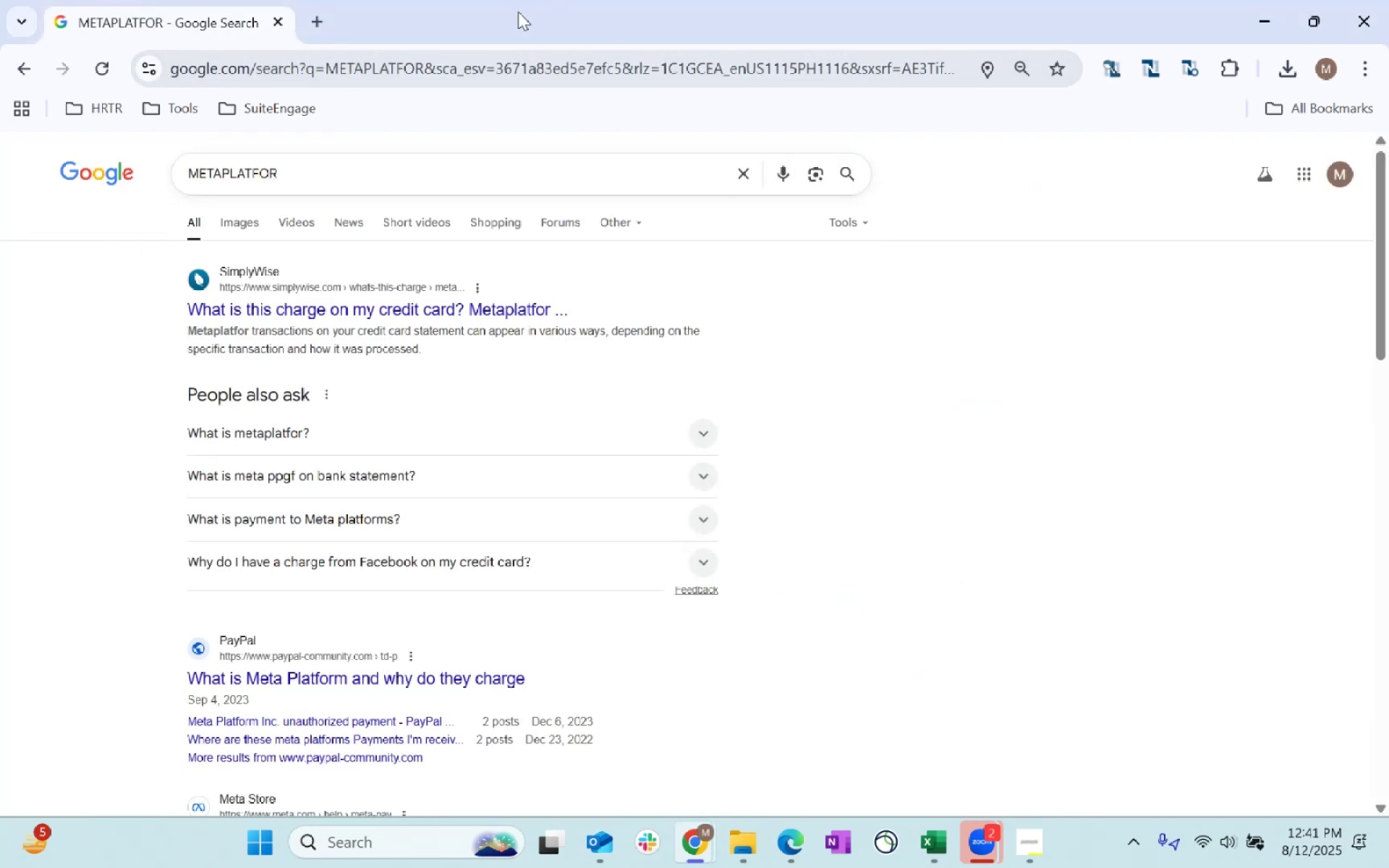 
key(Alt+Tab)
 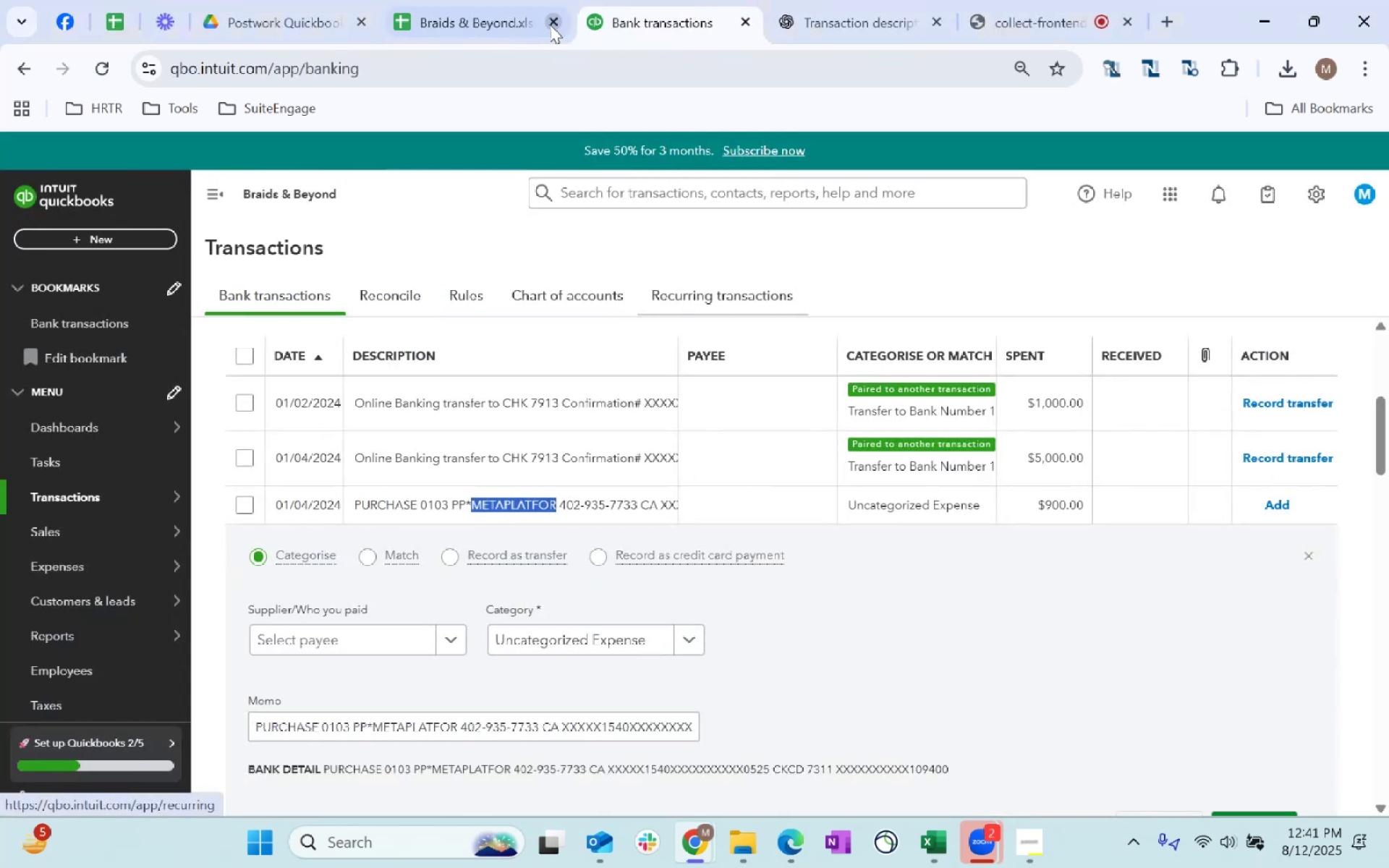 
left_click([472, 15])
 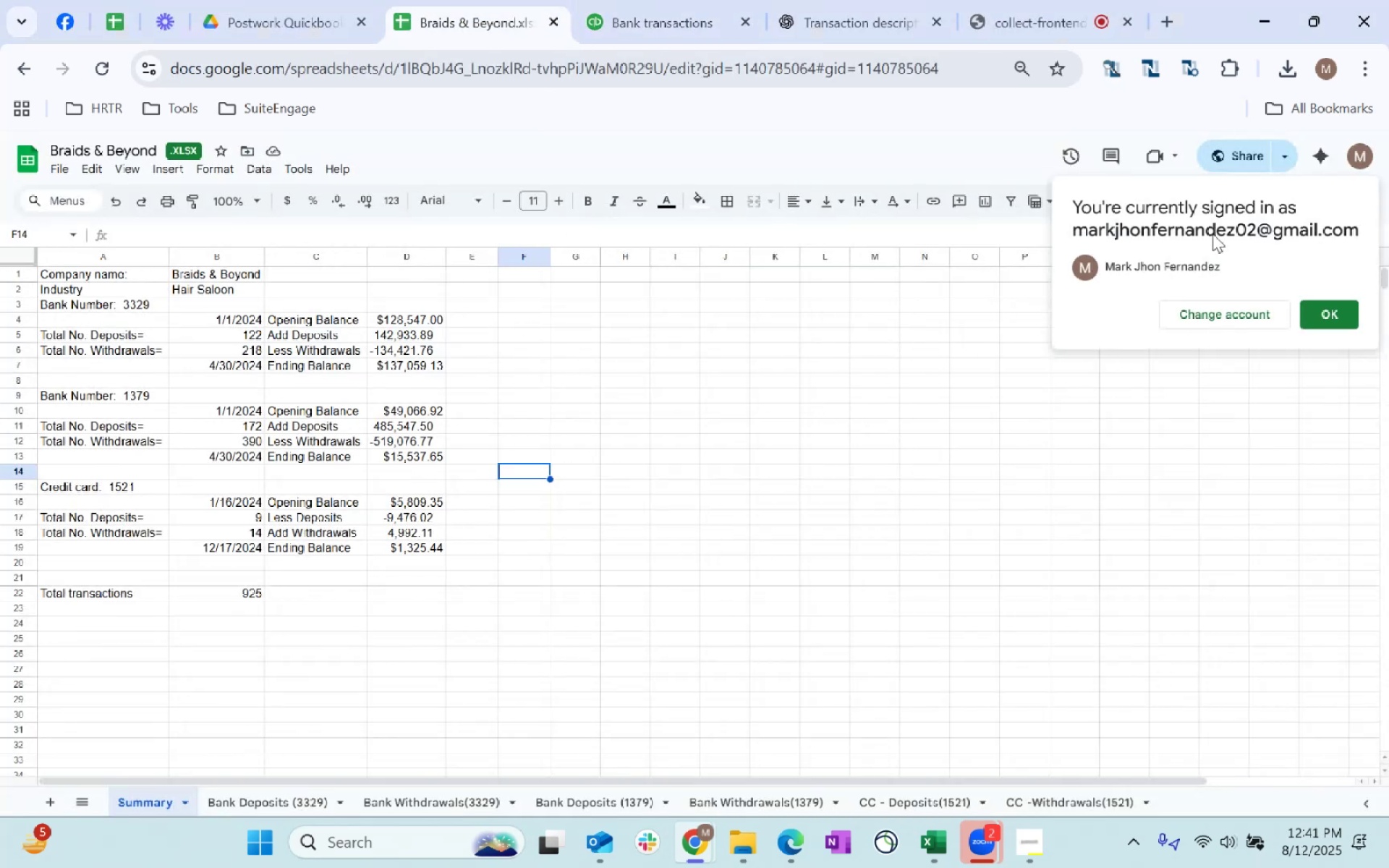 
left_click([650, 18])
 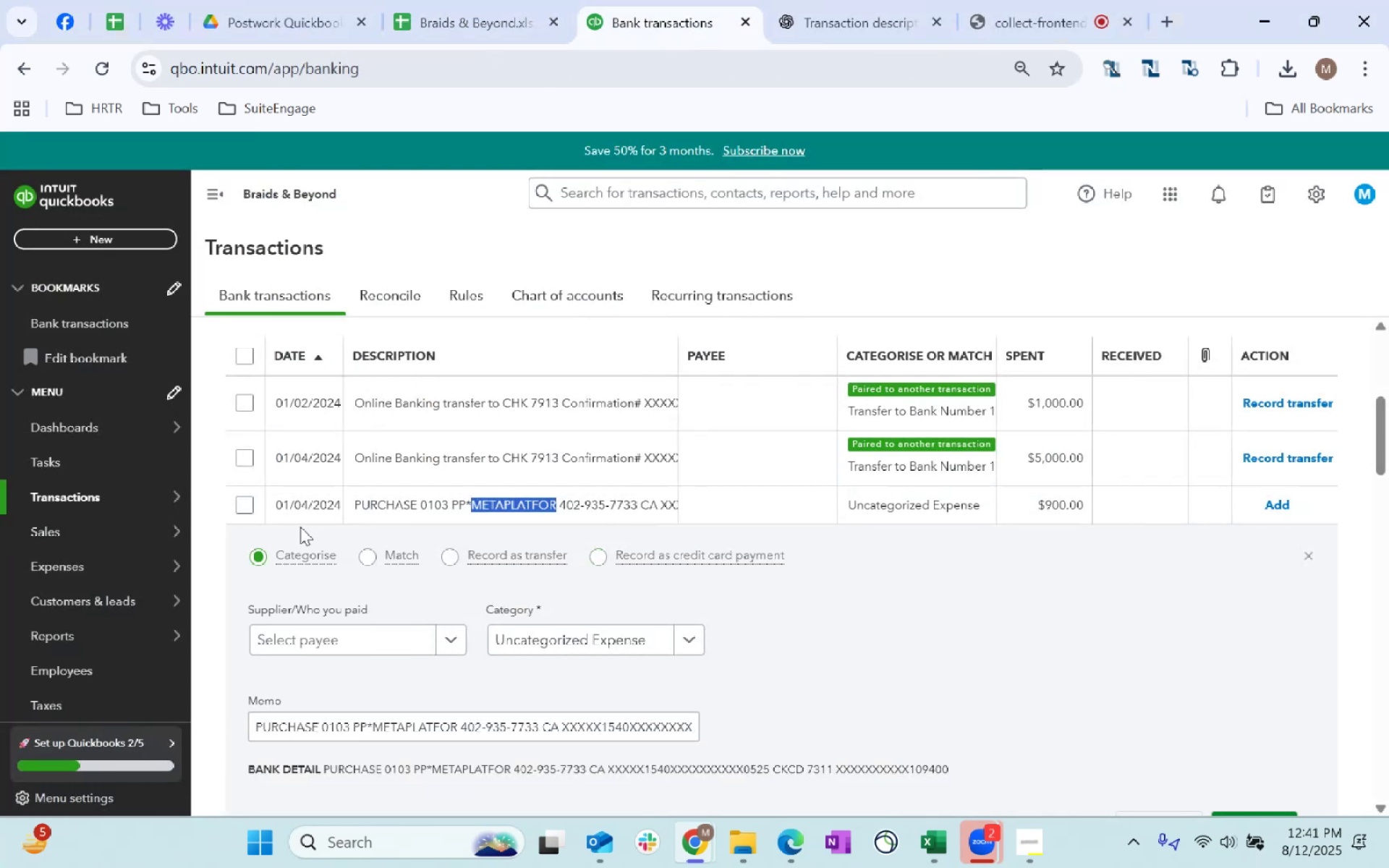 
mouse_move([422, 595])
 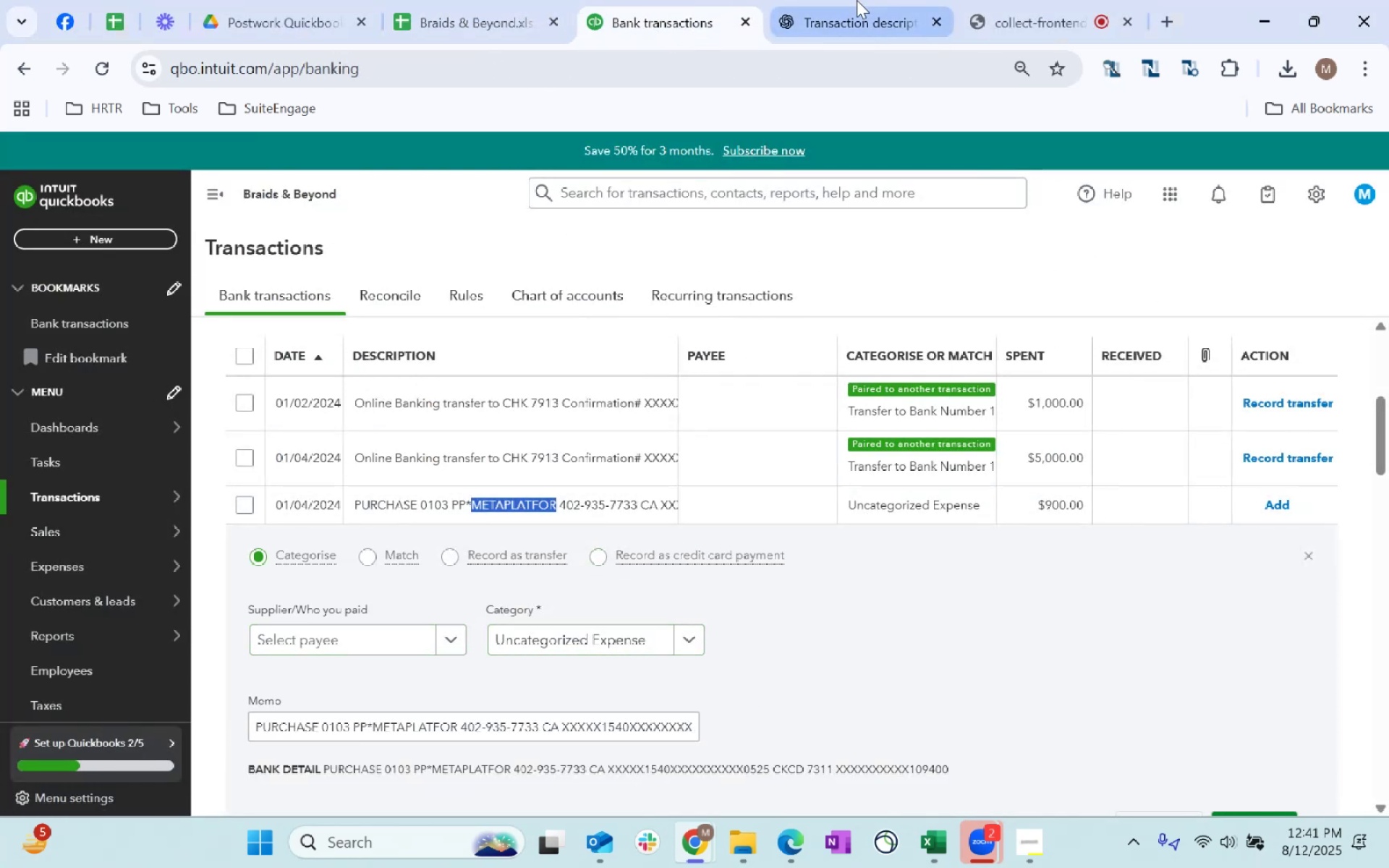 
left_click([857, 0])
 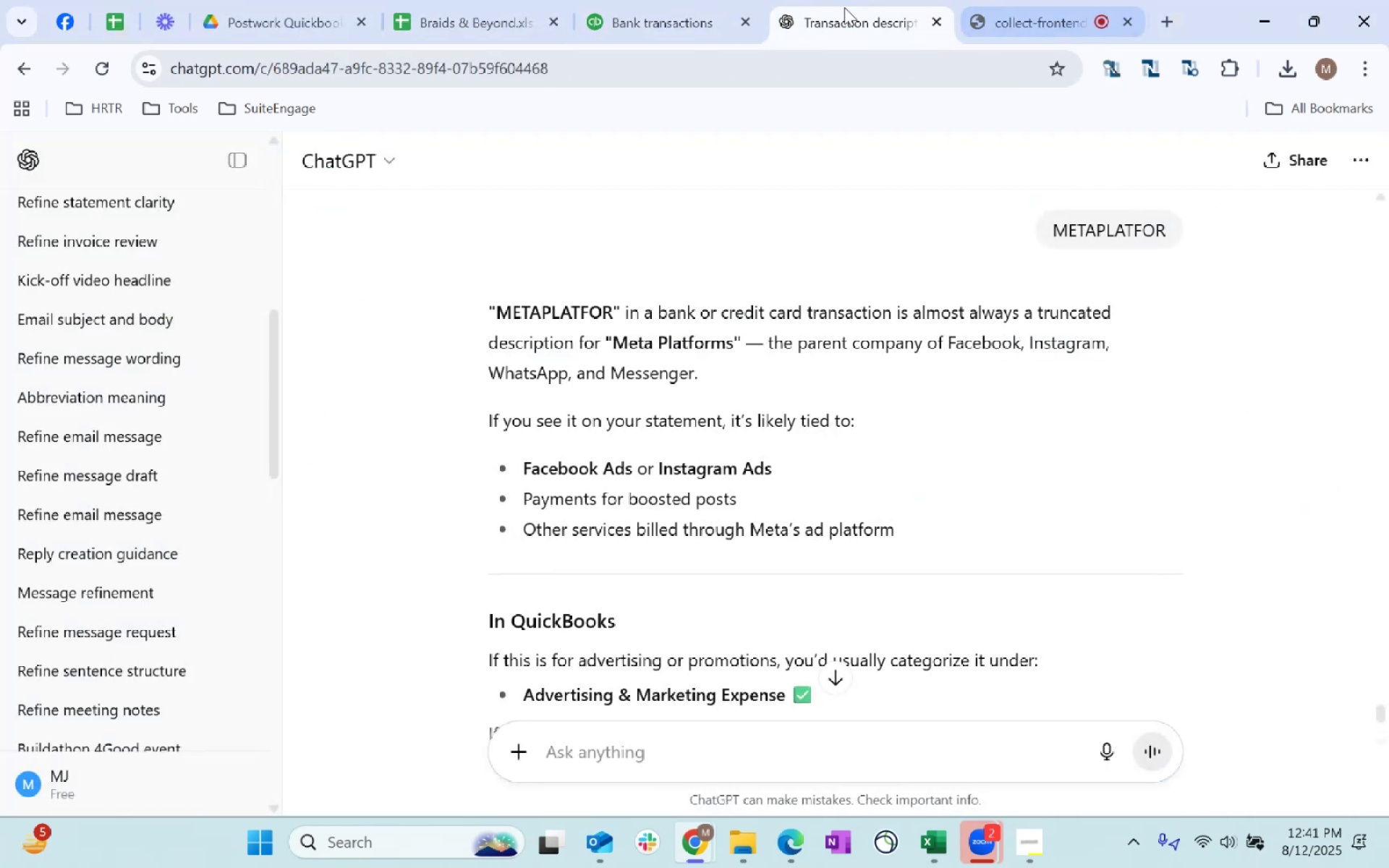 
left_click([682, 0])
 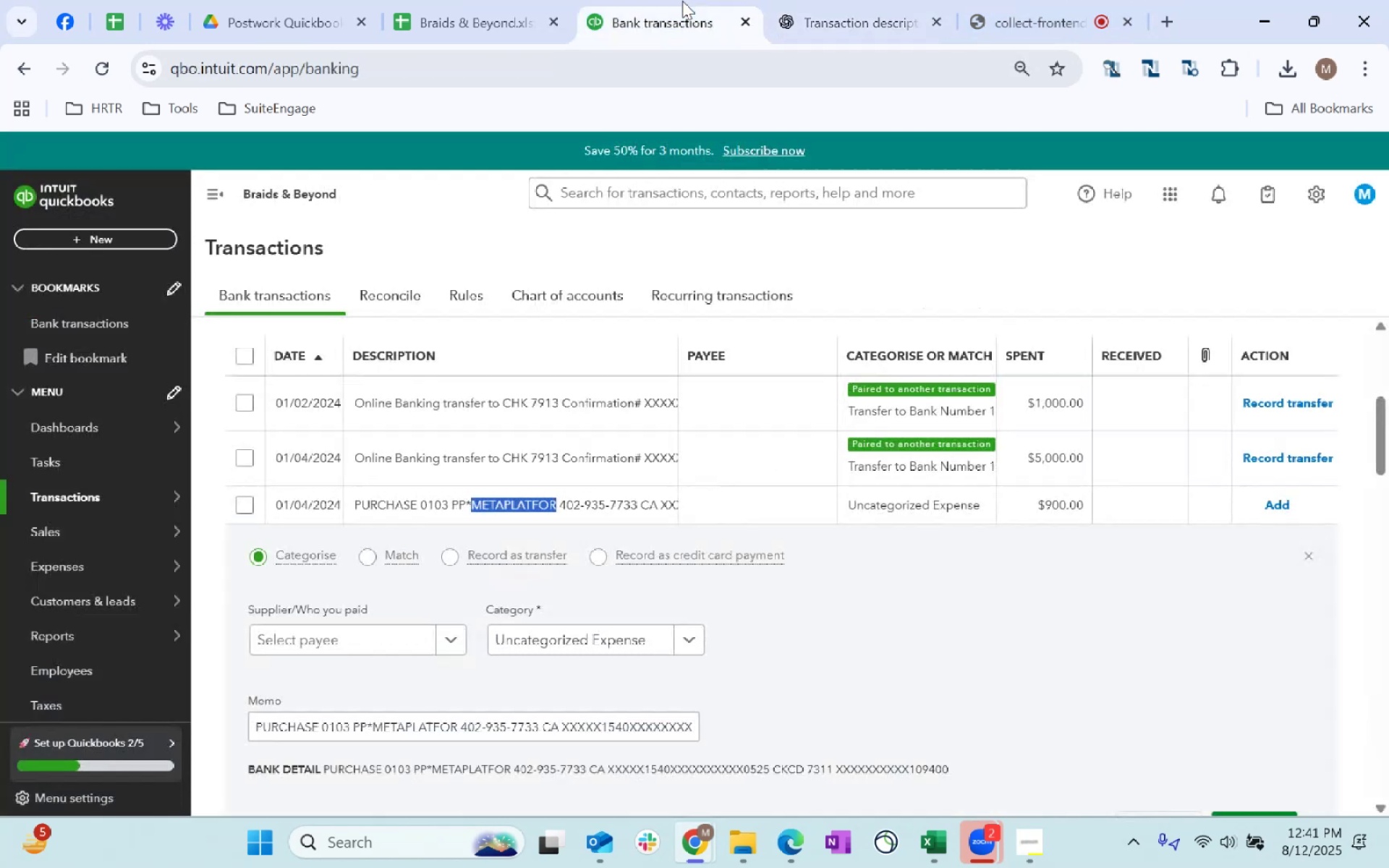 
key(Alt+AltLeft)
 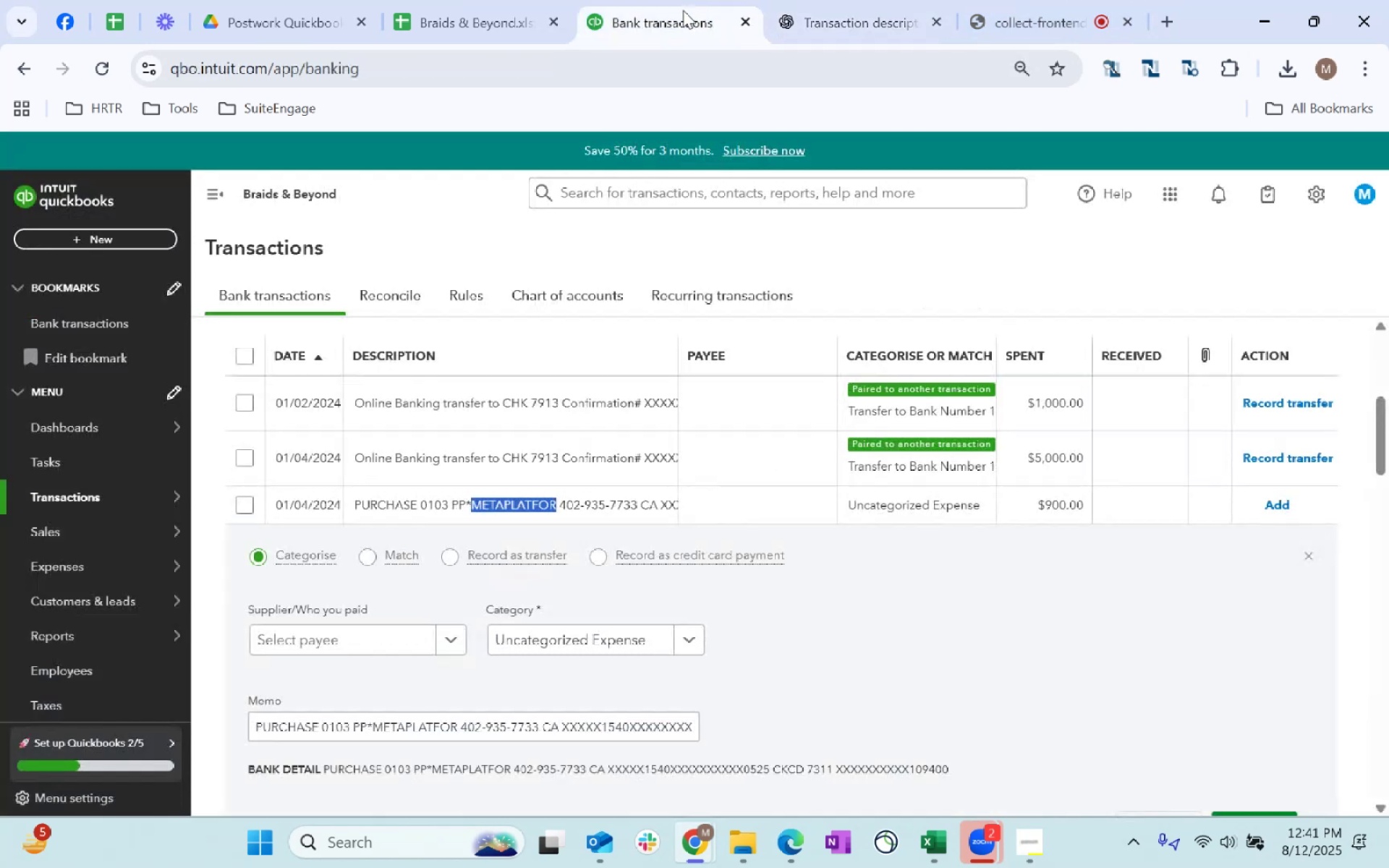 
key(Alt+Tab)
 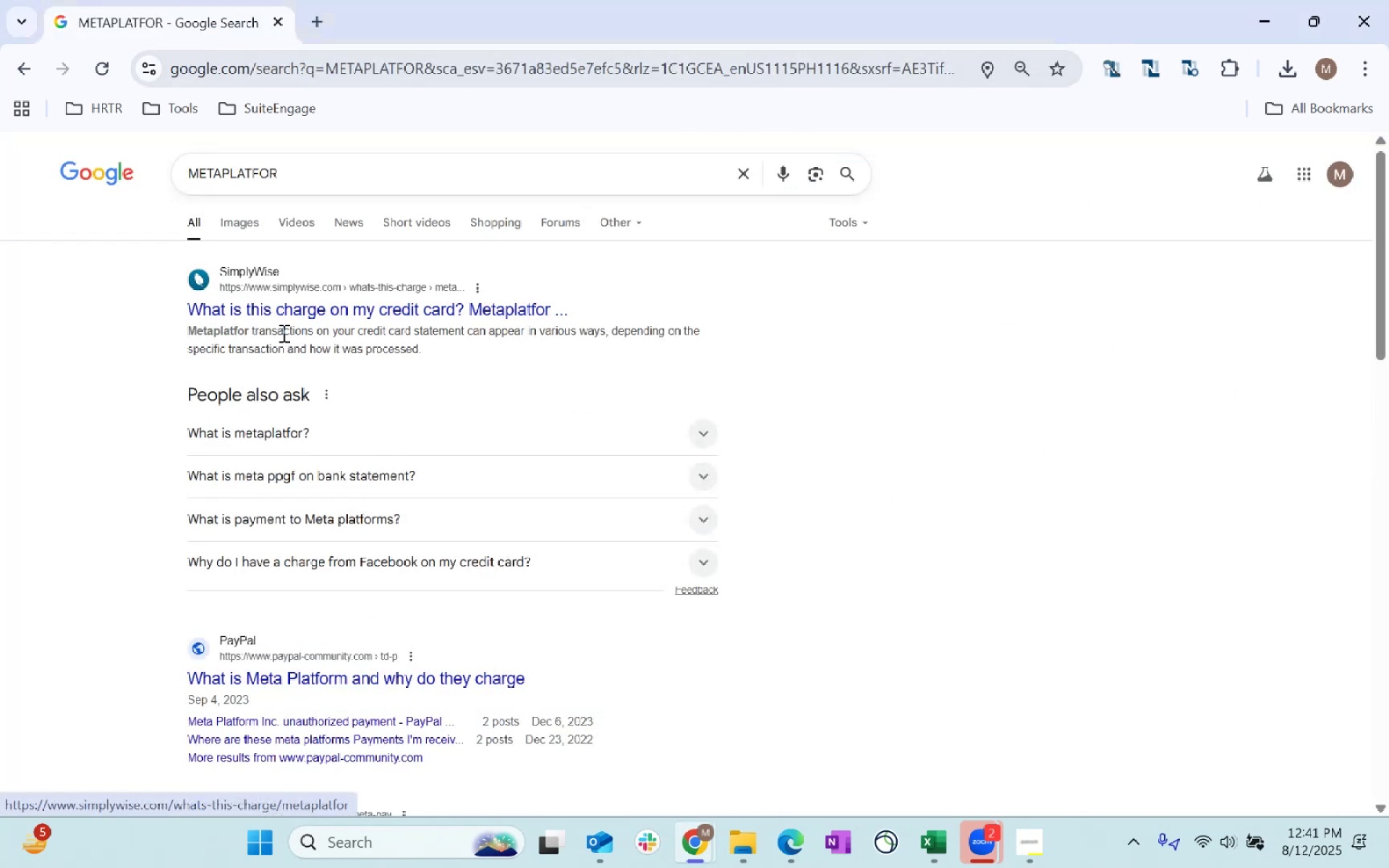 
key(Alt+AltLeft)
 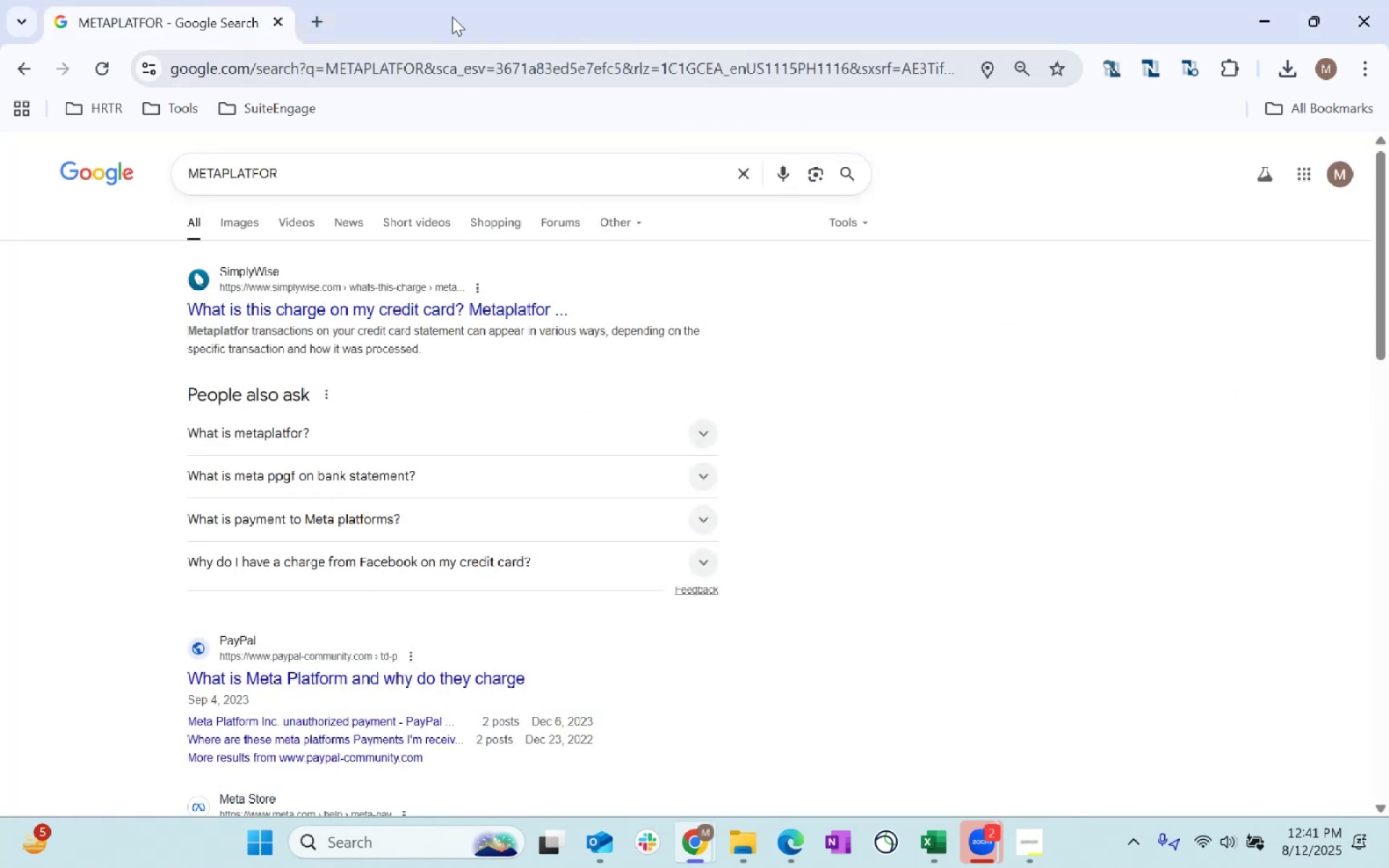 
key(Alt+Tab)
 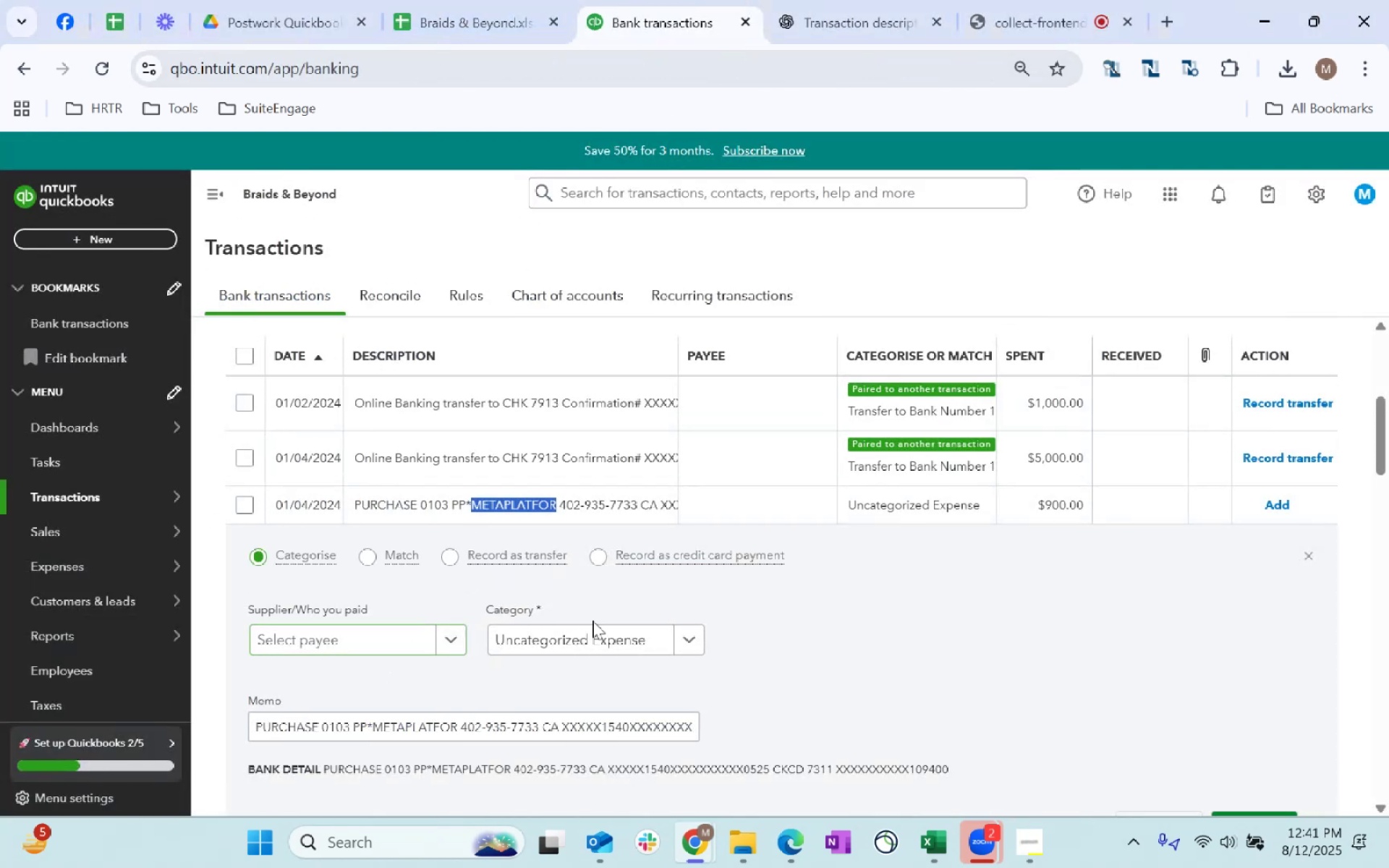 
scroll: coordinate [751, 511], scroll_direction: down, amount: 30.0
 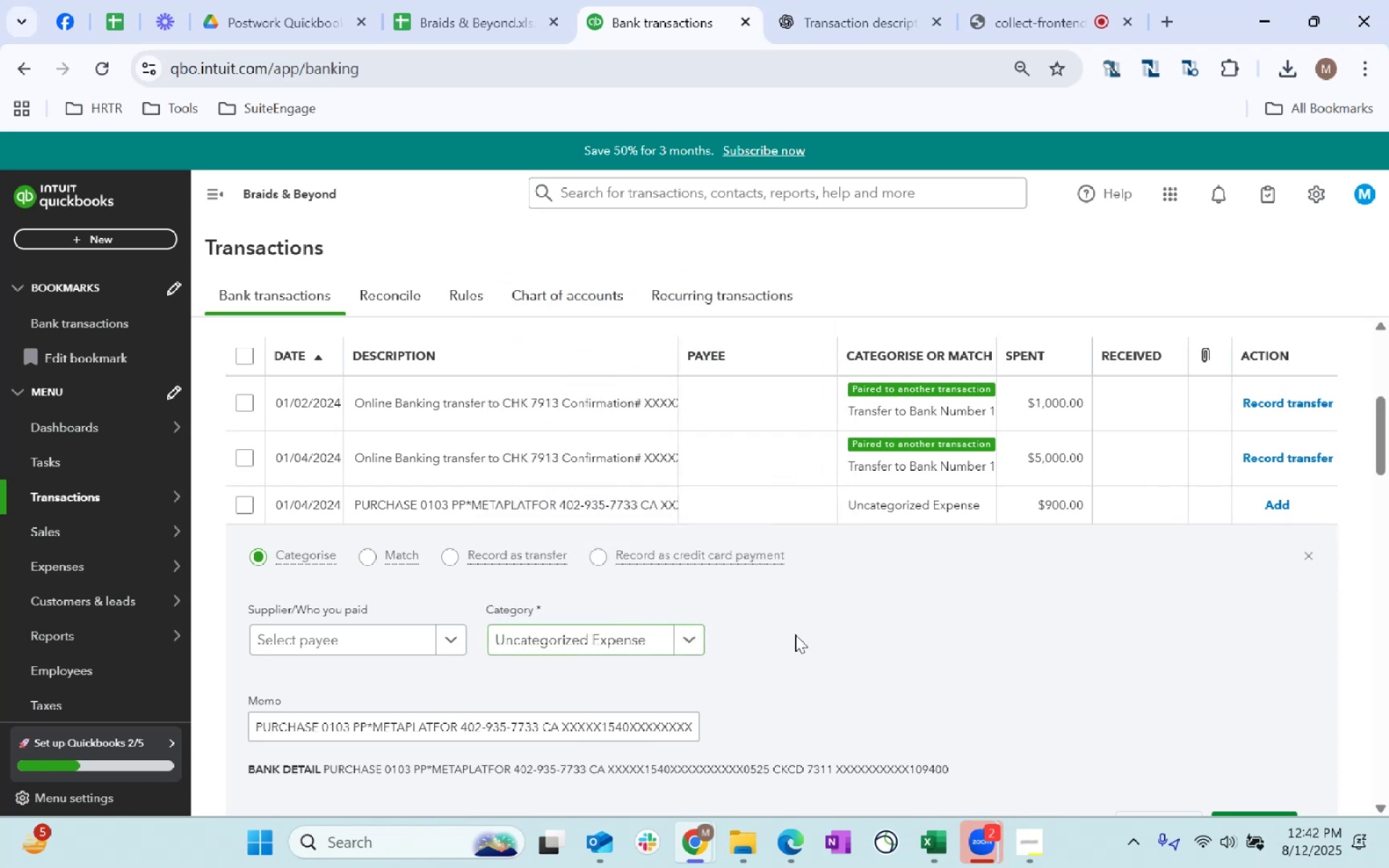 
double_click([661, 644])
 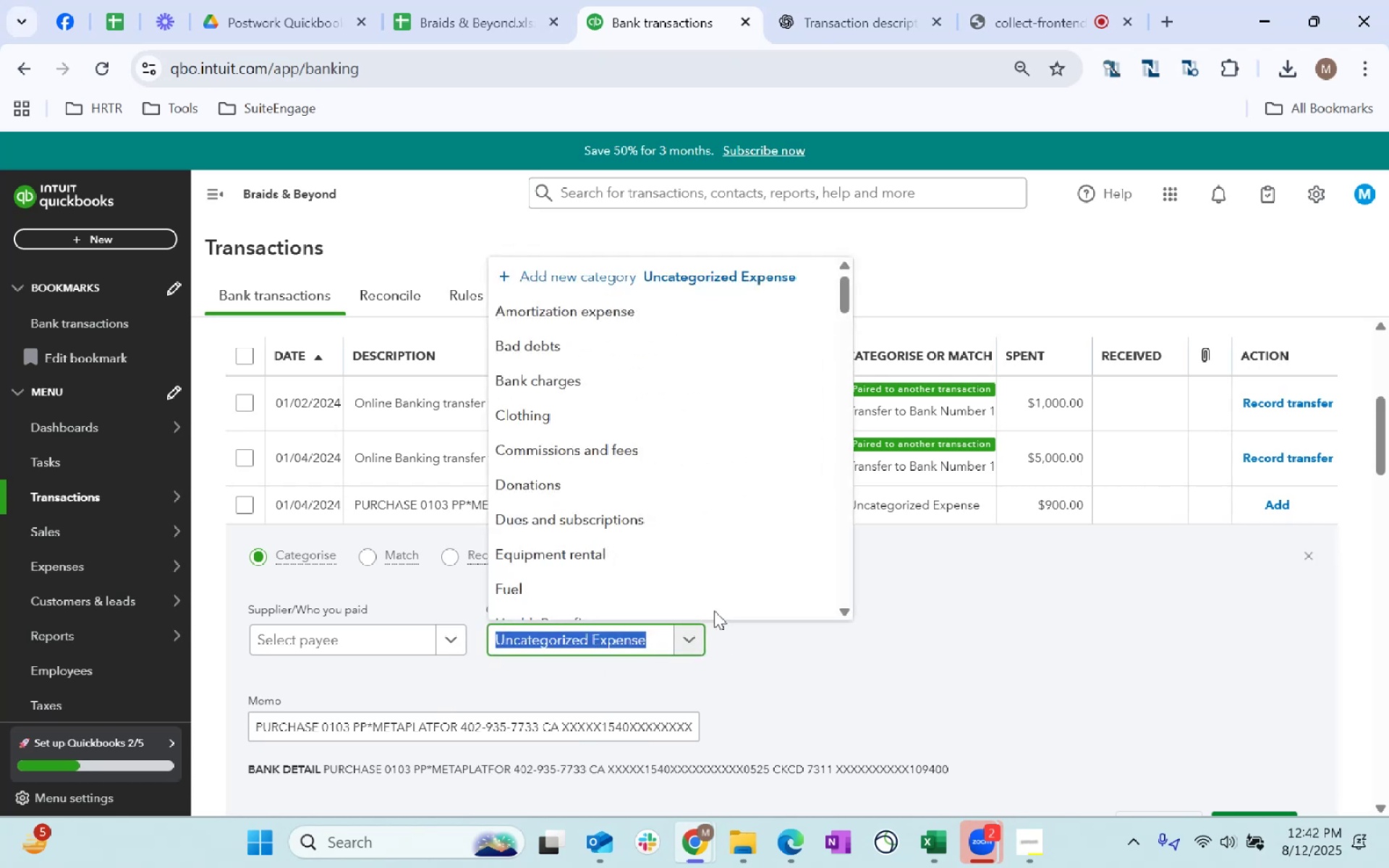 
scroll: coordinate [603, 327], scroll_direction: up, amount: 22.0
 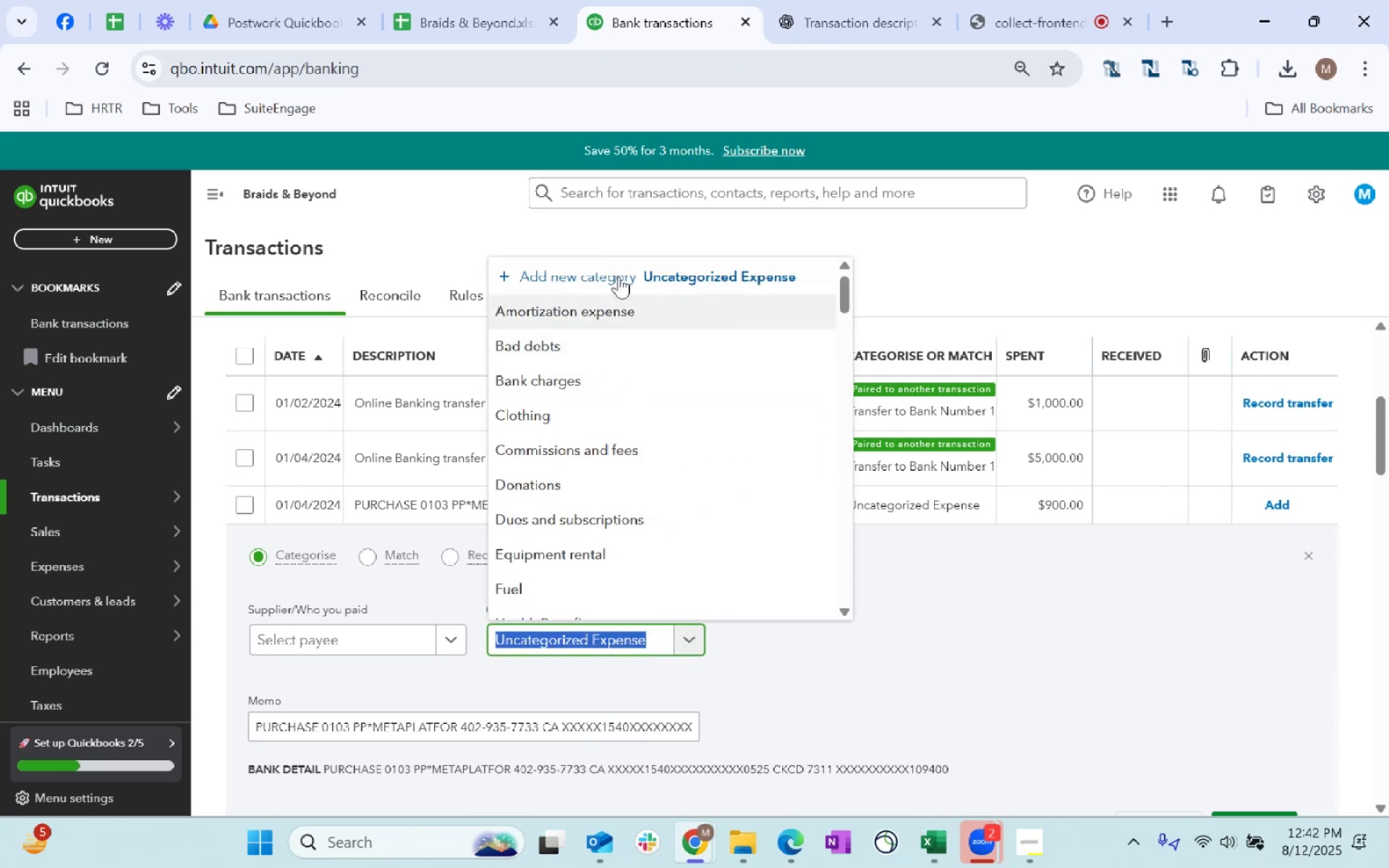 
left_click([619, 276])
 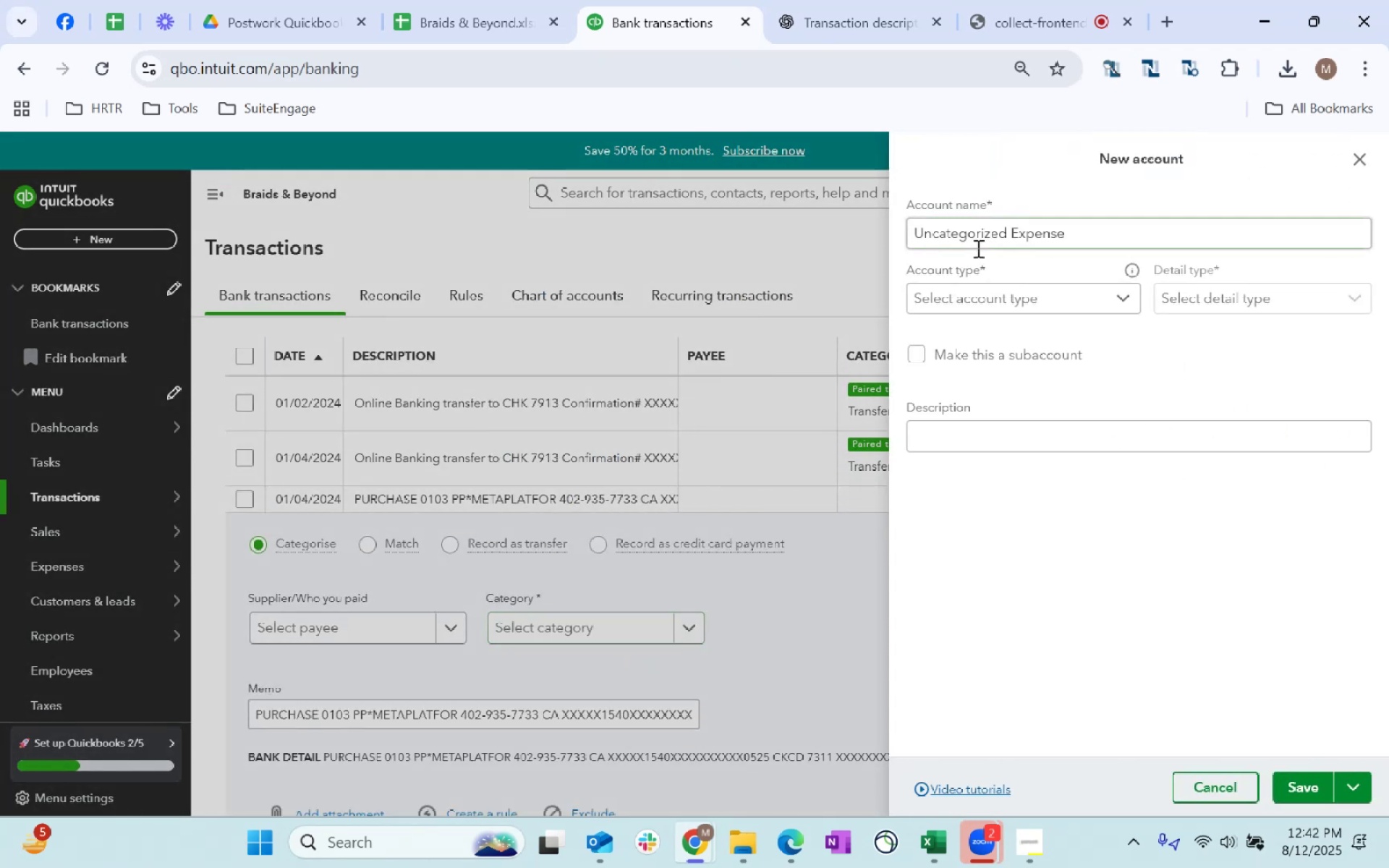 
double_click([988, 243])
 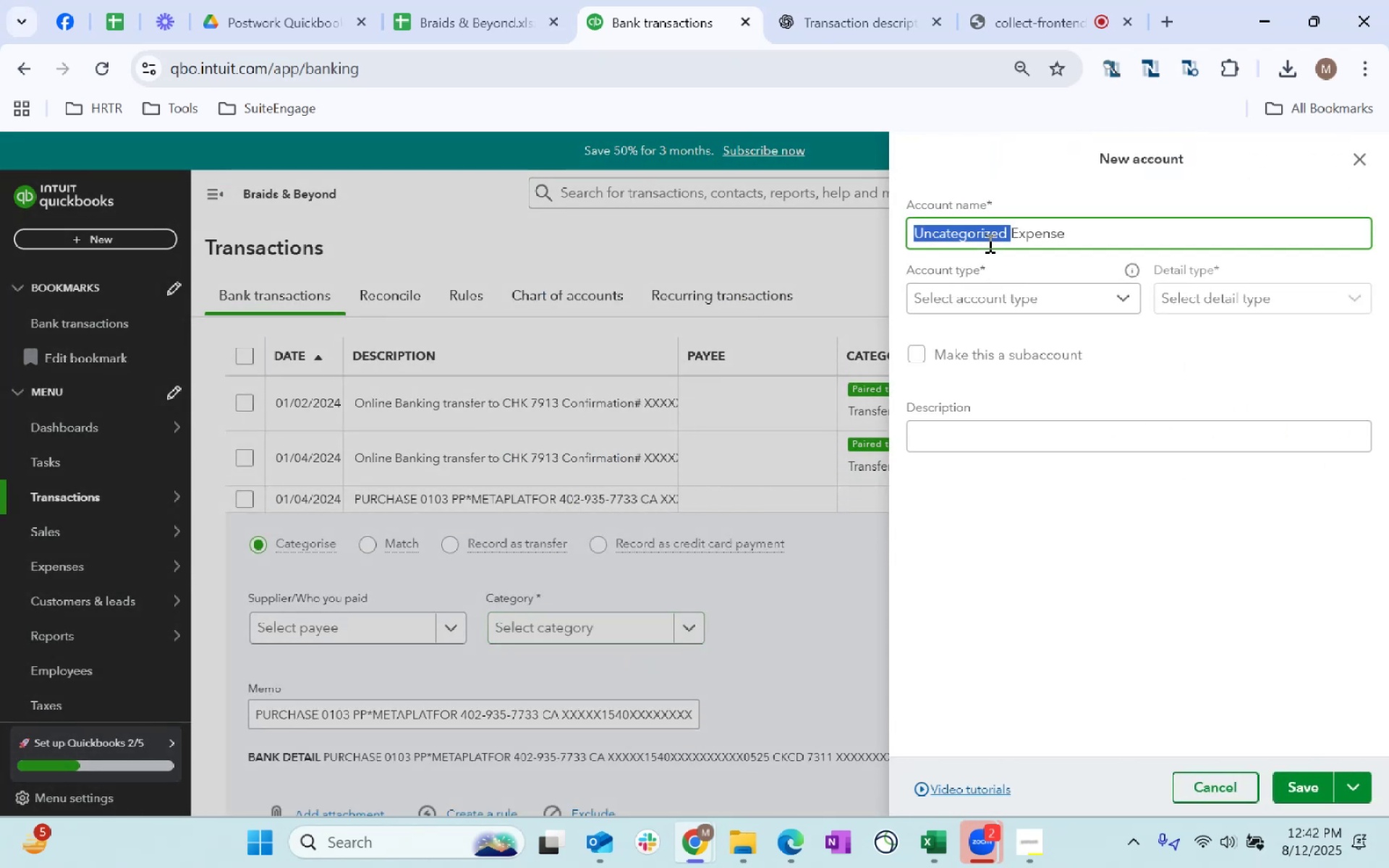 
triple_click([988, 243])
 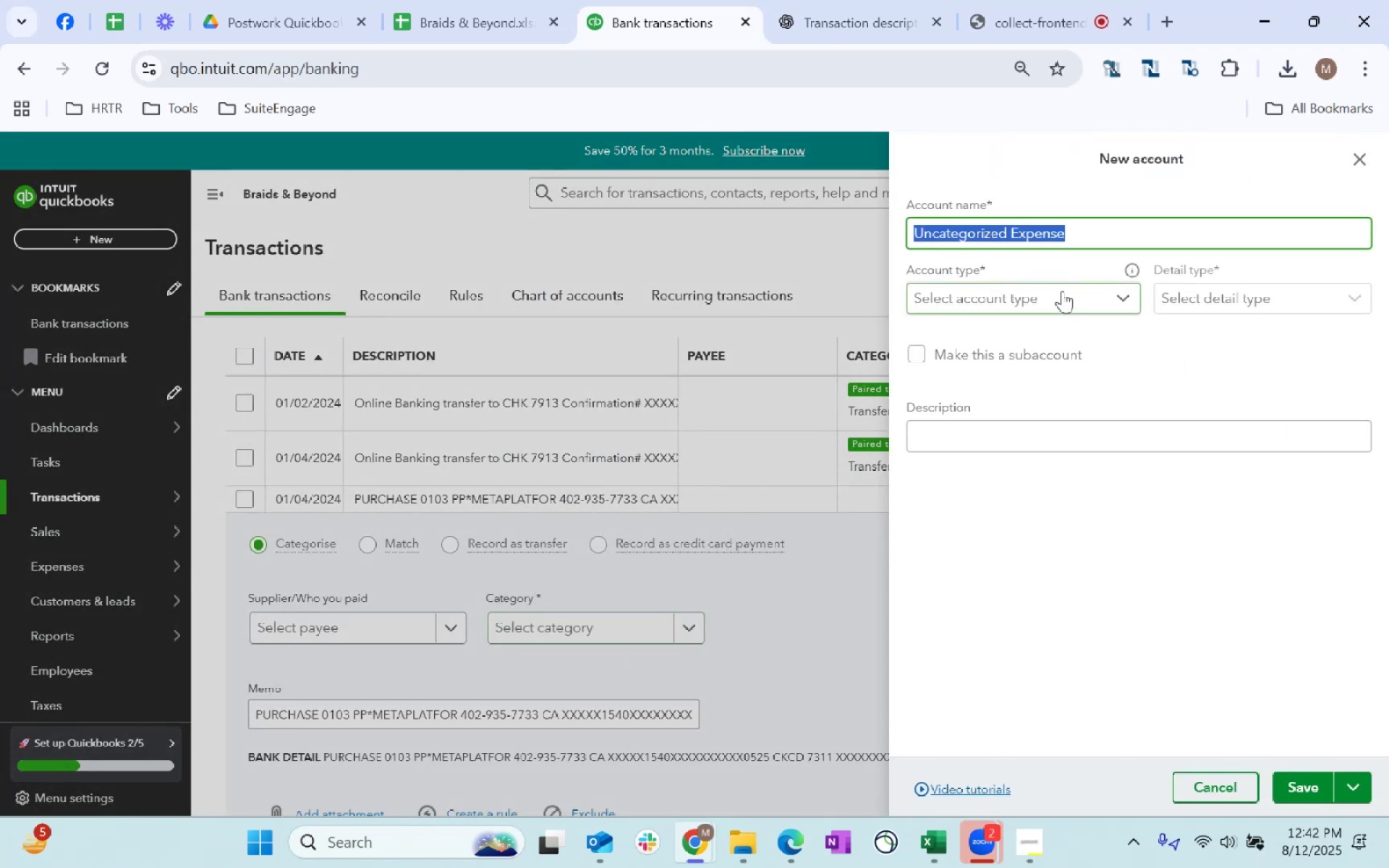 
type(Software)
 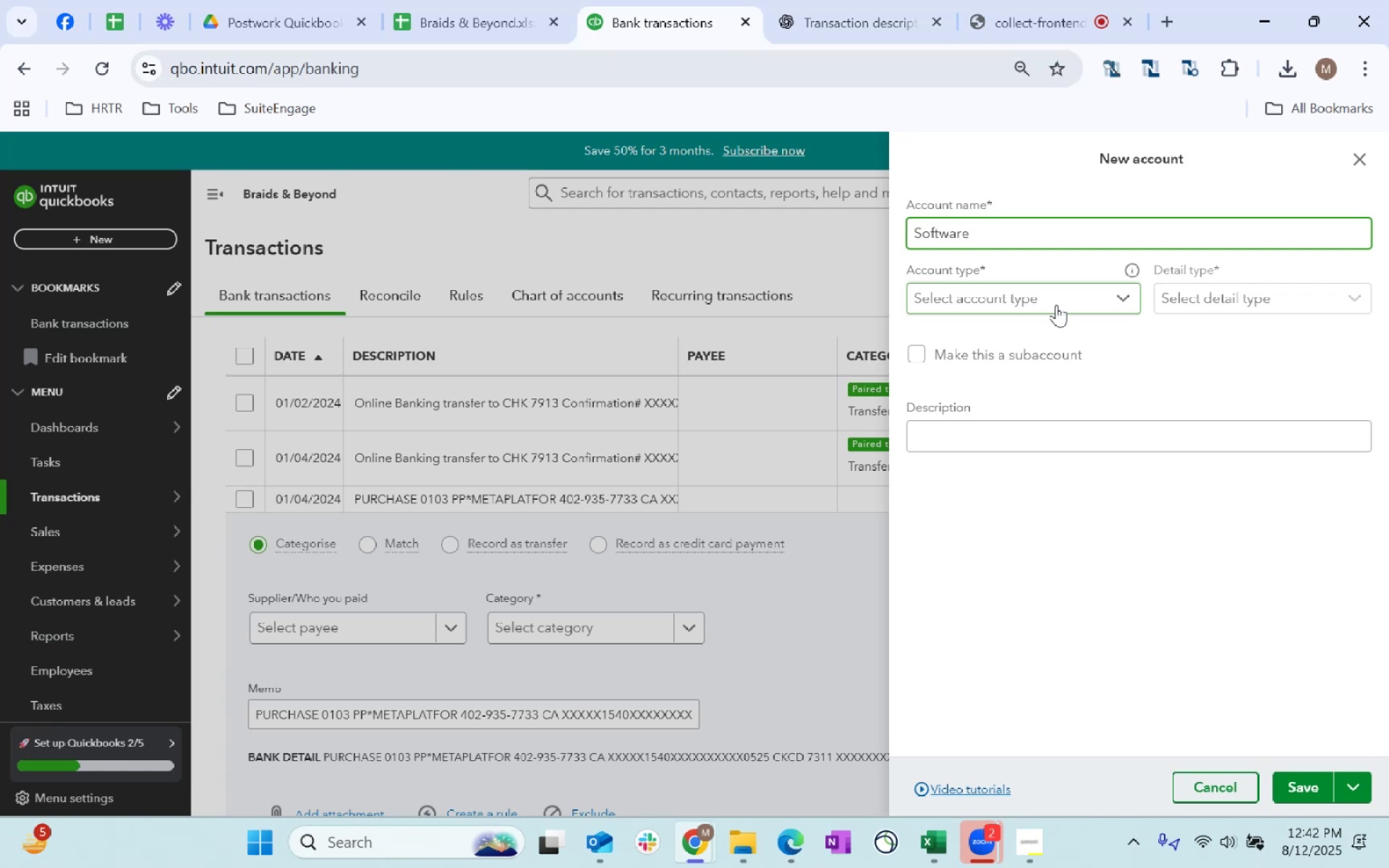 
left_click([1056, 305])
 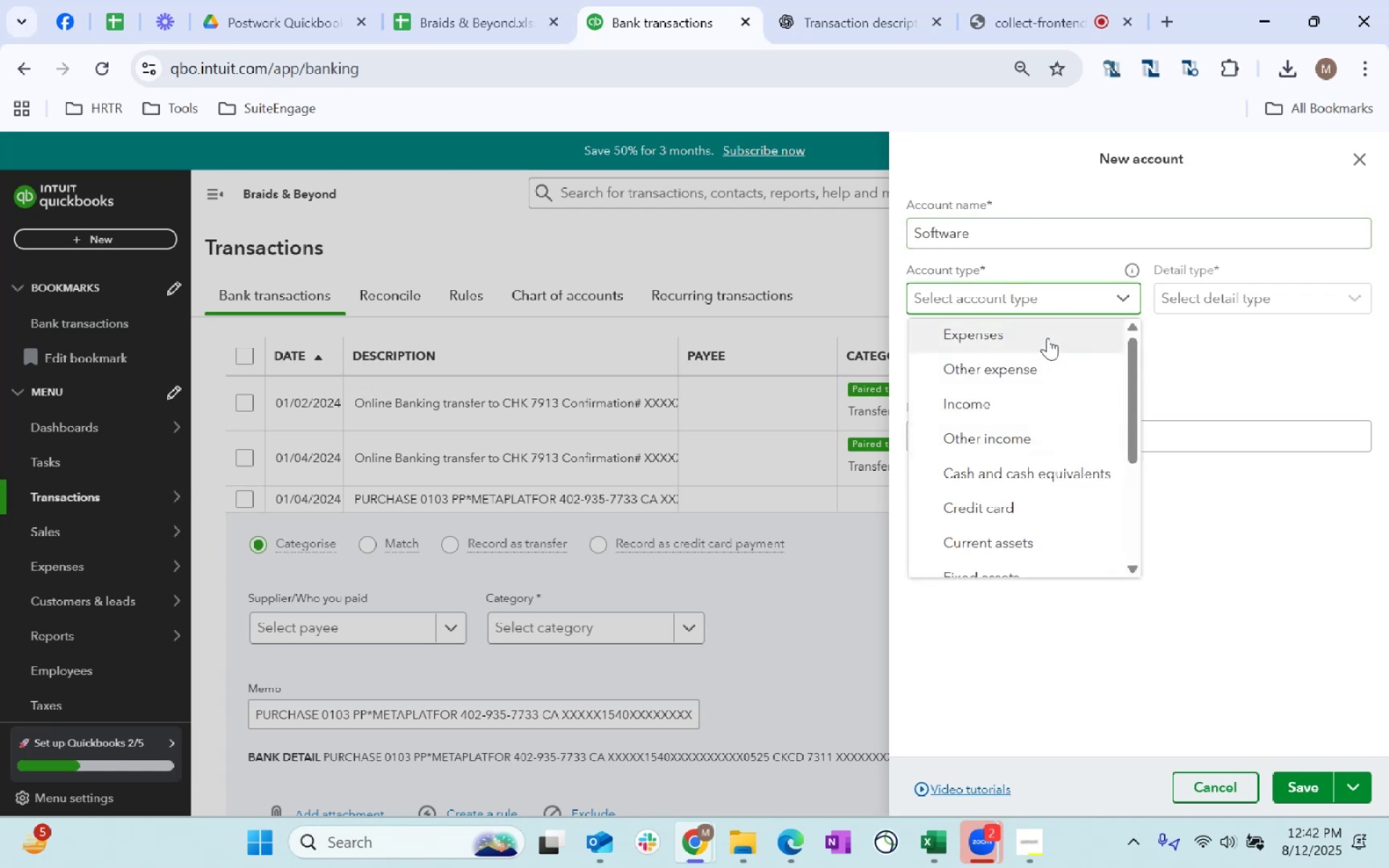 
left_click([1048, 338])
 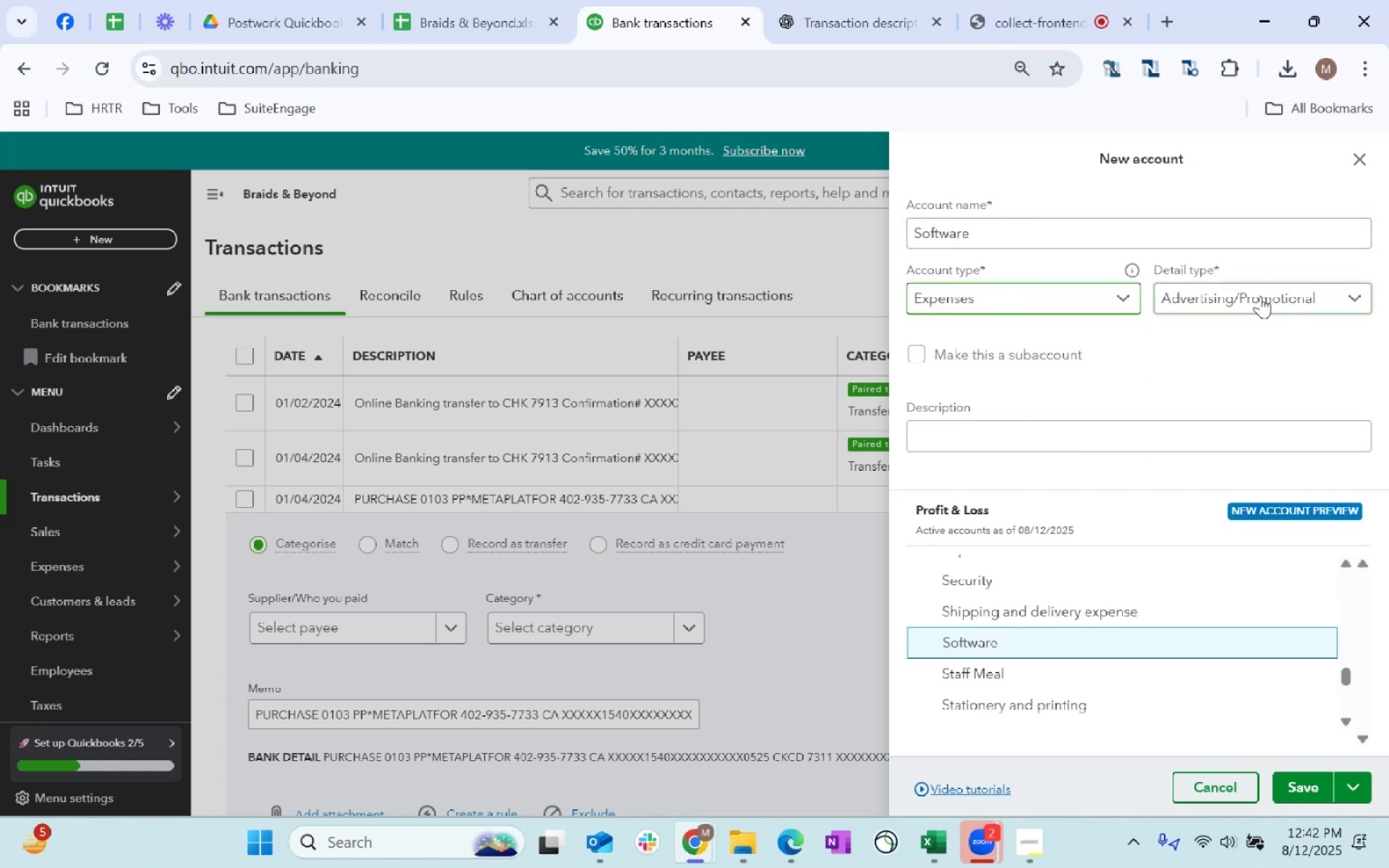 
left_click([1260, 296])
 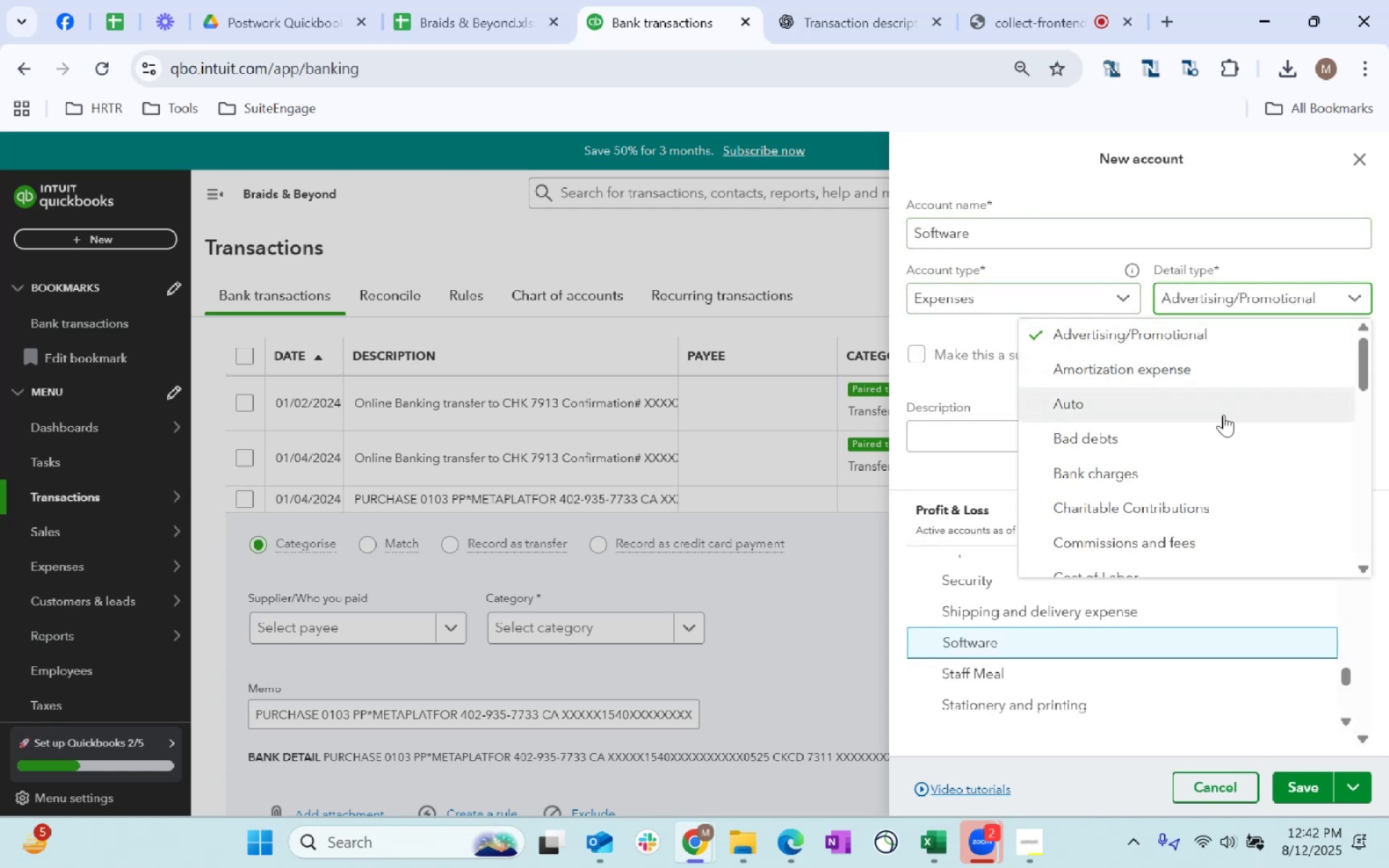 
scroll: coordinate [1211, 490], scroll_direction: down, amount: 3.0
 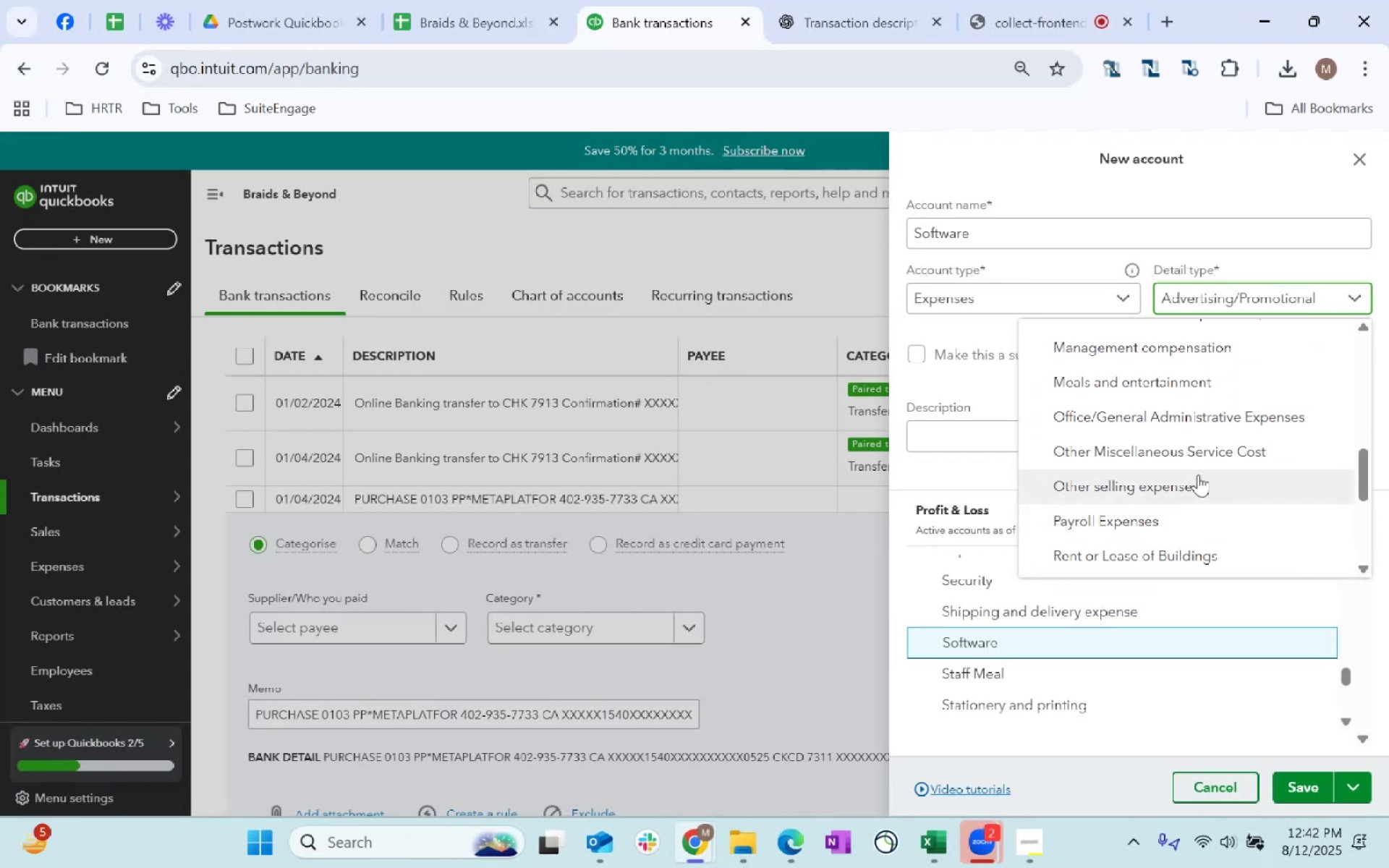 
left_click([1199, 476])
 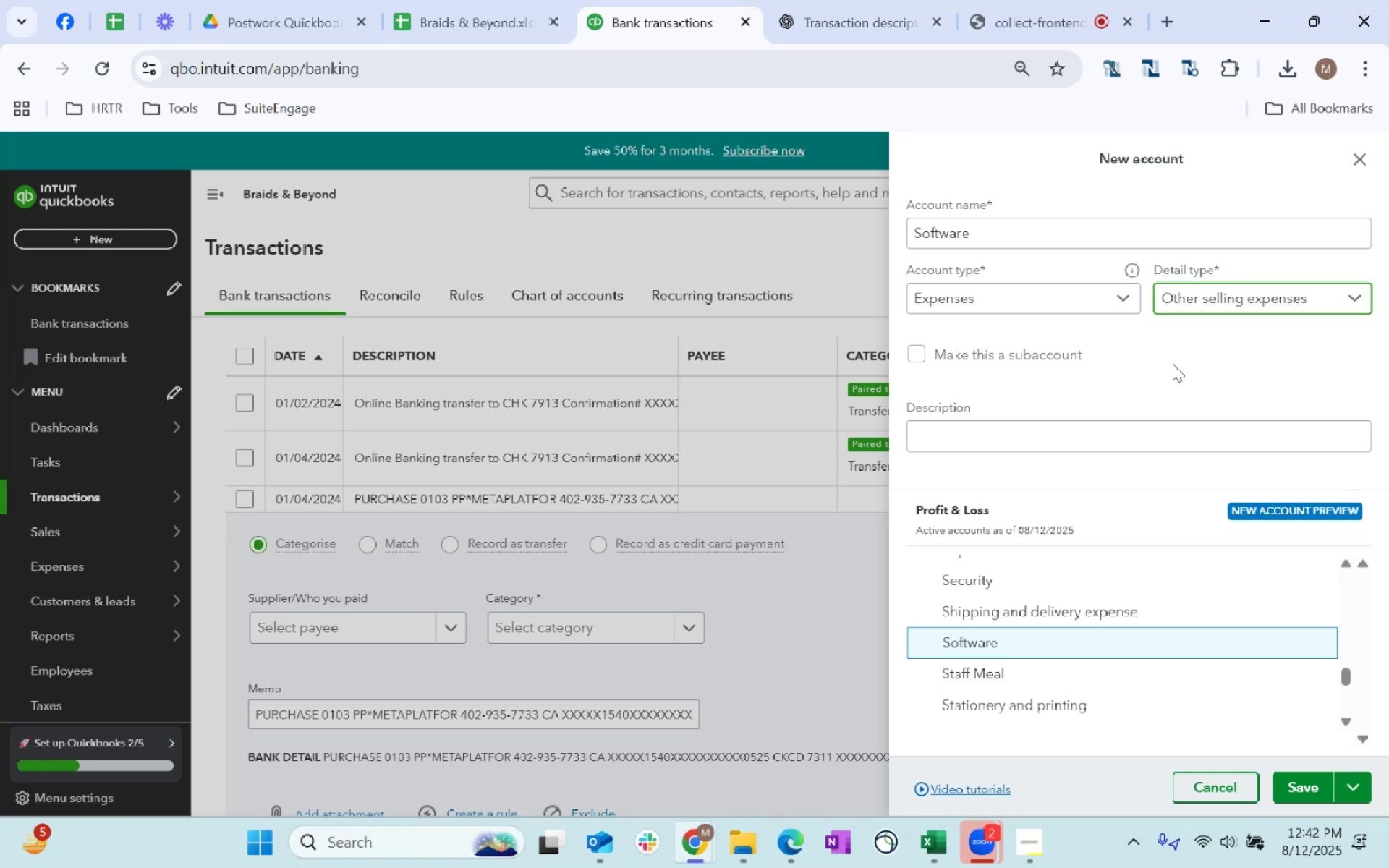 
scroll: coordinate [1234, 410], scroll_direction: up, amount: 7.0
 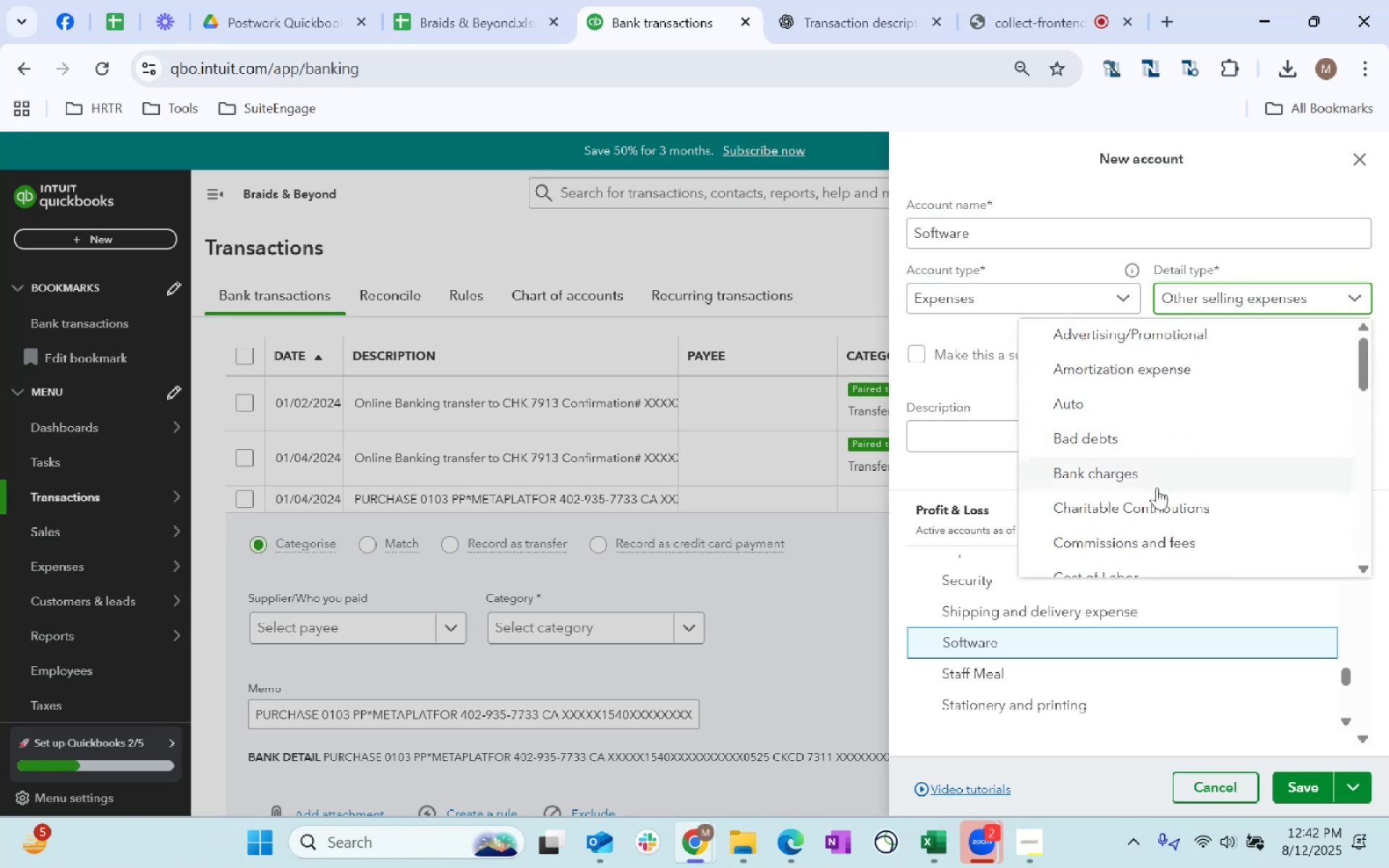 
left_click([1152, 483])
 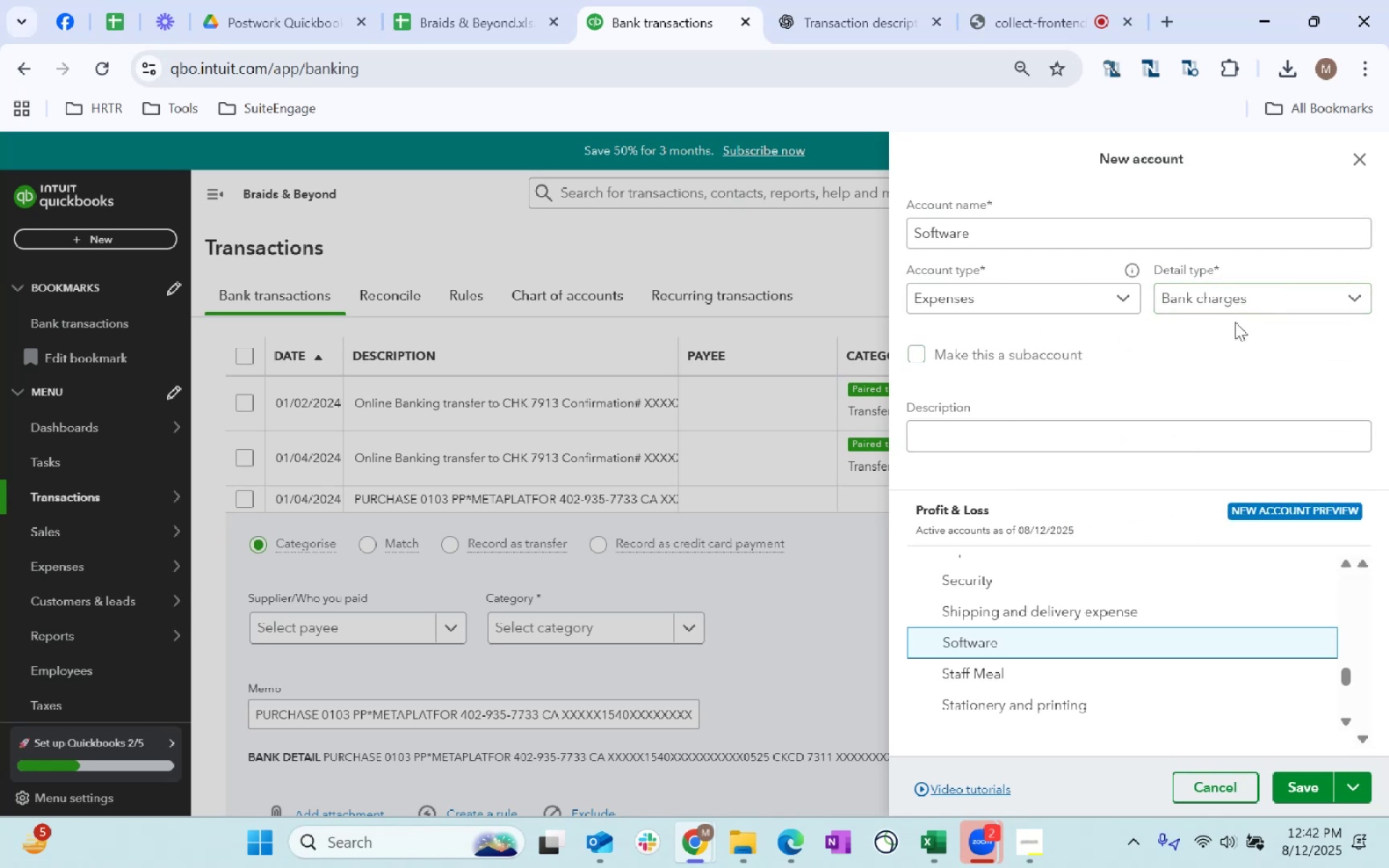 
scroll: coordinate [1251, 460], scroll_direction: down, amount: 17.0
 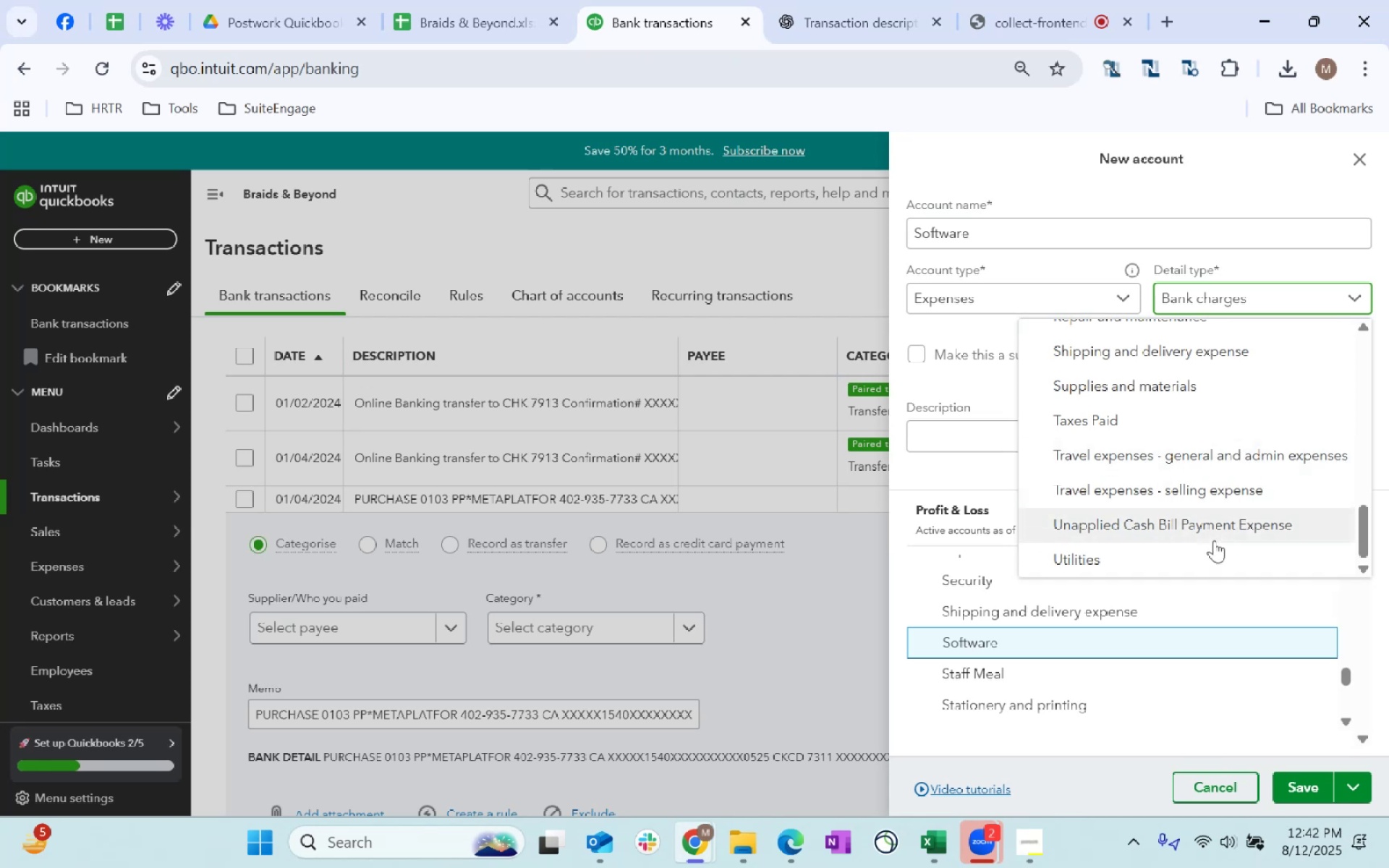 
scroll: coordinate [1223, 495], scroll_direction: up, amount: 3.0
 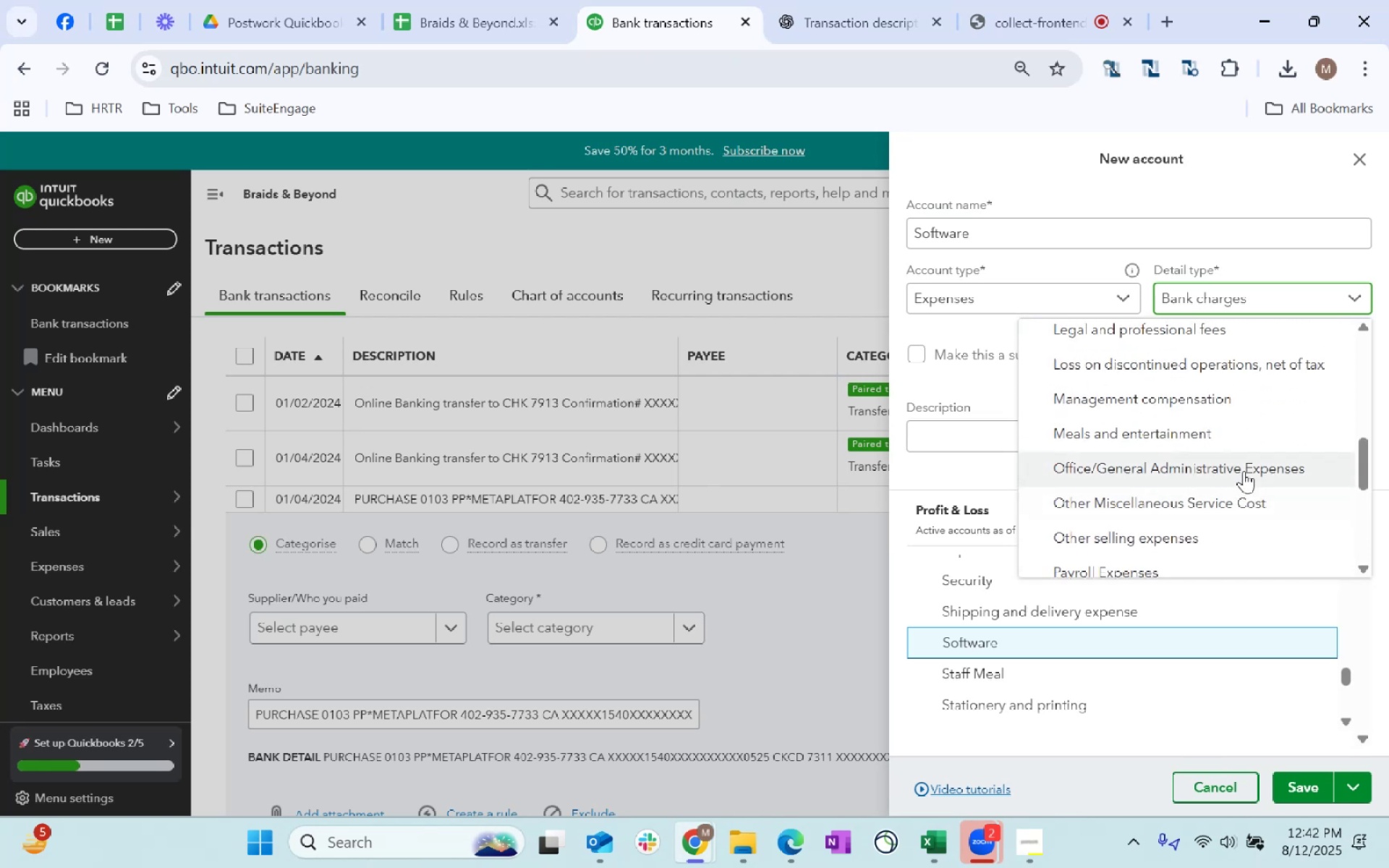 
left_click([1244, 471])
 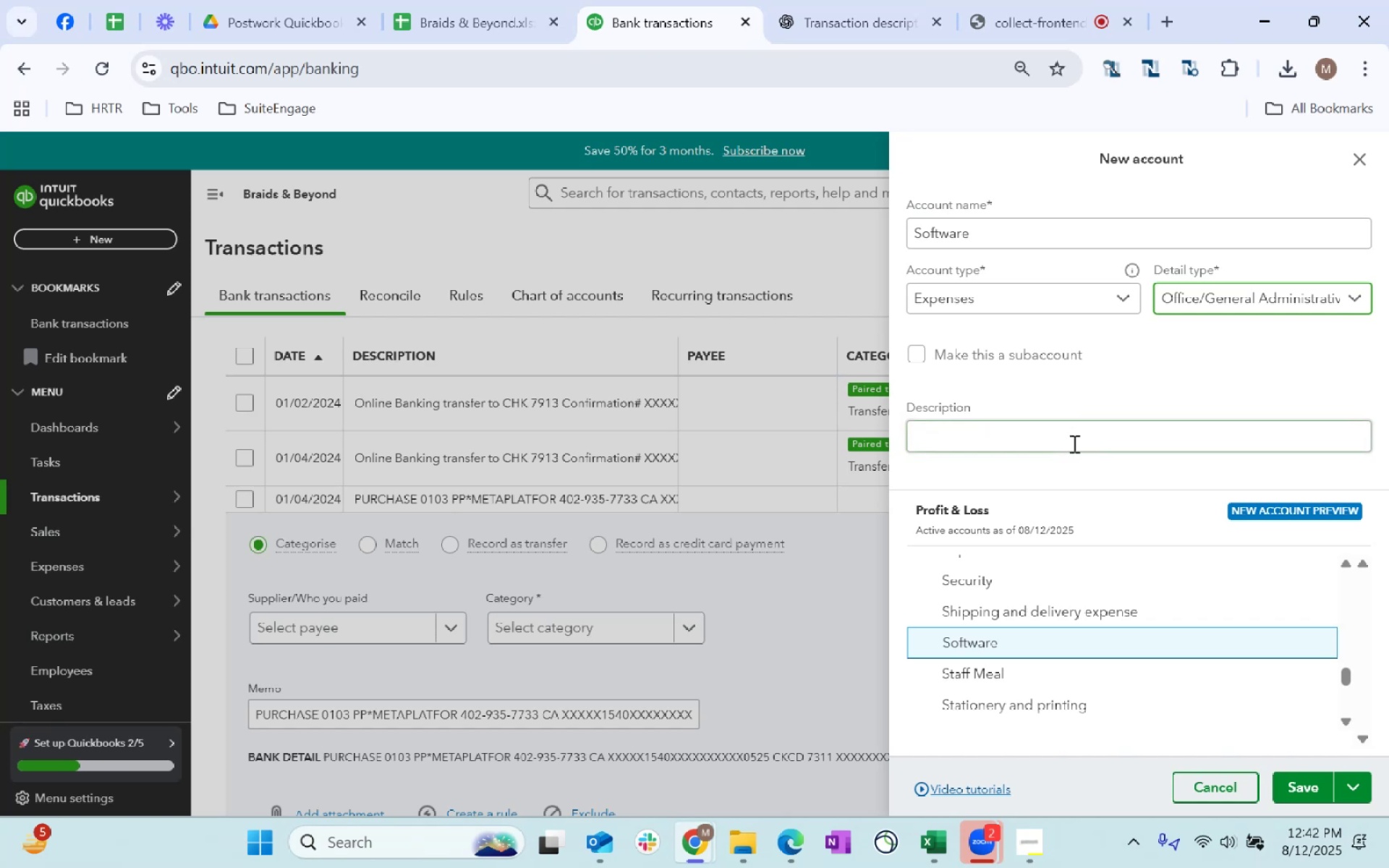 
scroll: coordinate [1175, 621], scroll_direction: up, amount: 2.0
 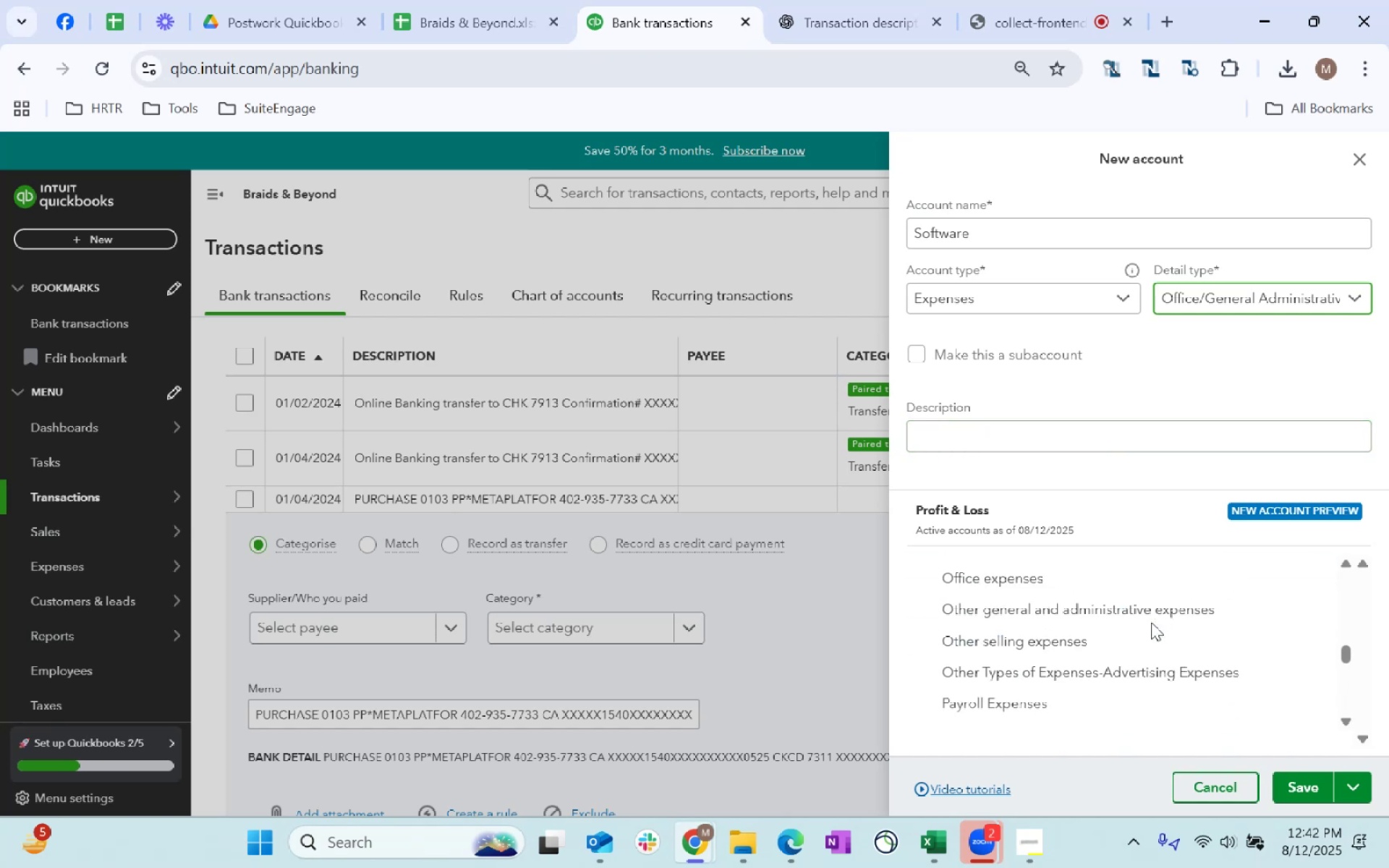 
scroll: coordinate [1147, 626], scroll_direction: down, amount: 2.0
 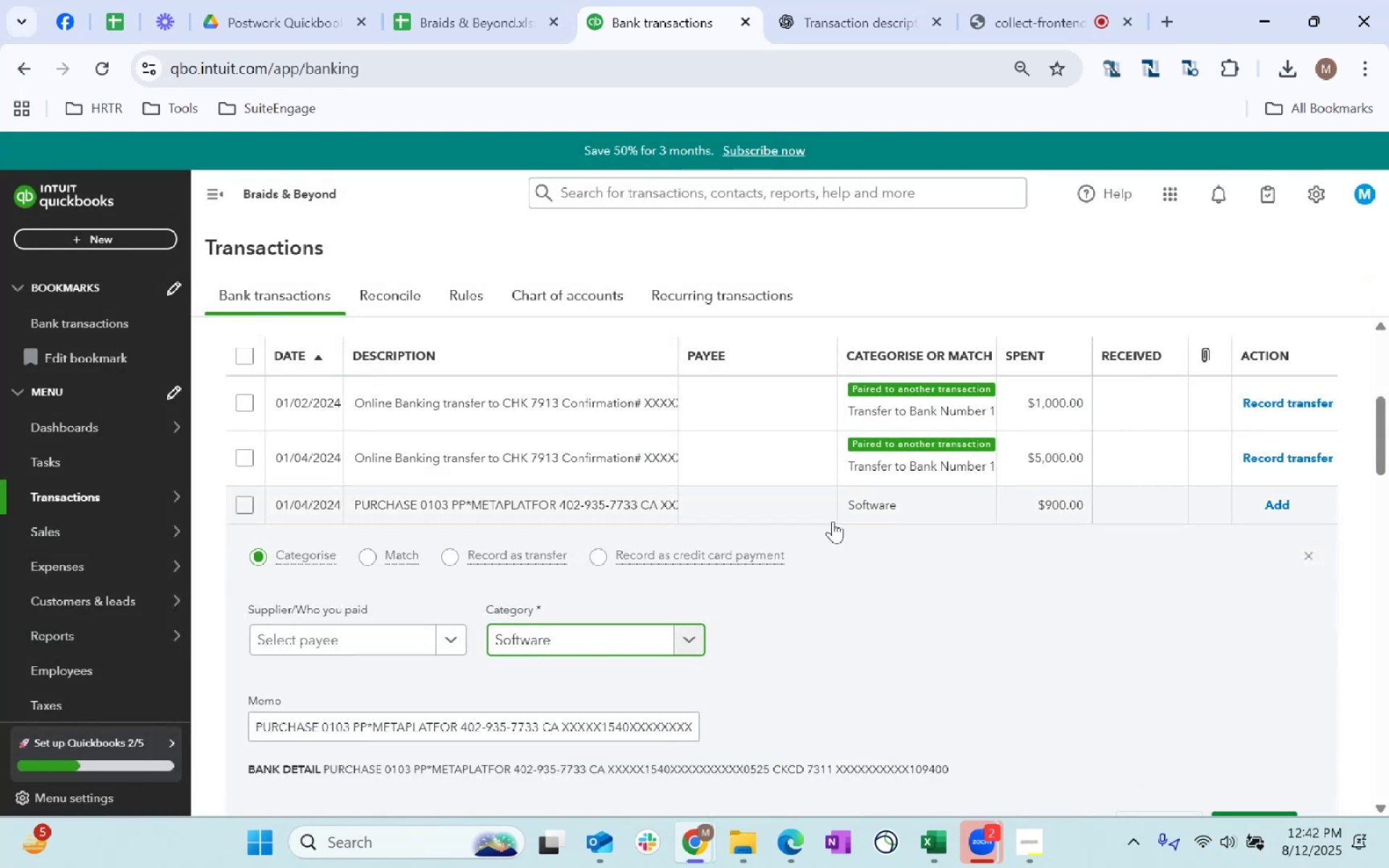 
left_click([350, 636])
 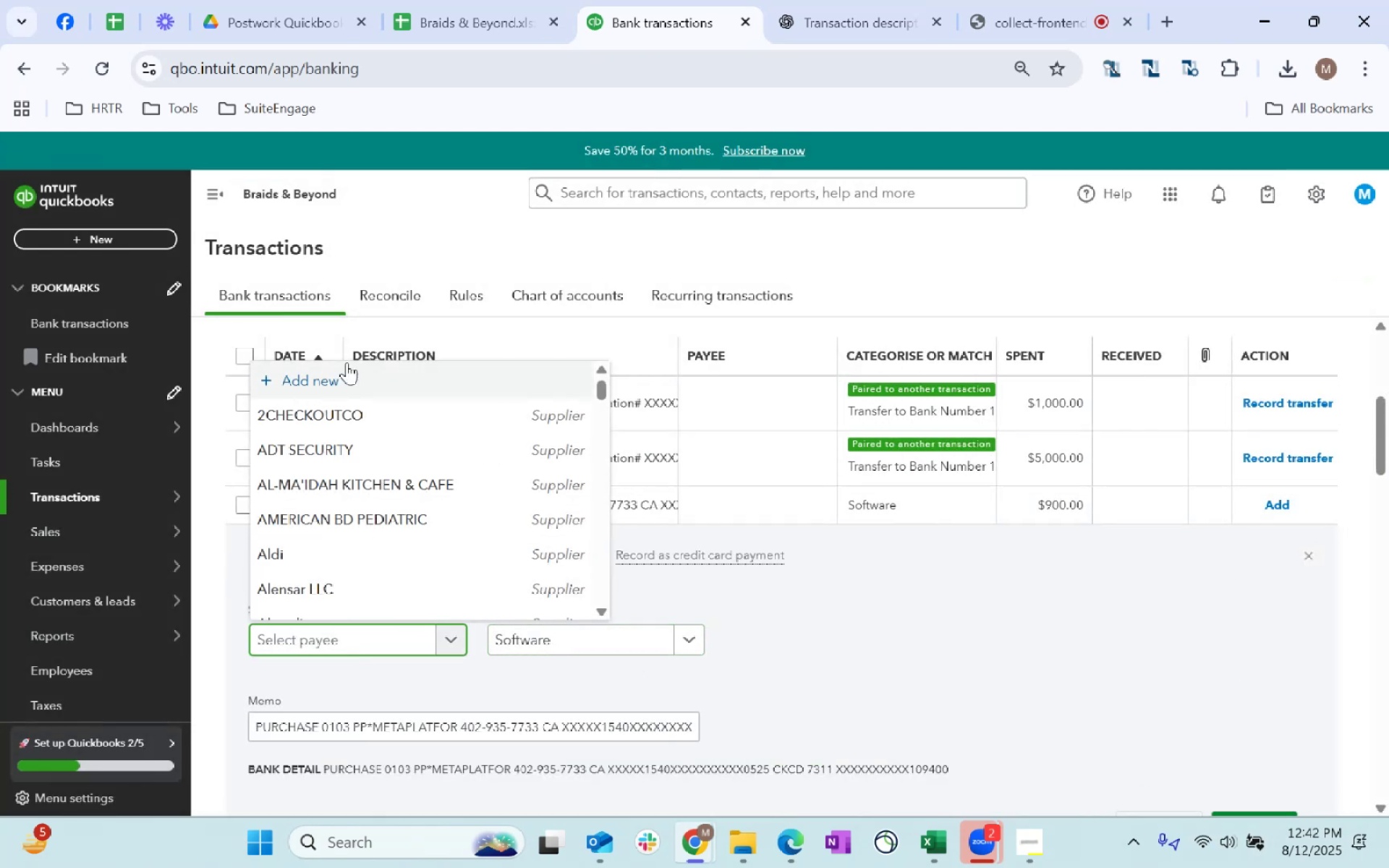 
left_click([338, 378])
 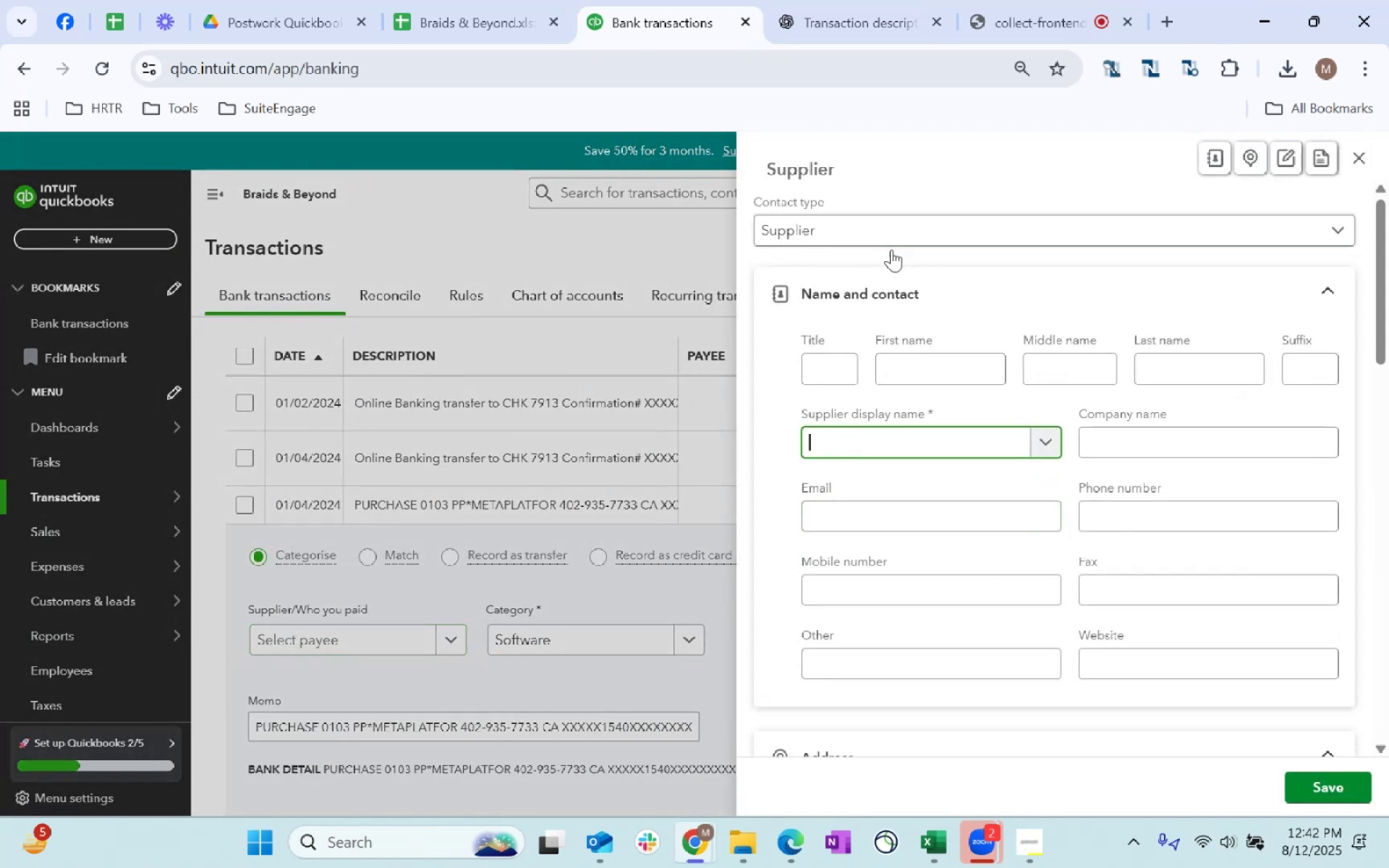 
key(Control+ControlLeft)
 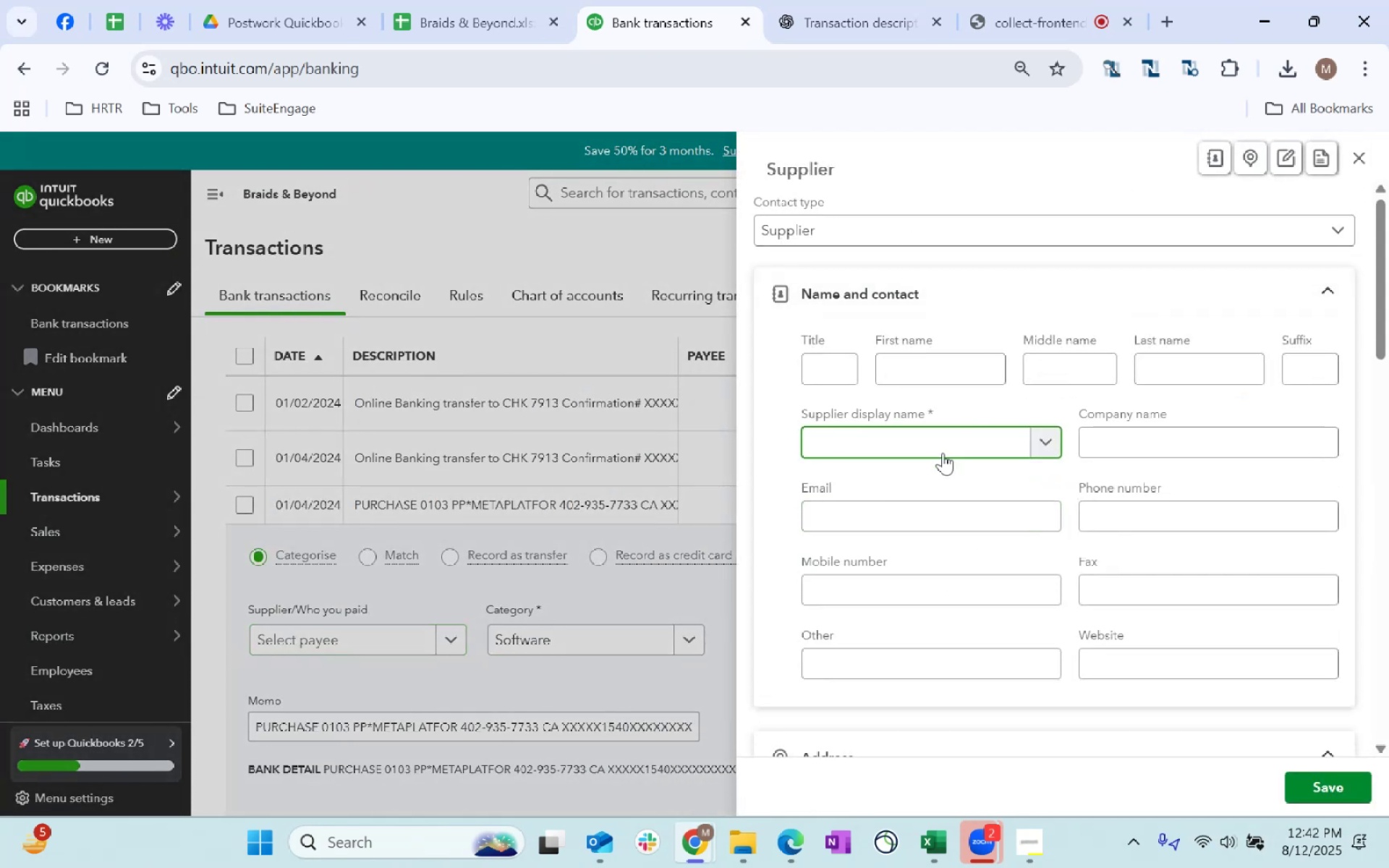 
key(Control+V)
 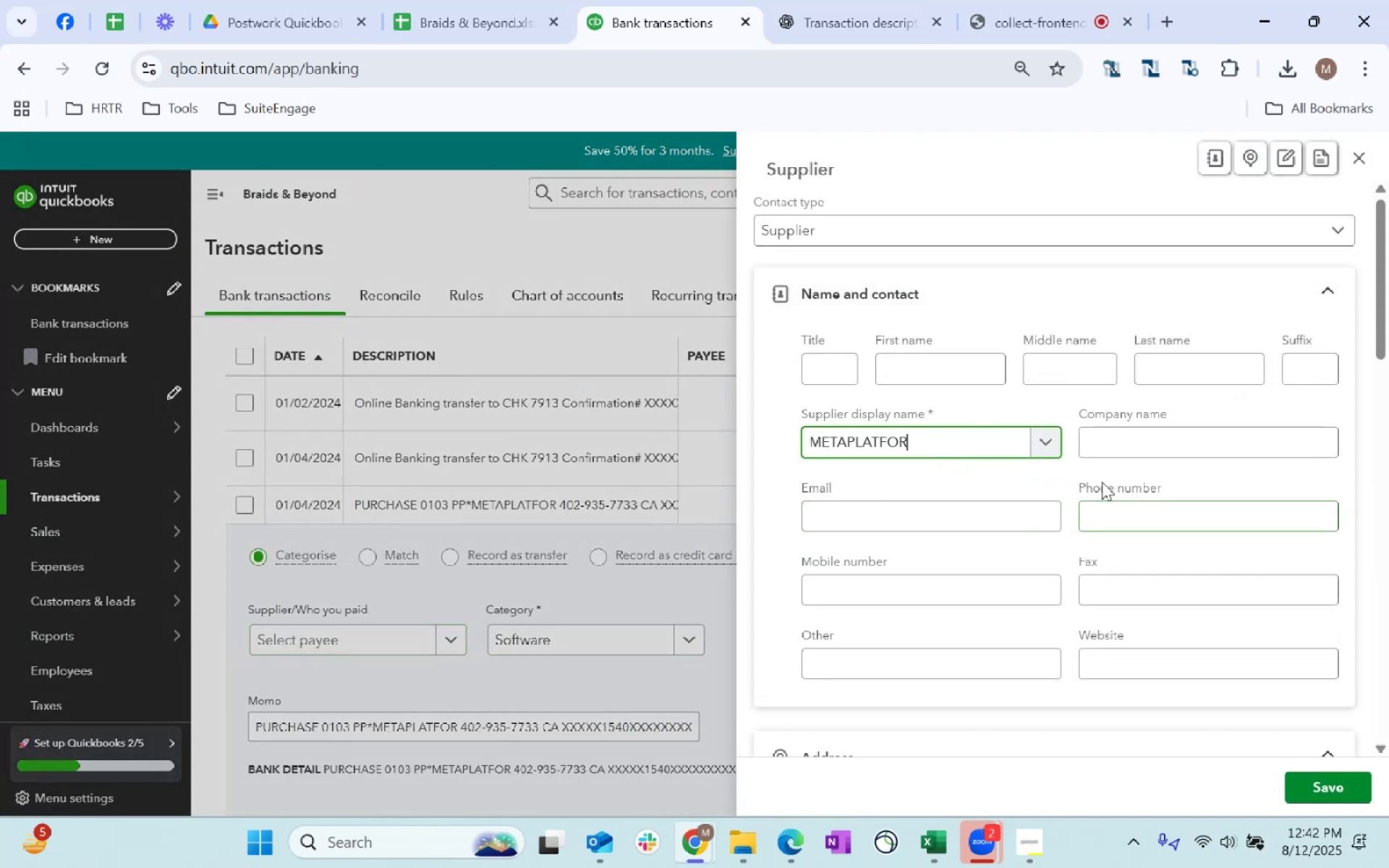 
scroll: coordinate [1001, 586], scroll_direction: down, amount: 12.0
 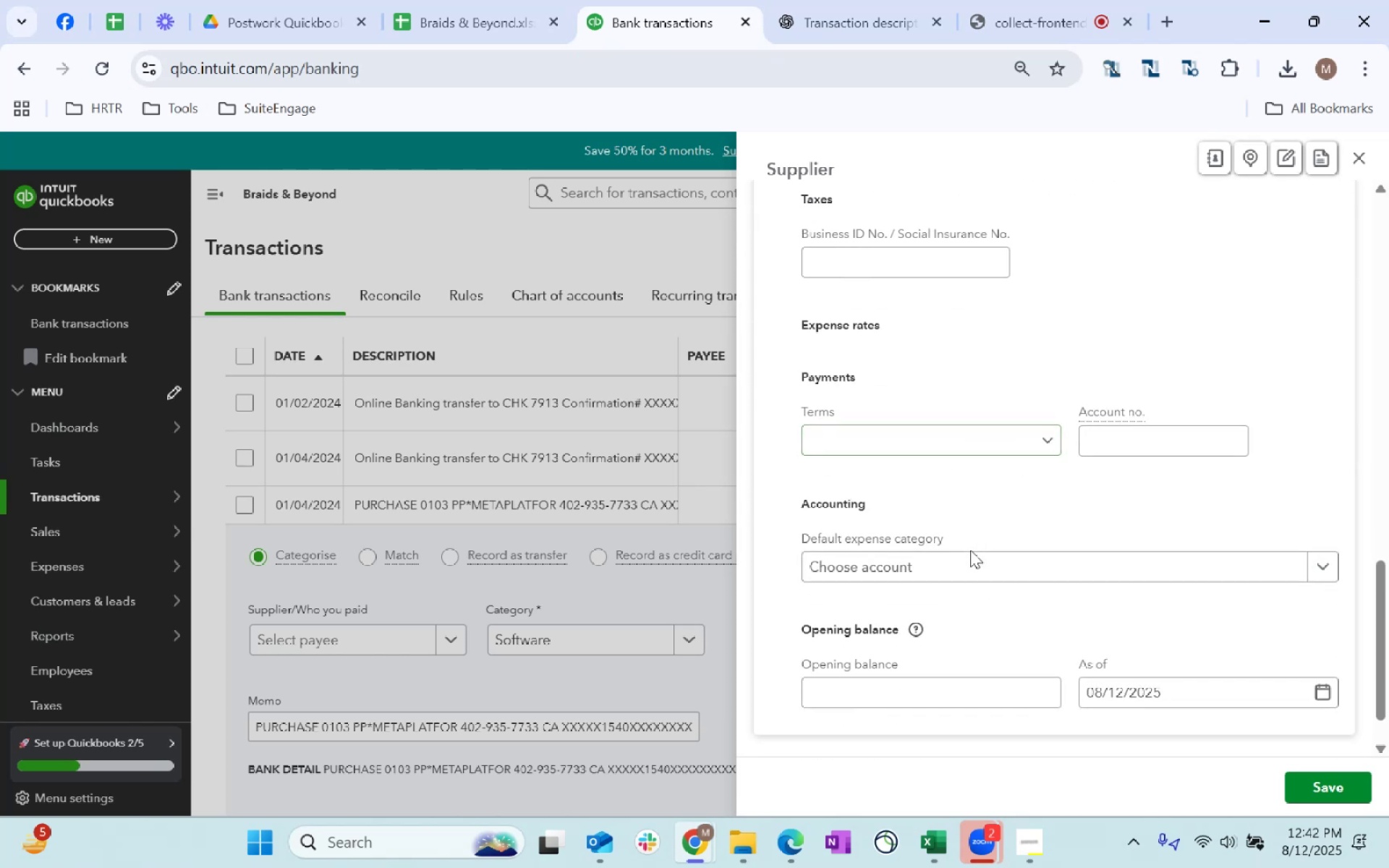 
left_click([972, 561])
 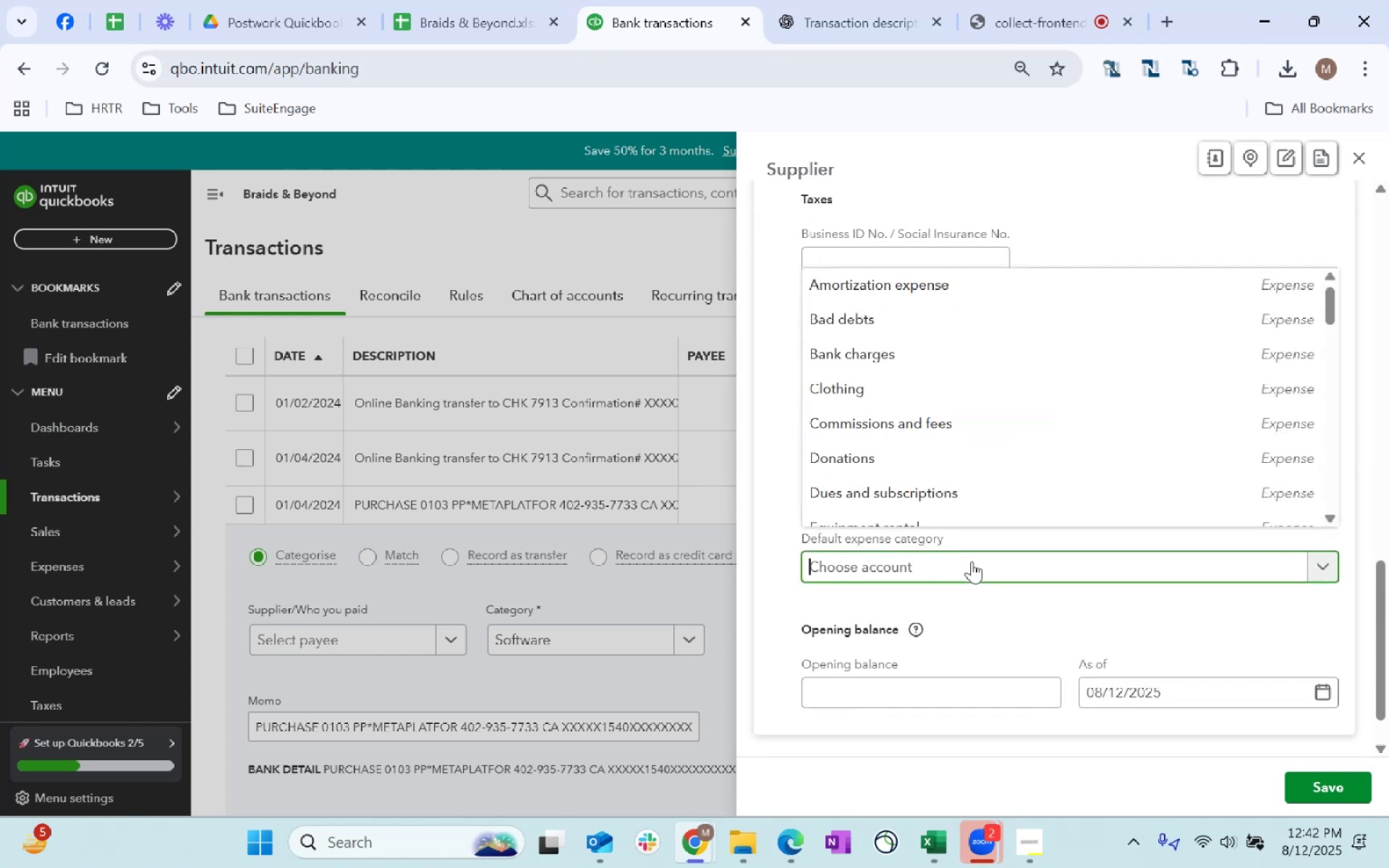 
type(soft)
 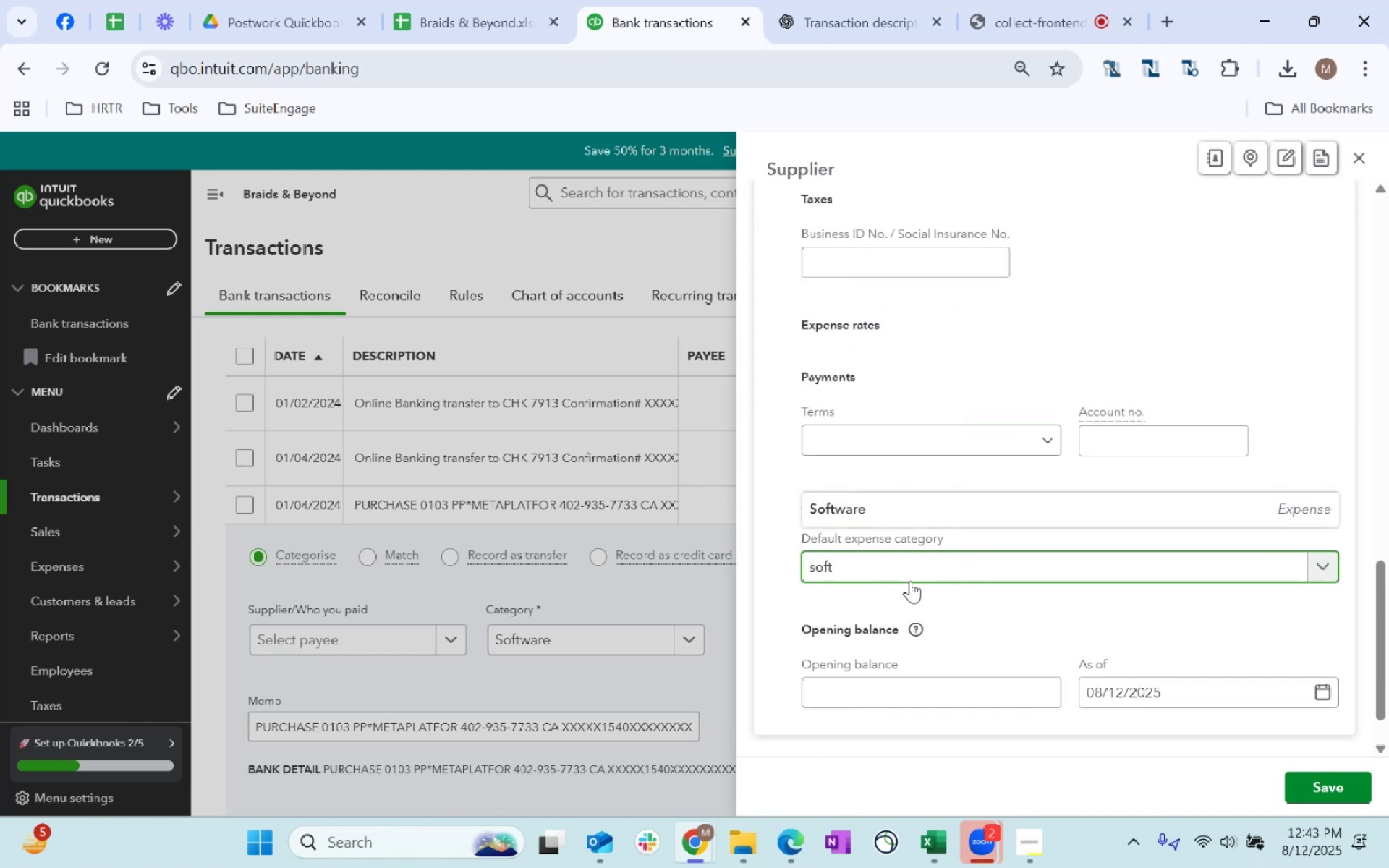 
left_click([885, 523])
 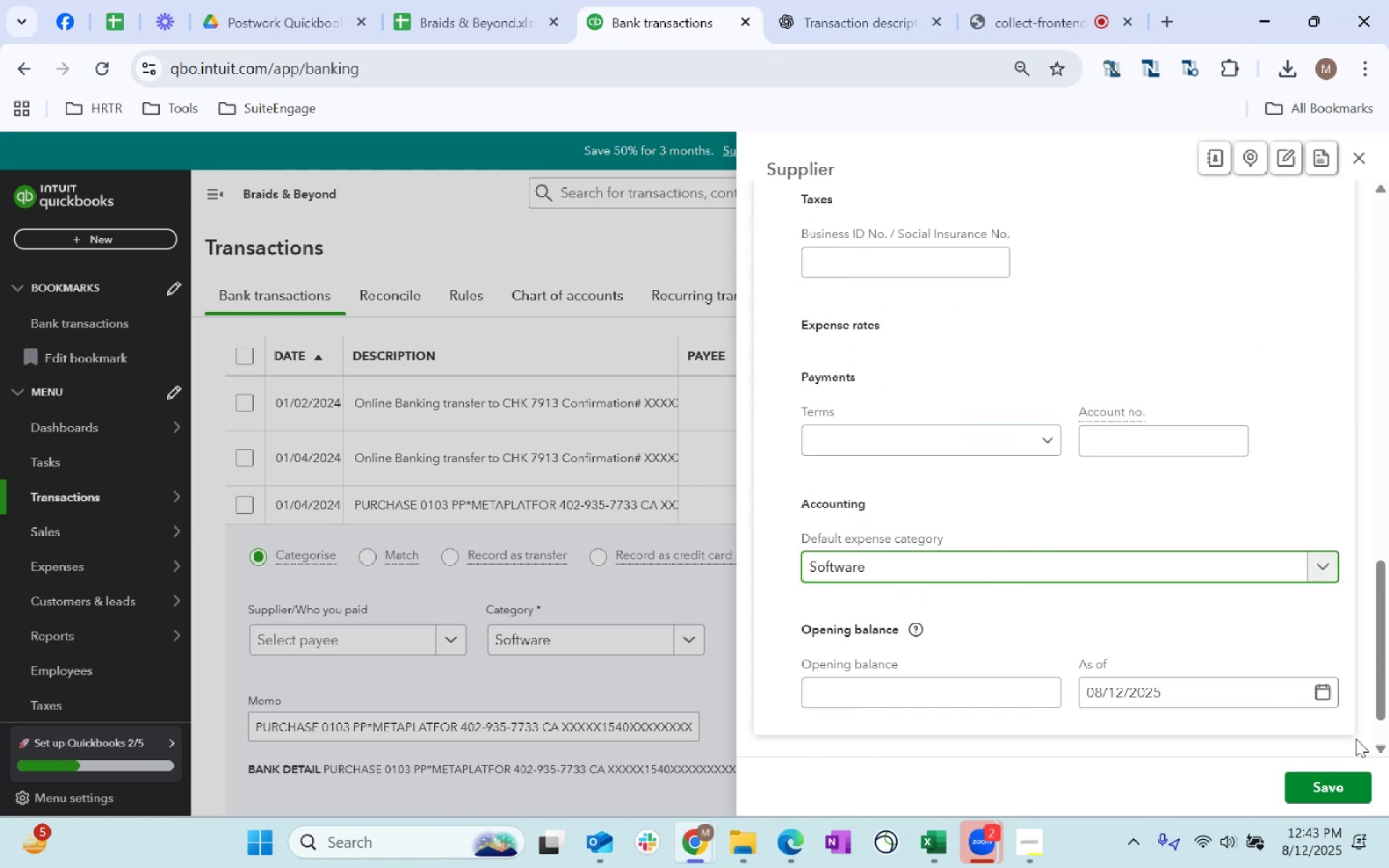 
left_click([1332, 786])
 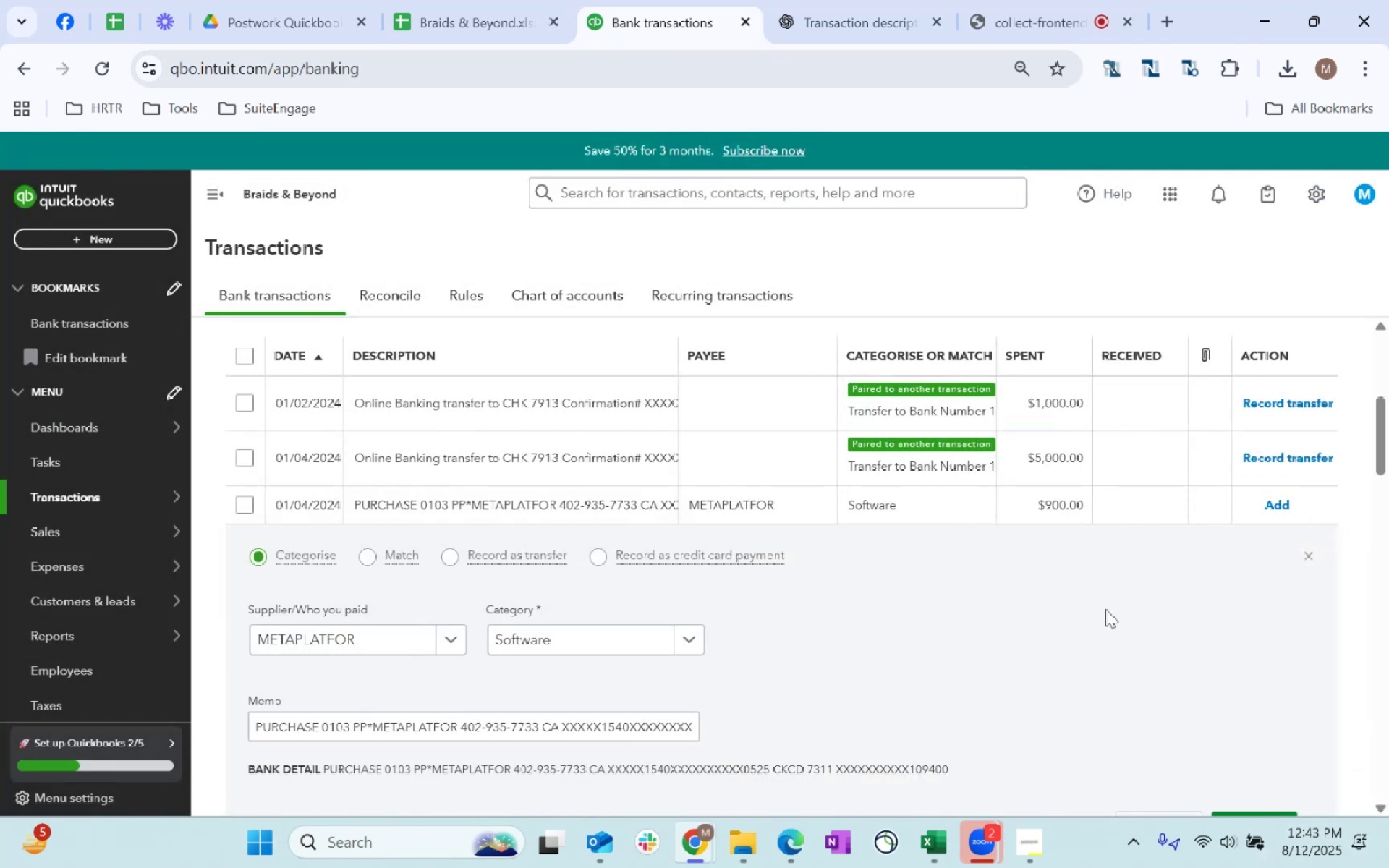 
scroll: coordinate [1077, 629], scroll_direction: down, amount: 2.0
 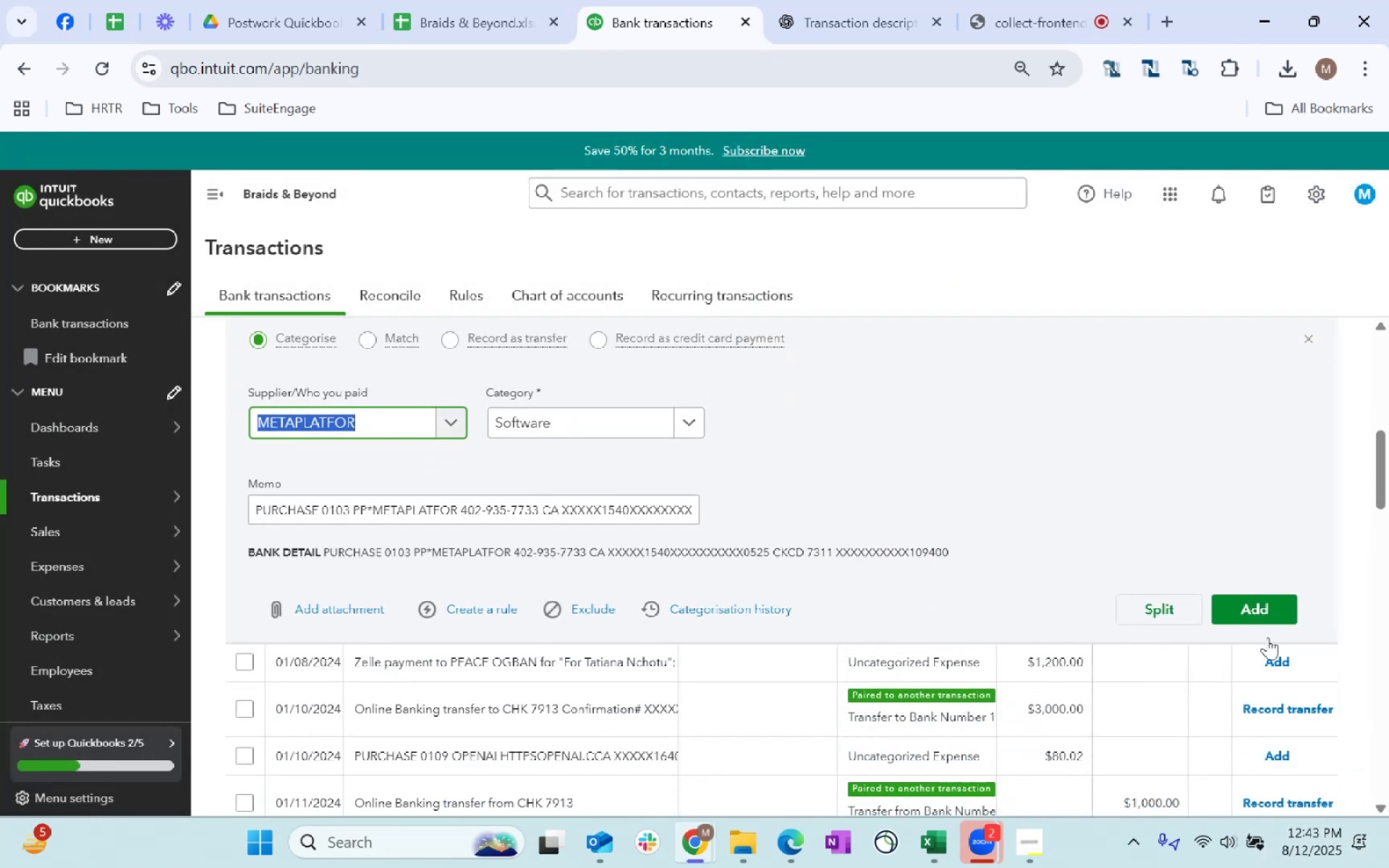 
left_click([1255, 605])
 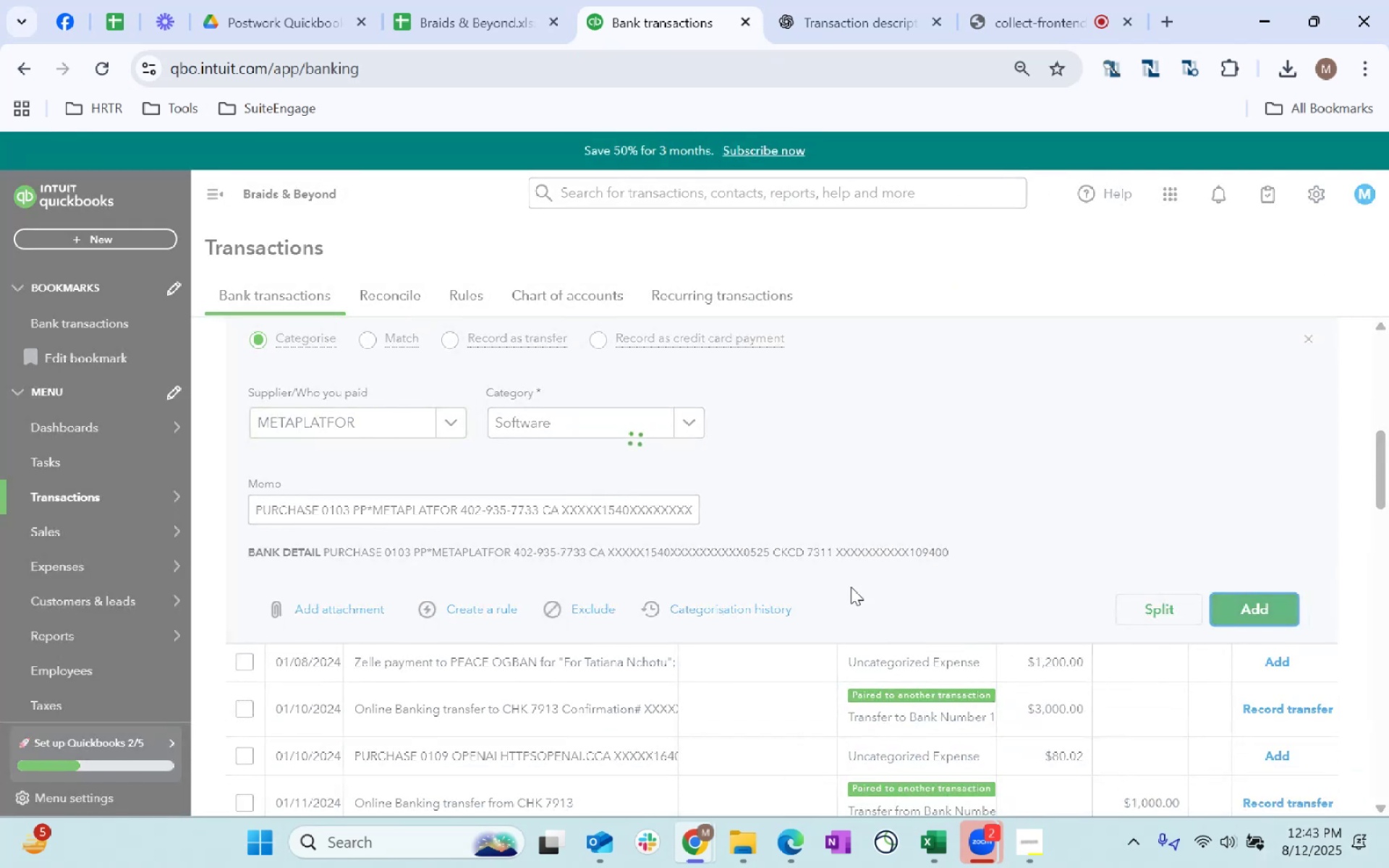 
scroll: coordinate [931, 550], scroll_direction: up, amount: 5.0
 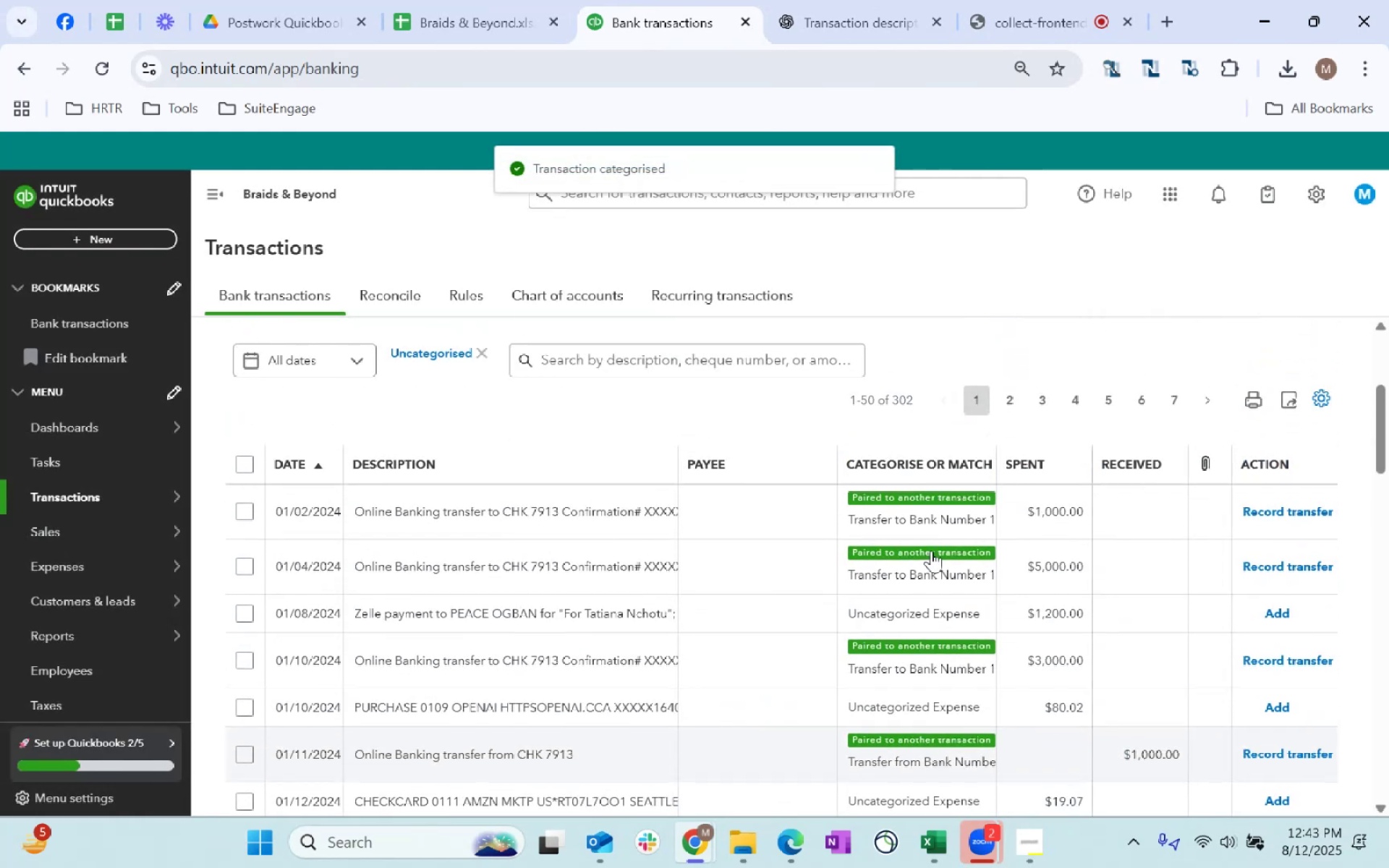 
scroll: coordinate [931, 550], scroll_direction: down, amount: 2.0
 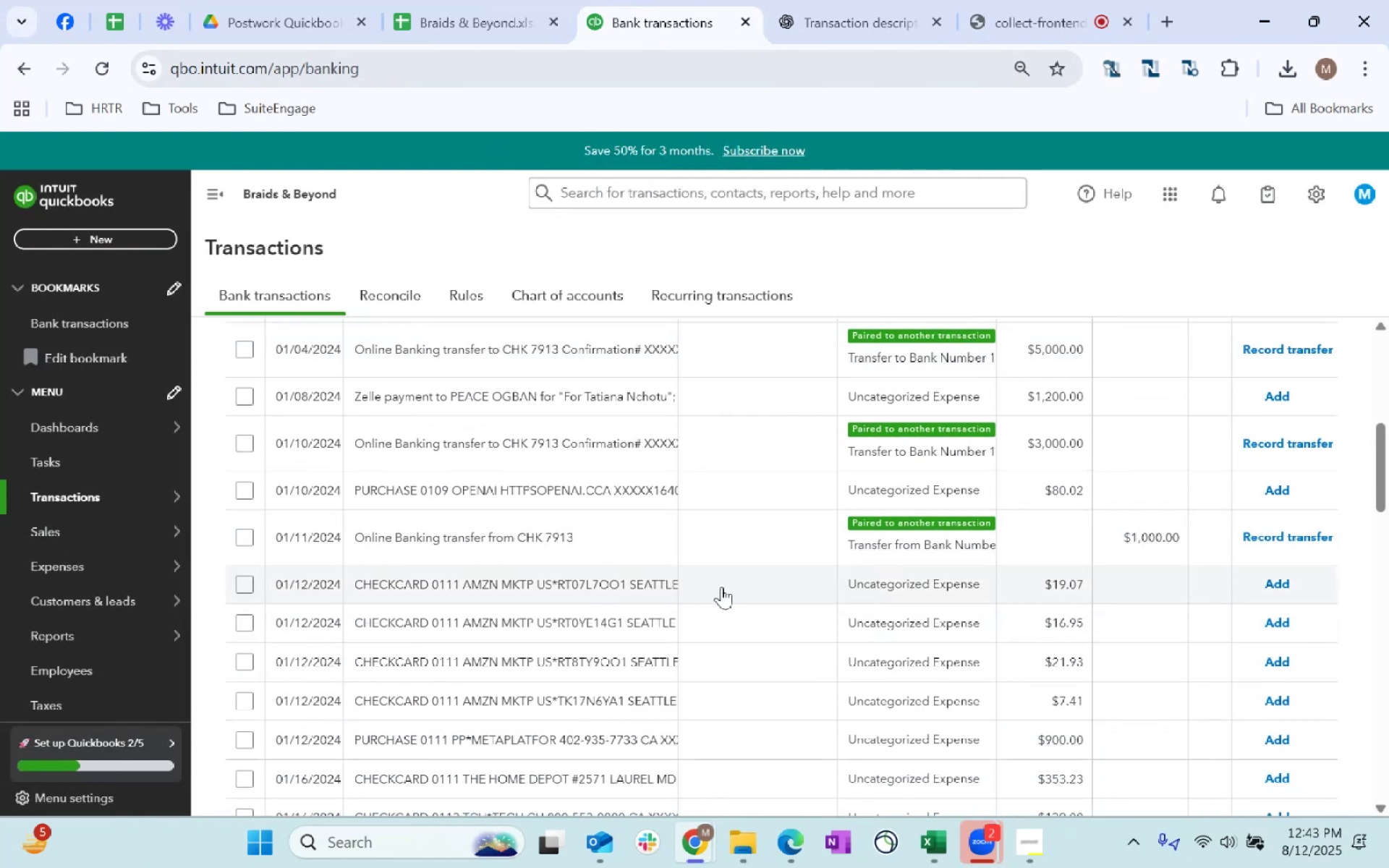 
wait(6.46)
 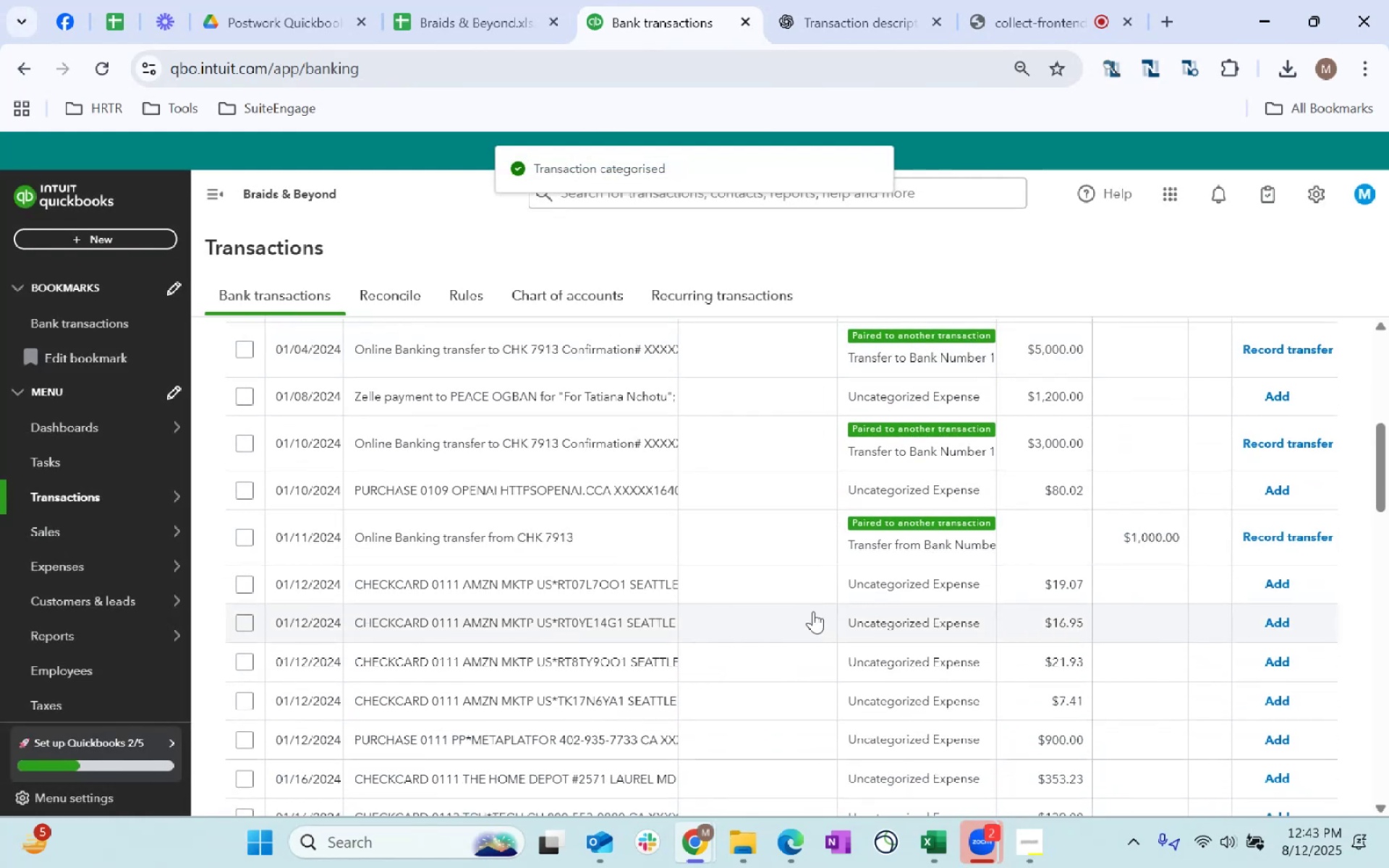 
scroll: coordinate [755, 611], scroll_direction: down, amount: 1.0
 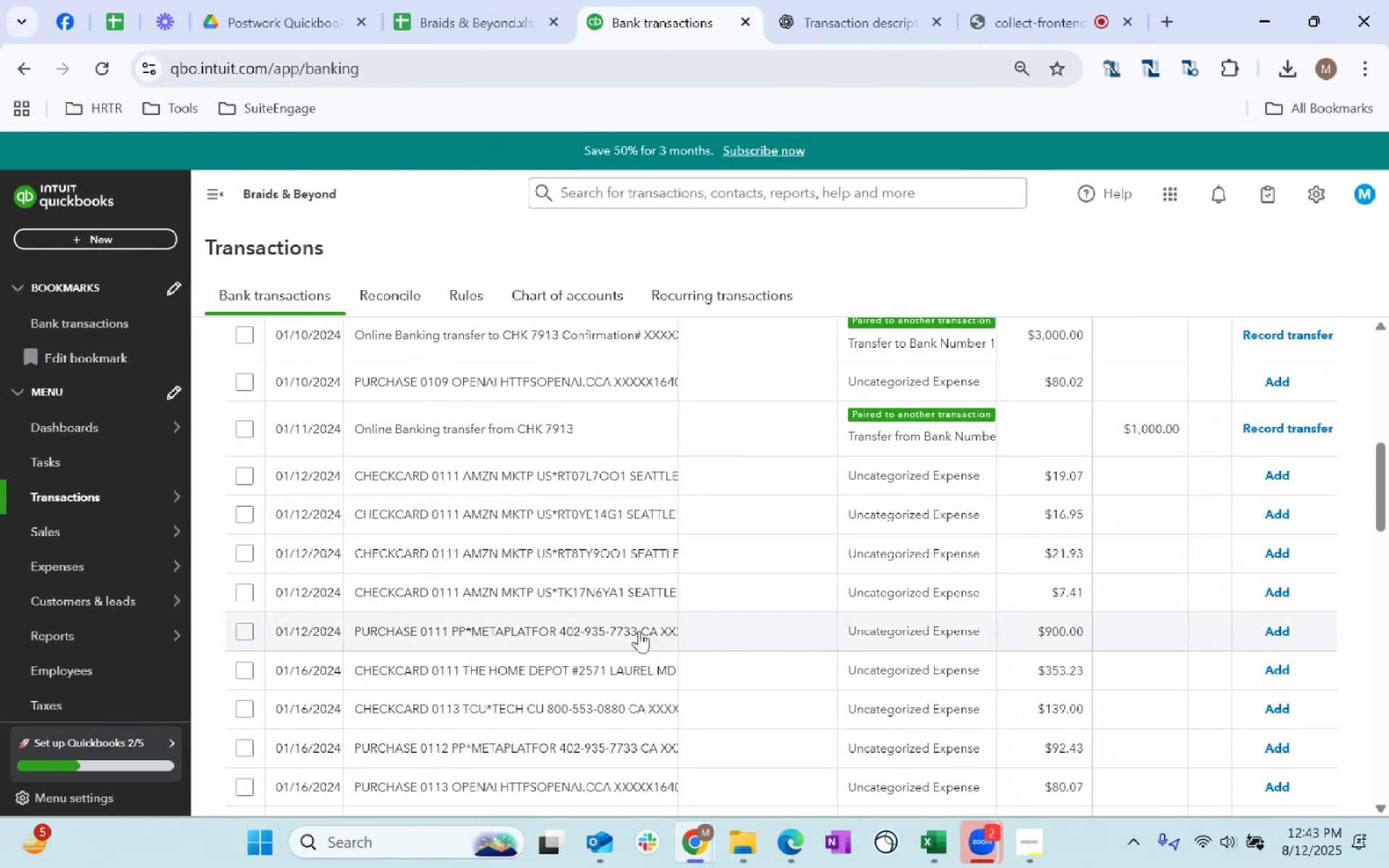 
left_click([760, 632])
 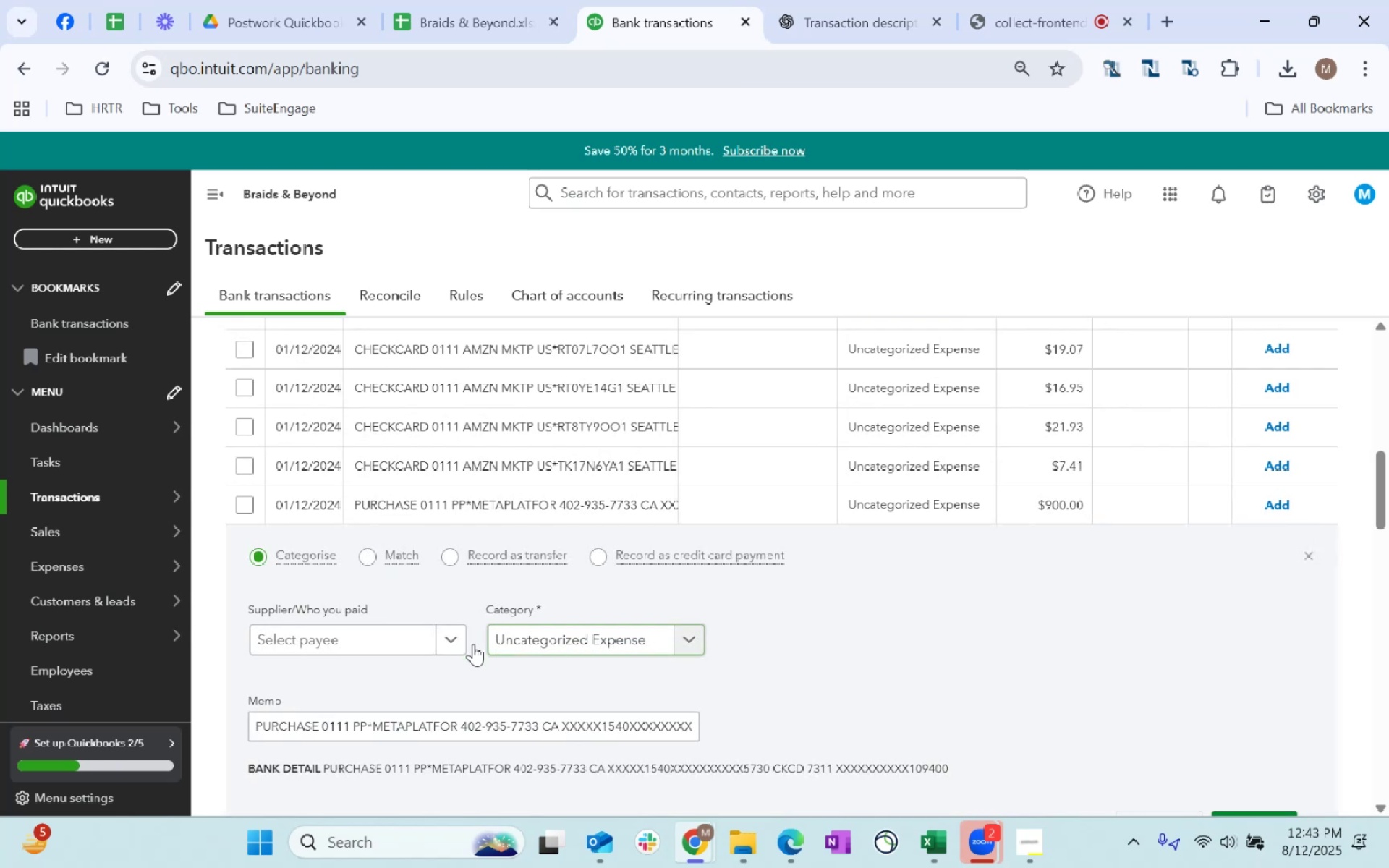 
left_click([387, 649])
 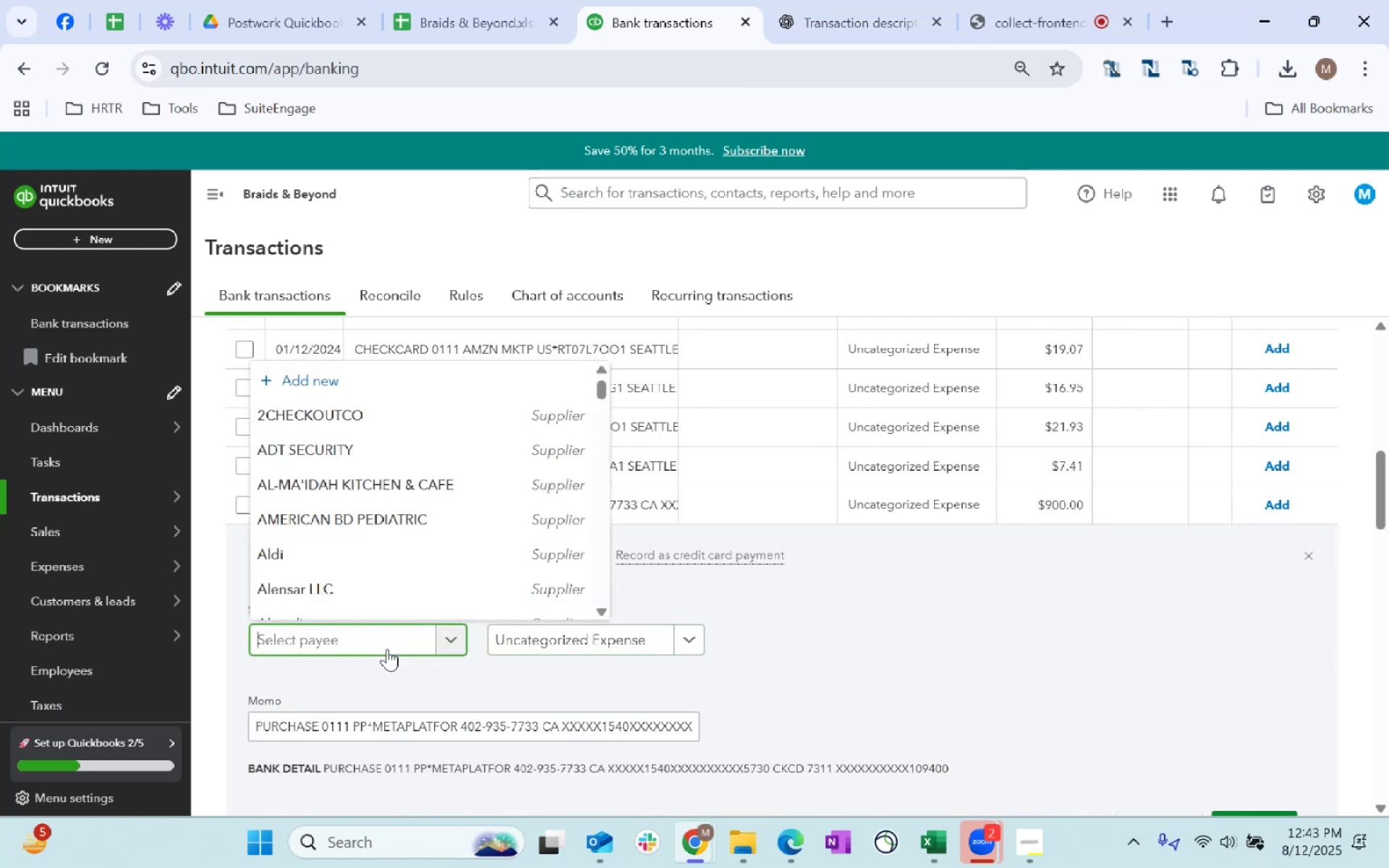 
key(Control+V)
 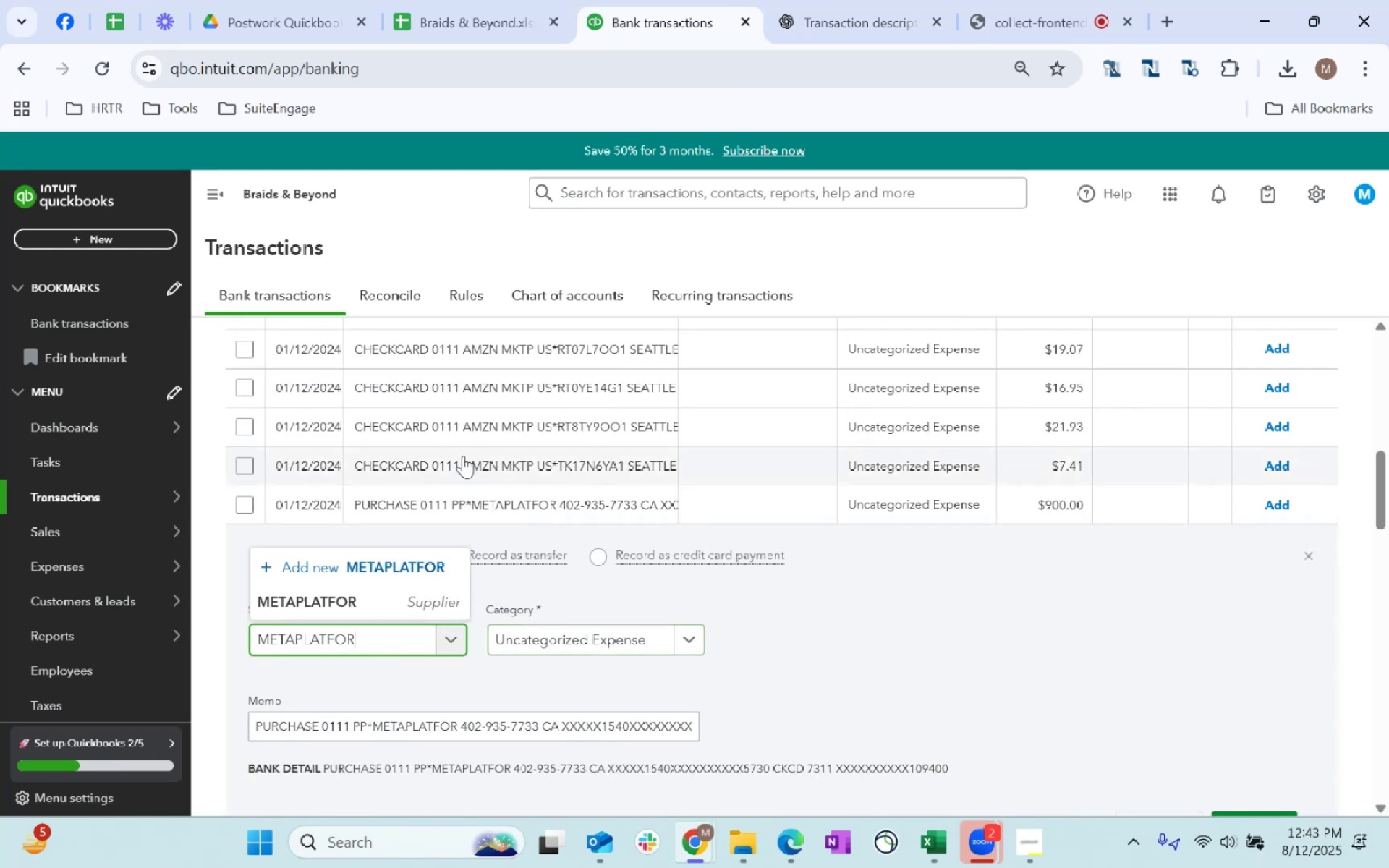 
left_click([402, 604])
 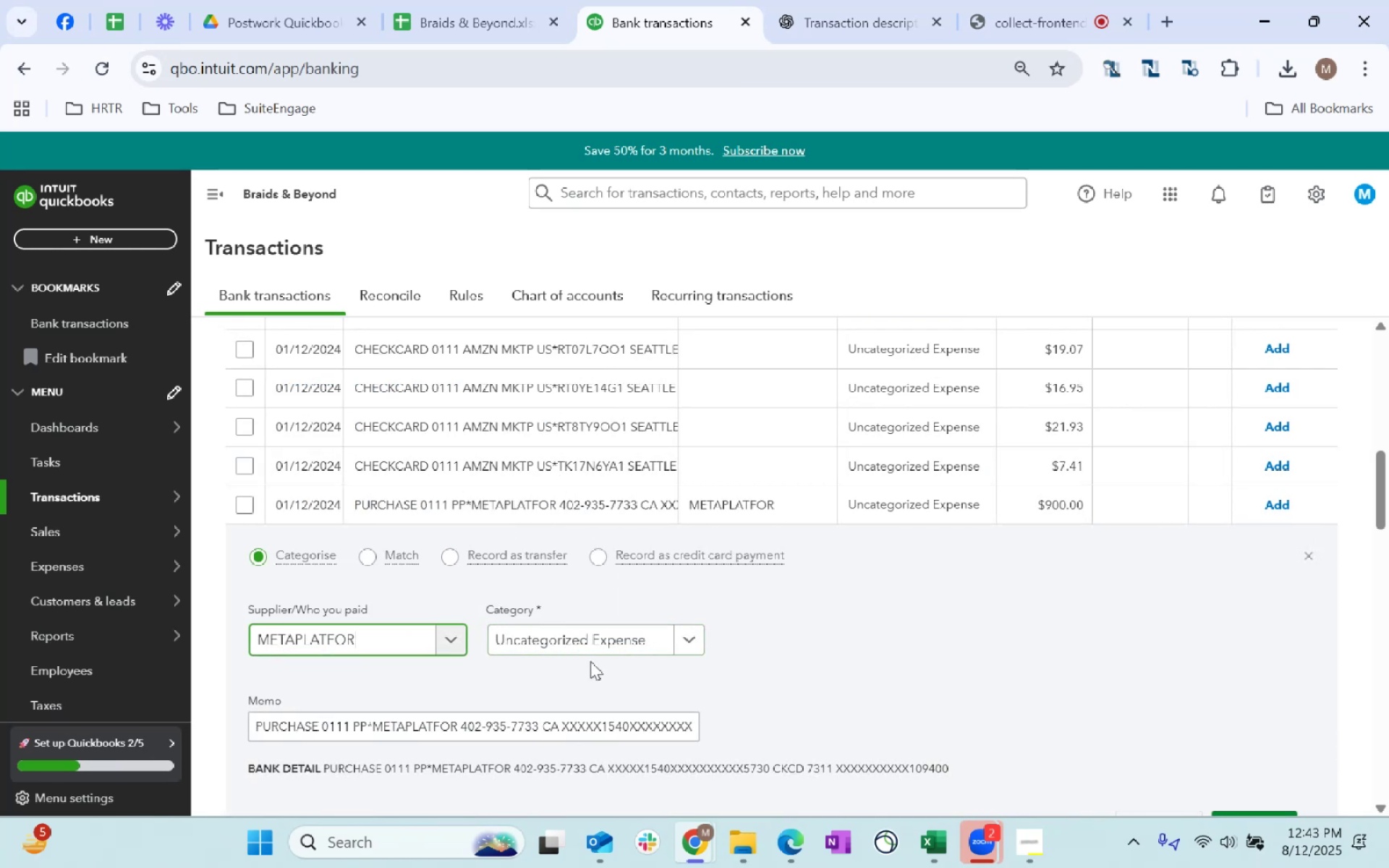 
left_click([609, 642])
 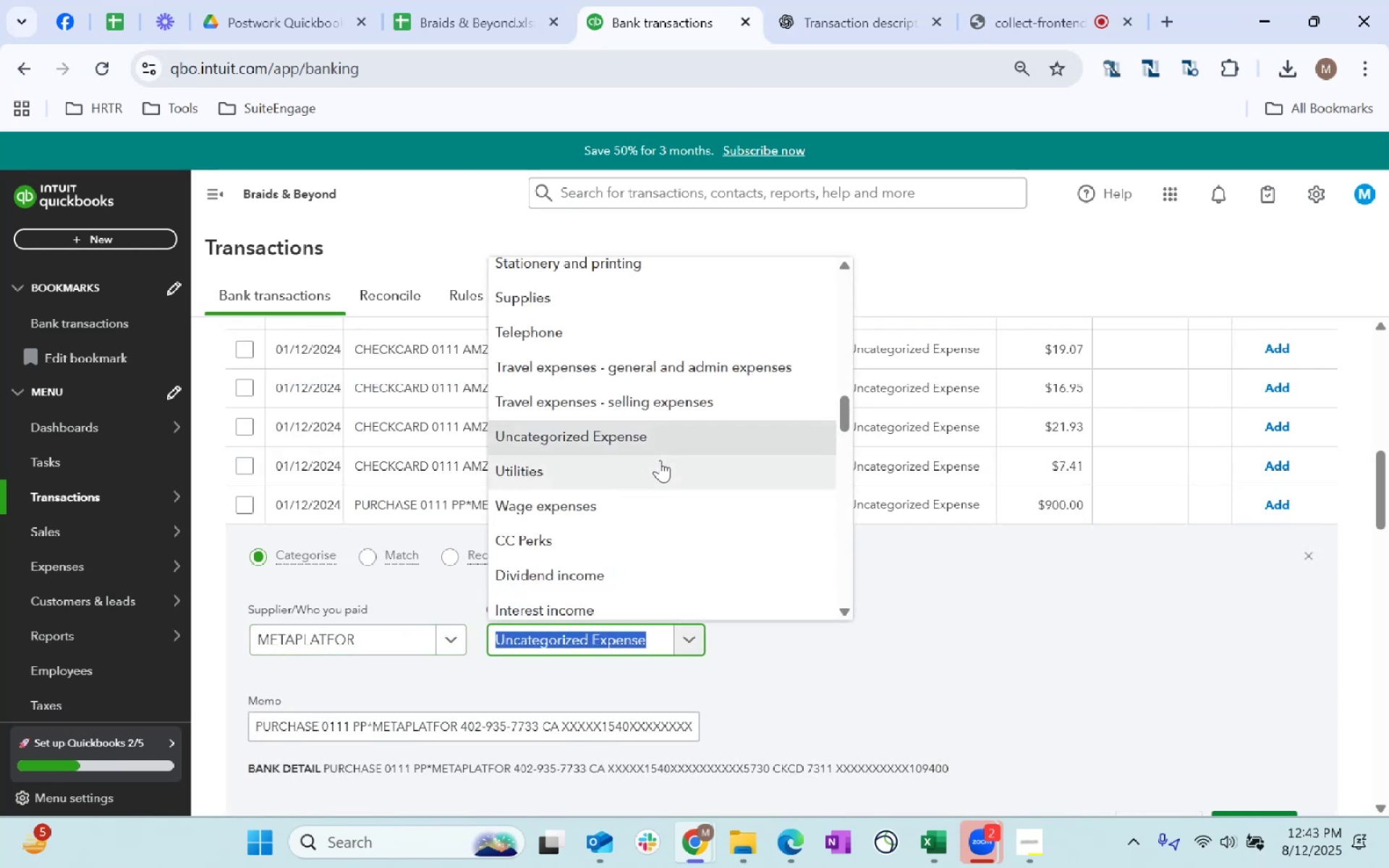 
type(software)
 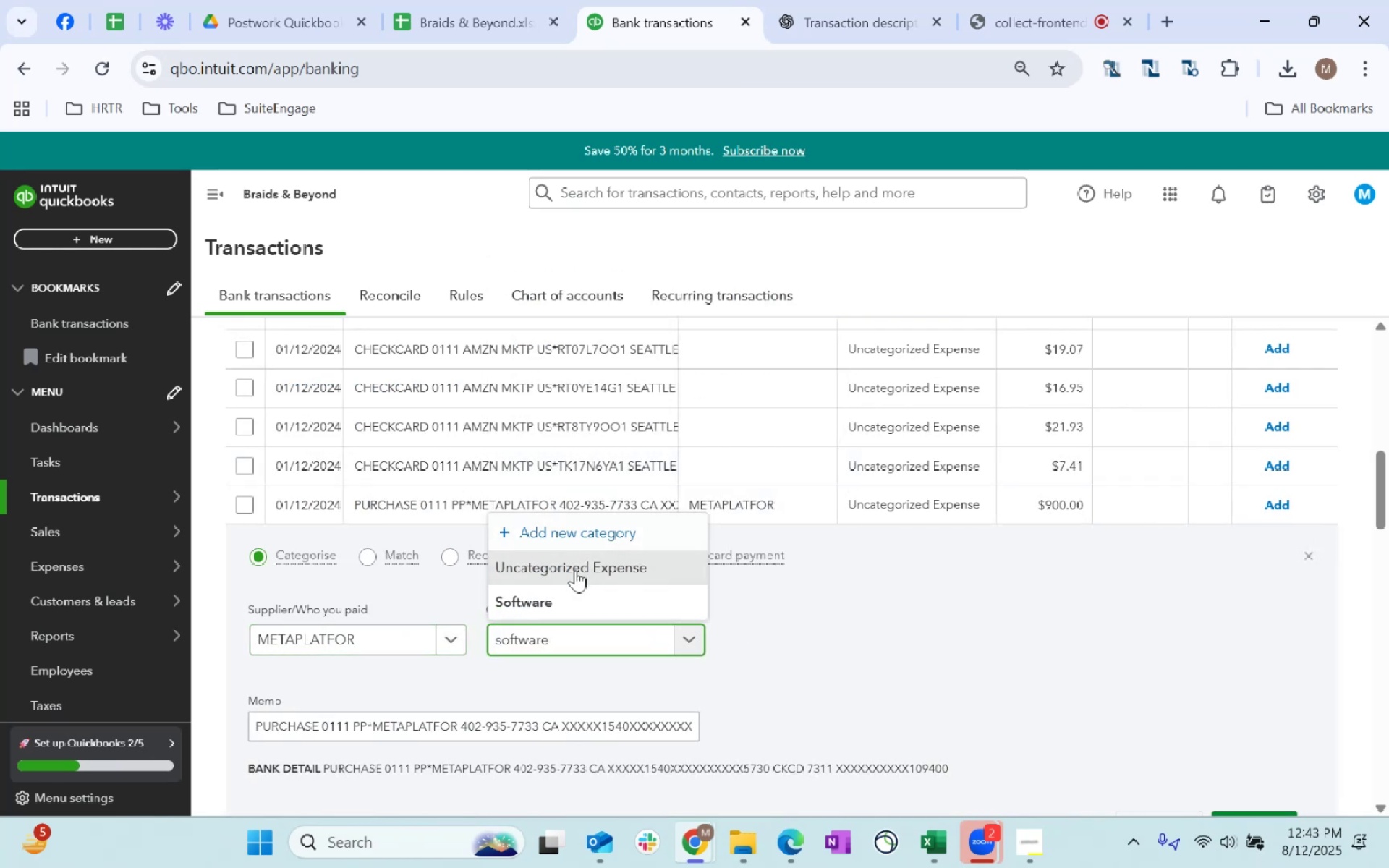 
left_click([582, 596])
 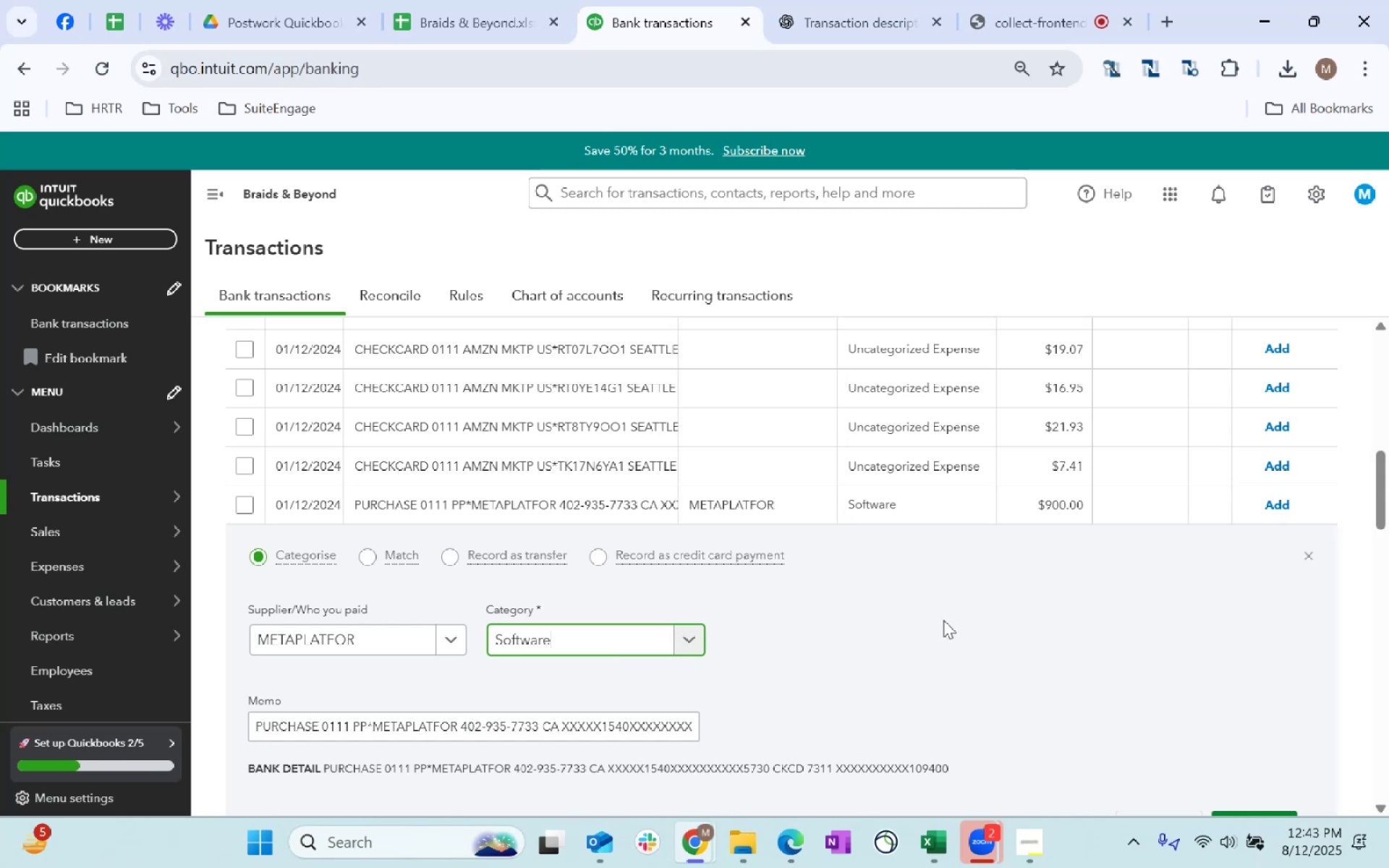 
scroll: coordinate [1293, 625], scroll_direction: down, amount: 2.0
 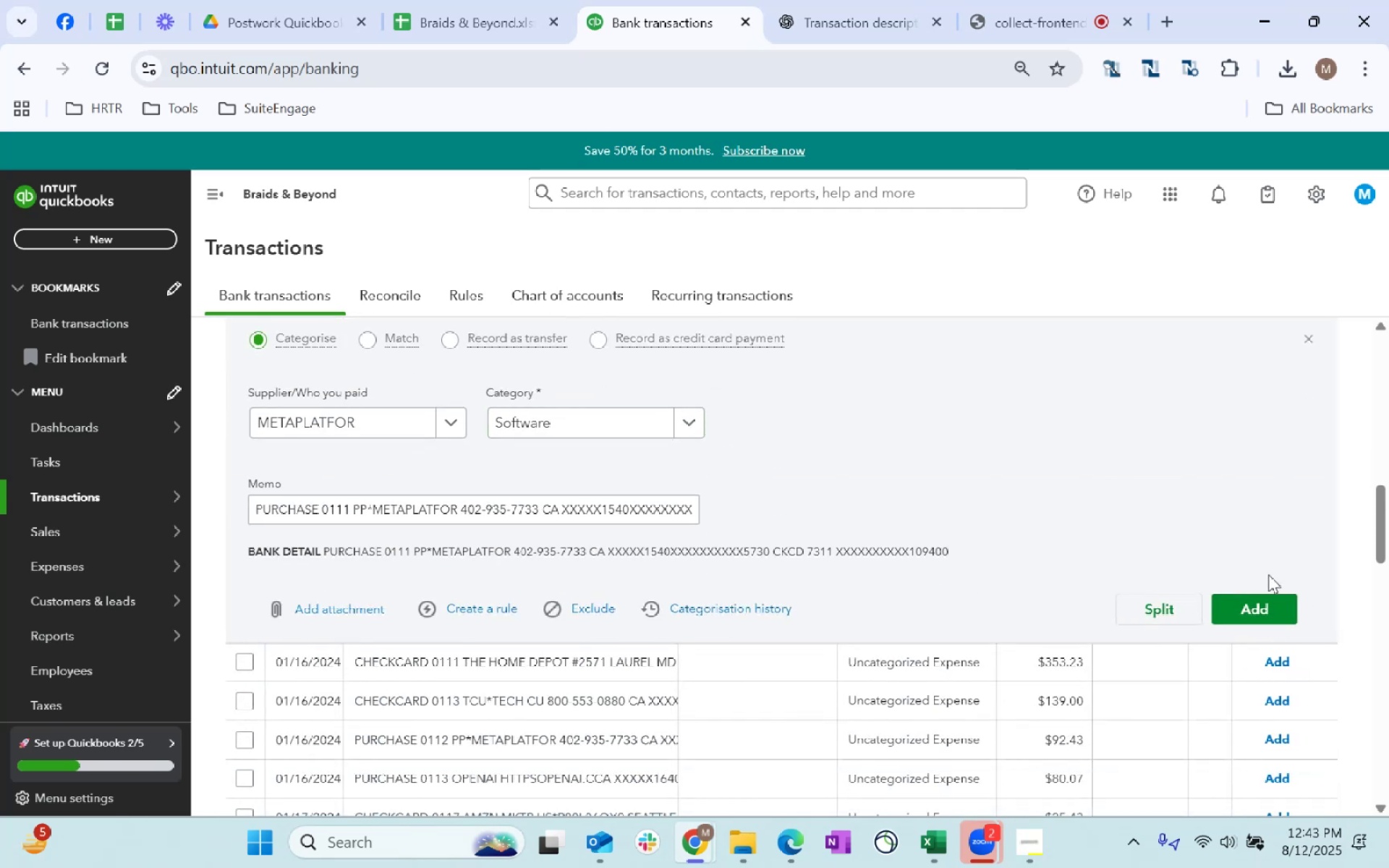 
left_click([1265, 597])
 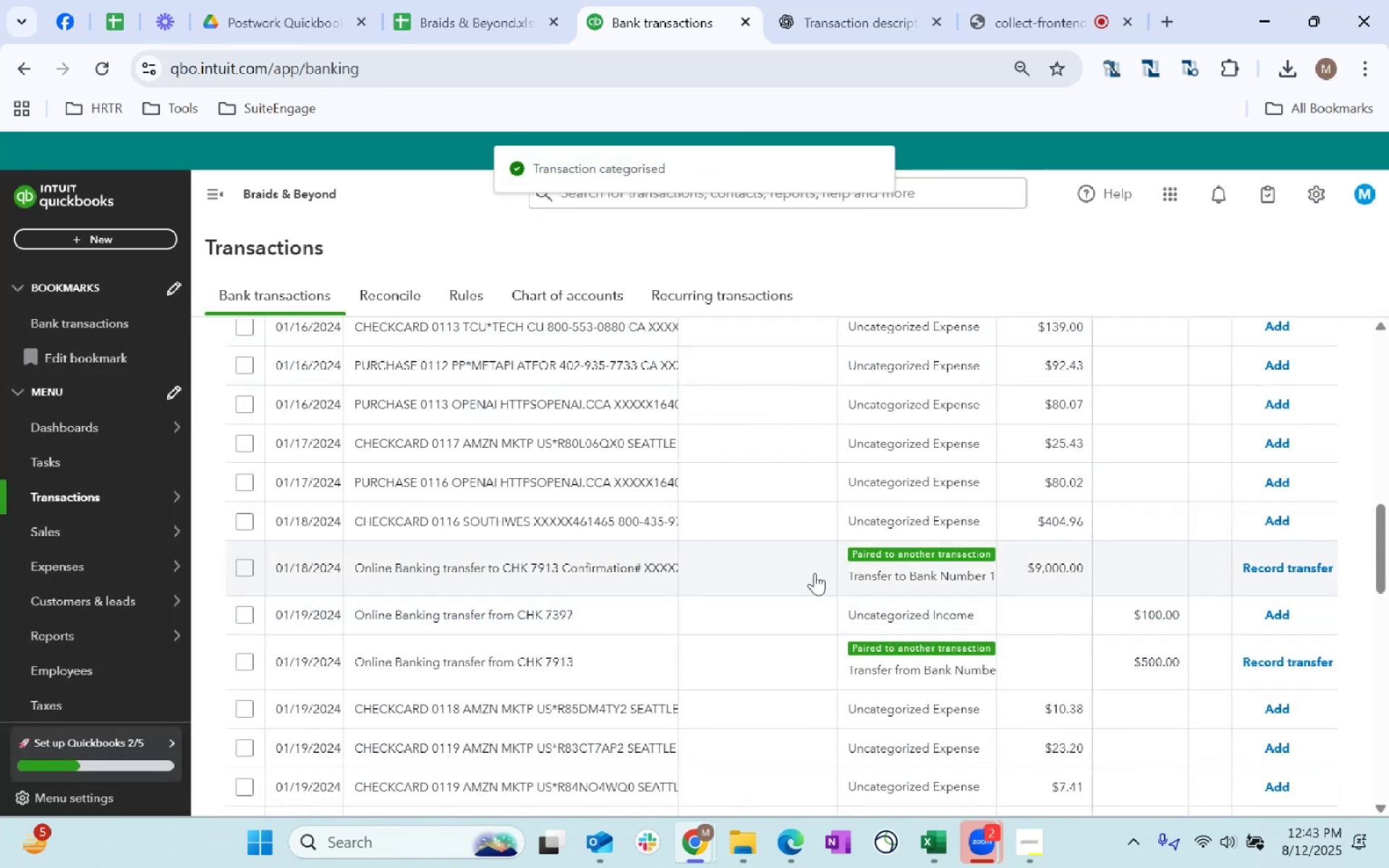 
scroll: coordinate [752, 556], scroll_direction: up, amount: 9.0
 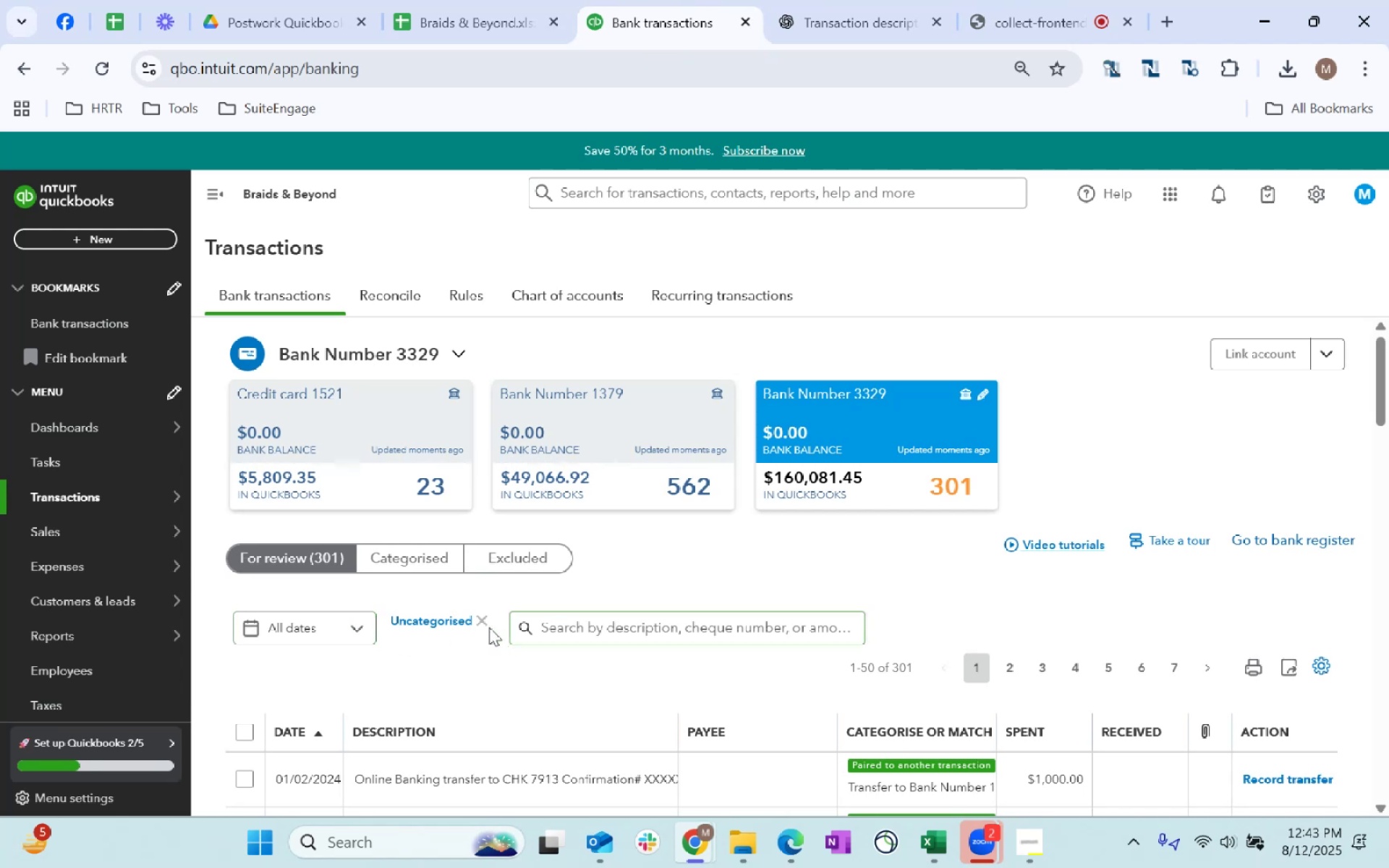 
scroll: coordinate [705, 607], scroll_direction: down, amount: 3.0
 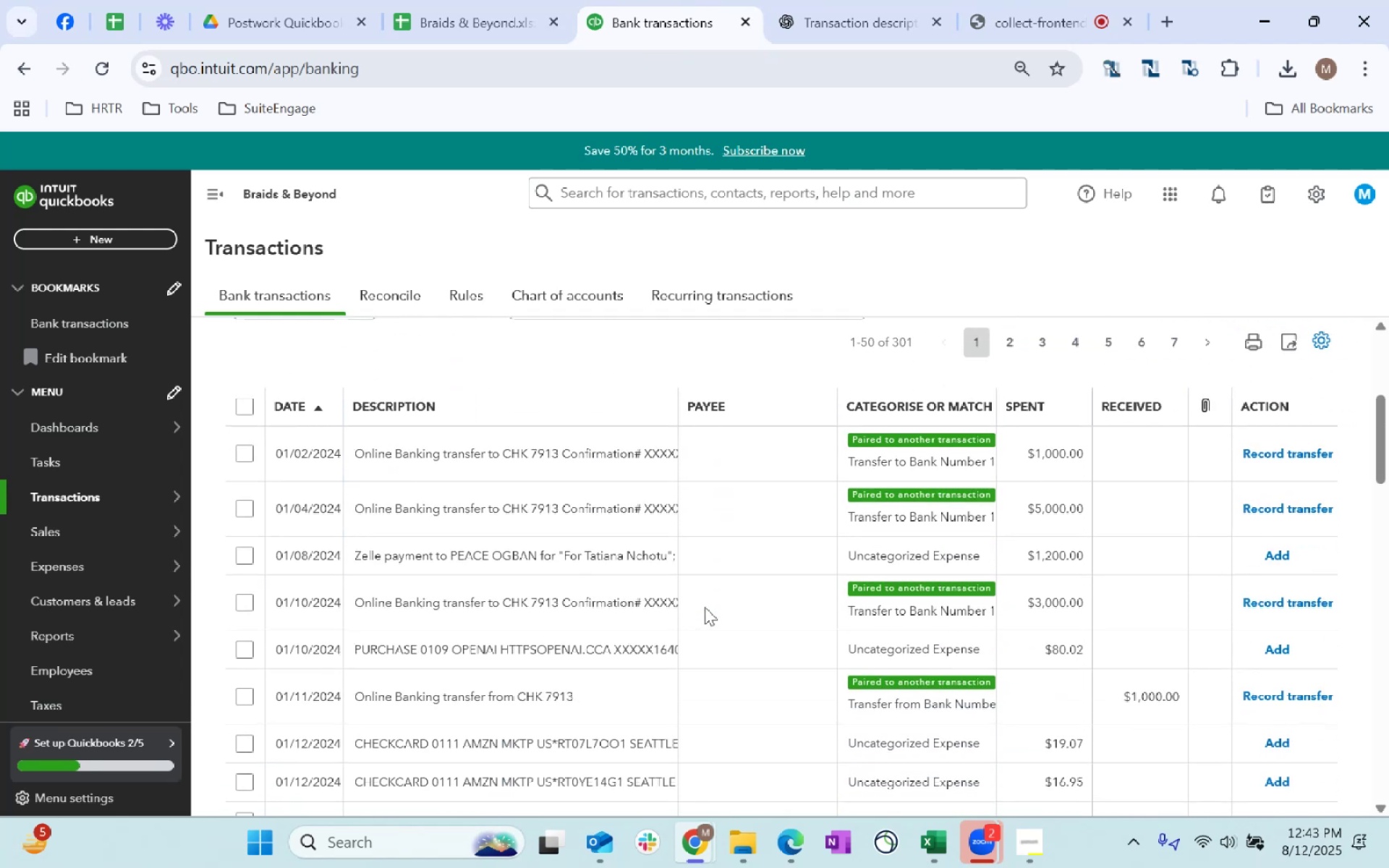 
scroll: coordinate [705, 607], scroll_direction: up, amount: 2.0
 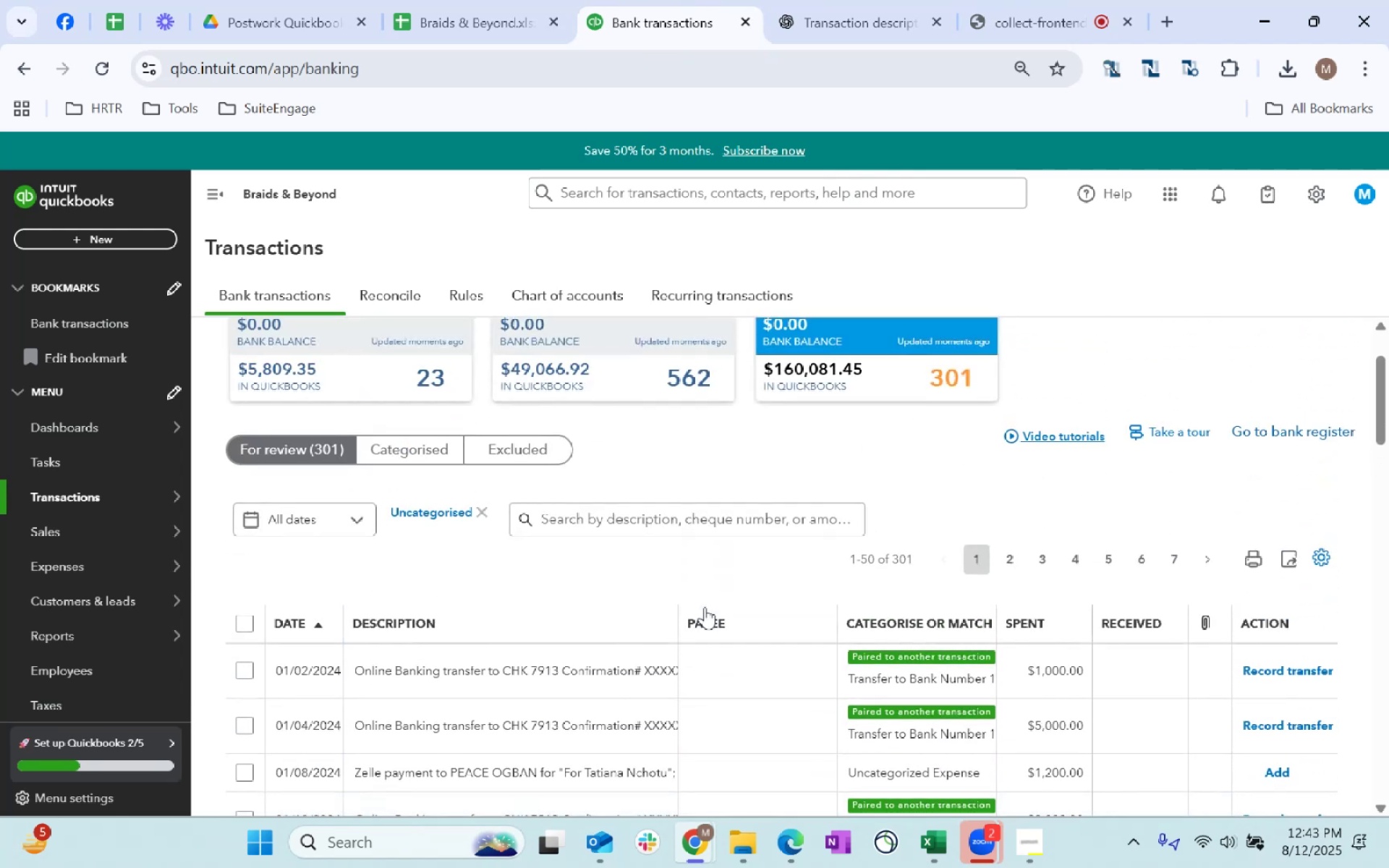 
scroll: coordinate [705, 607], scroll_direction: down, amount: 2.0
 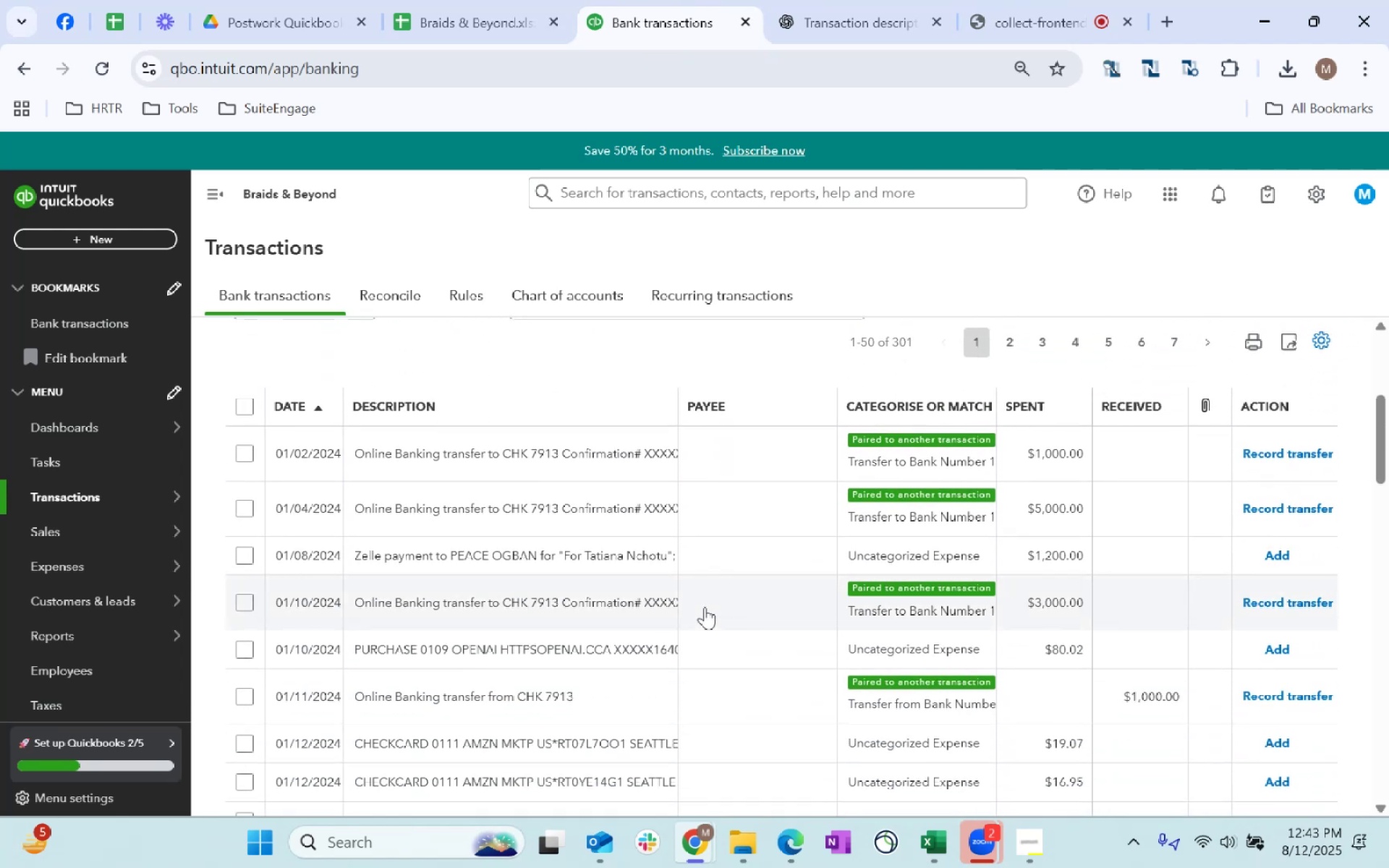 
scroll: coordinate [710, 602], scroll_direction: up, amount: 1.0
 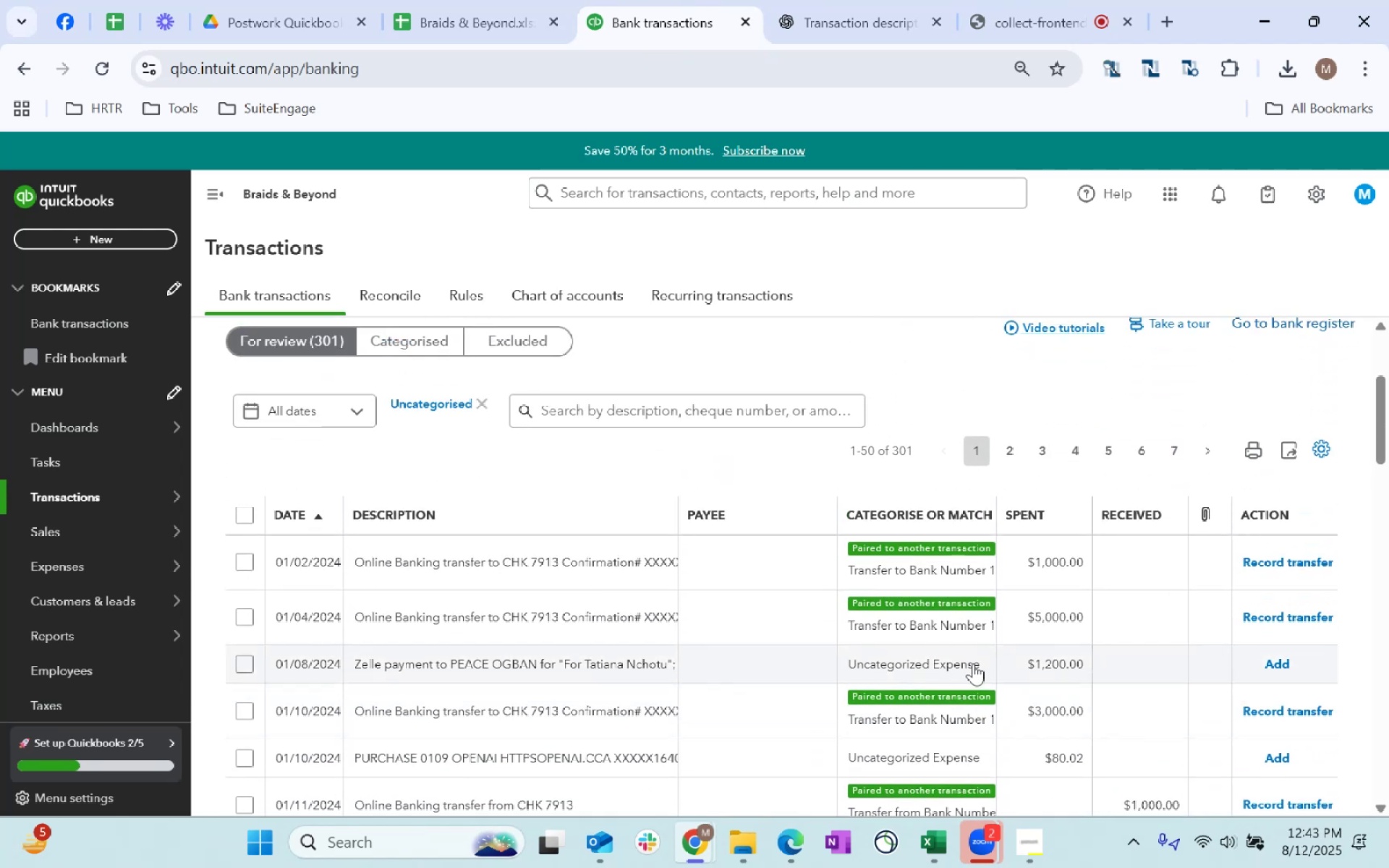 
left_click_drag(start_coordinate=[983, 661], to_coordinate=[883, 657])
 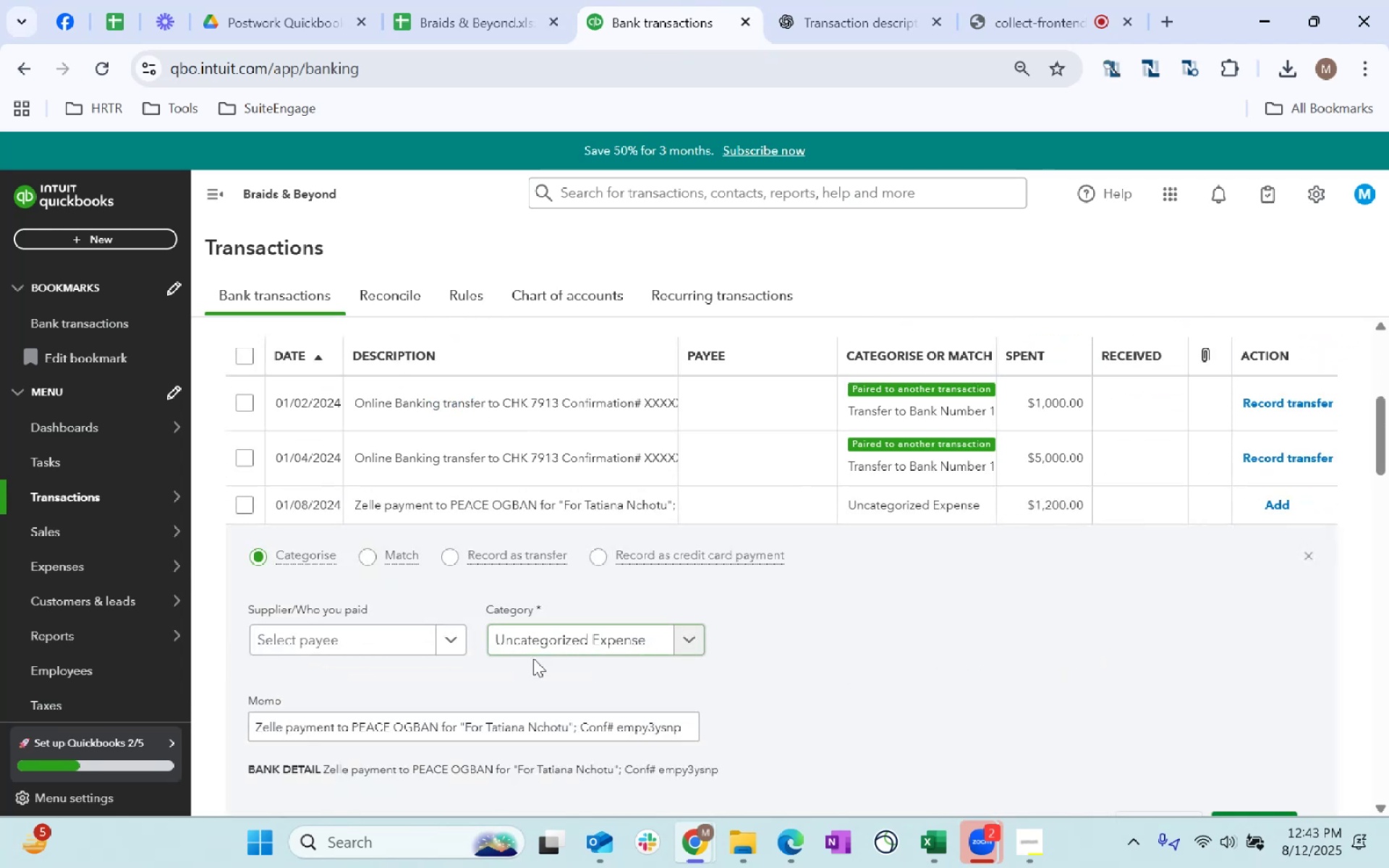 
left_click([588, 643])
 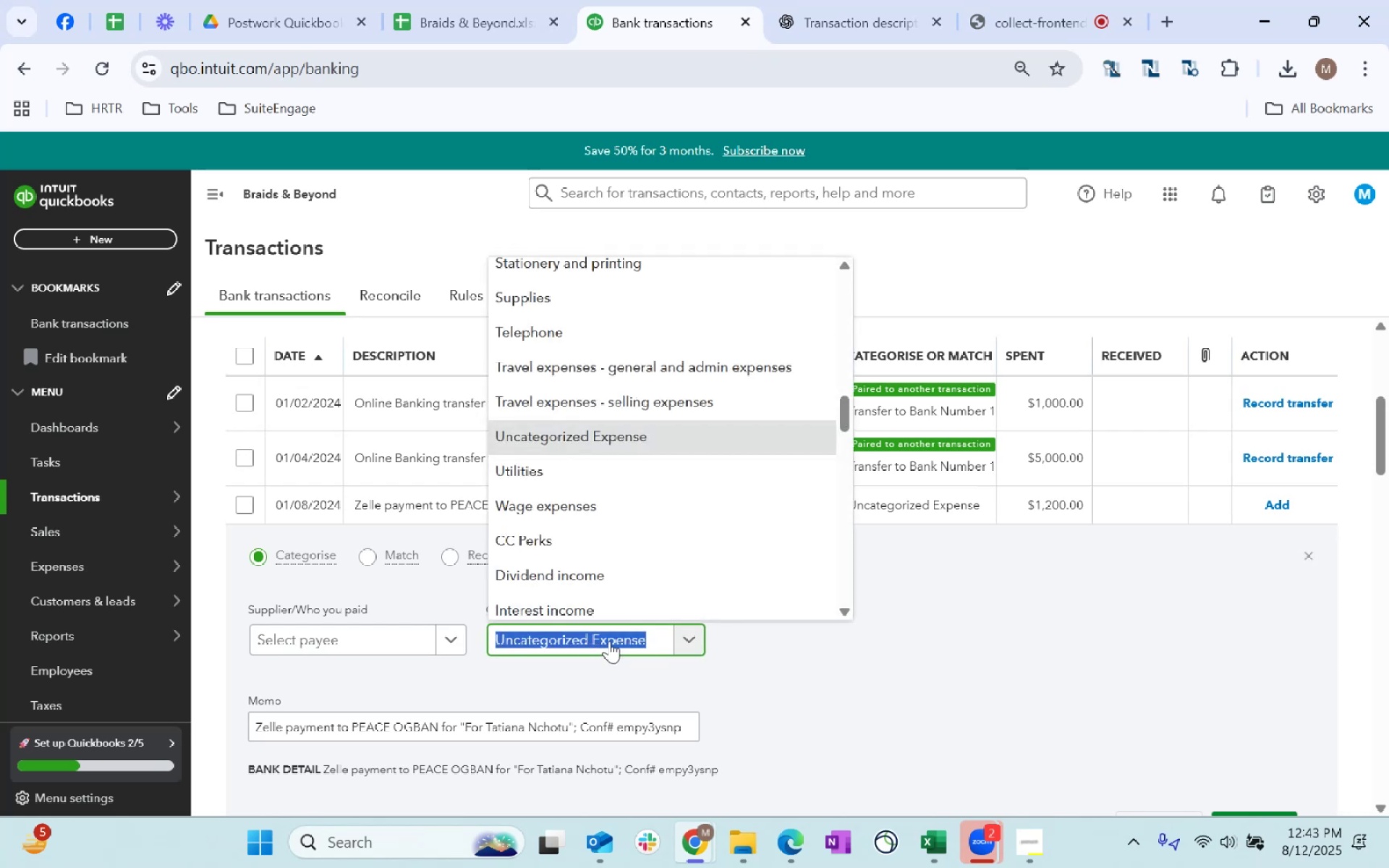 
key(Control+C)
 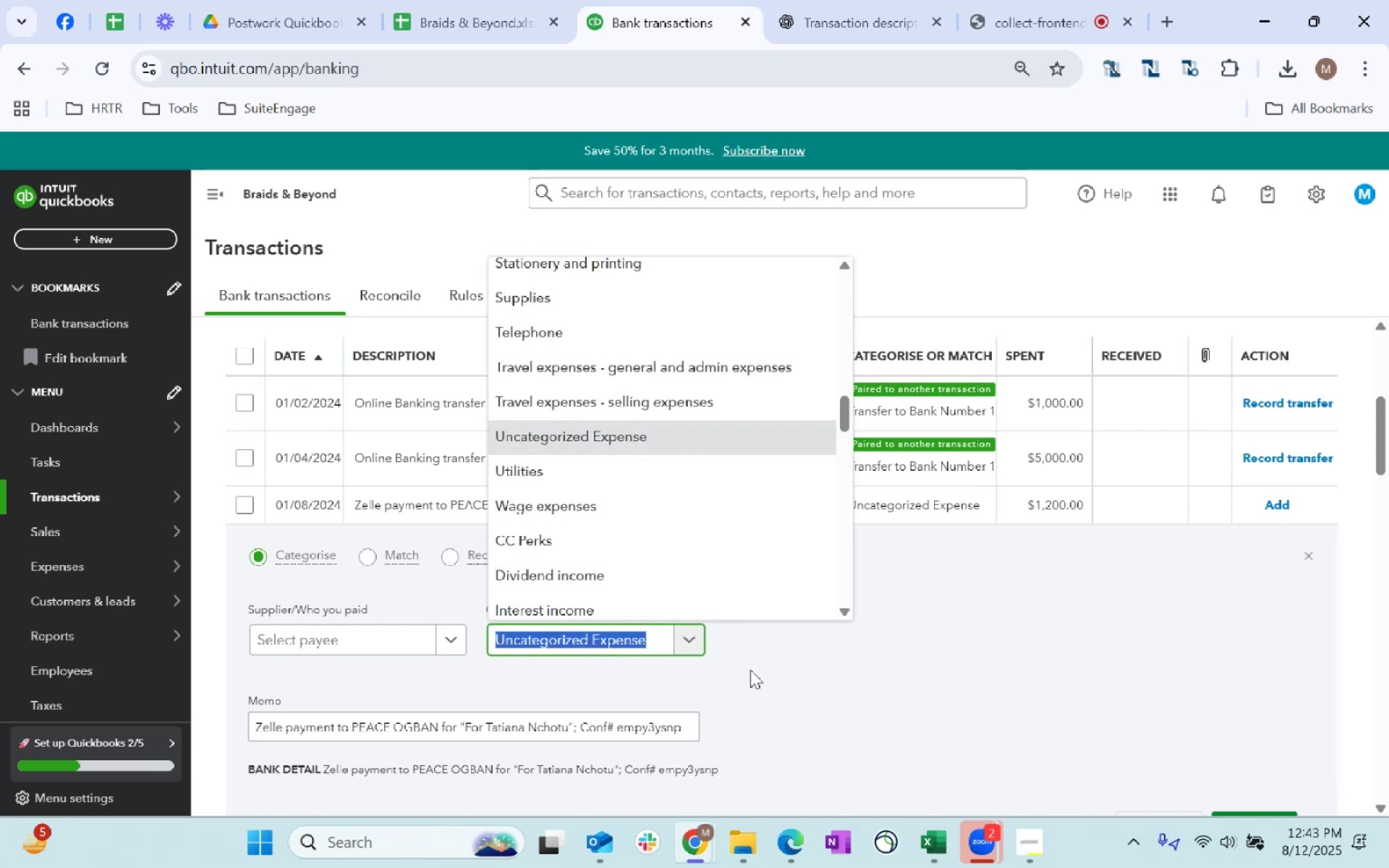 
key(Control+C)
 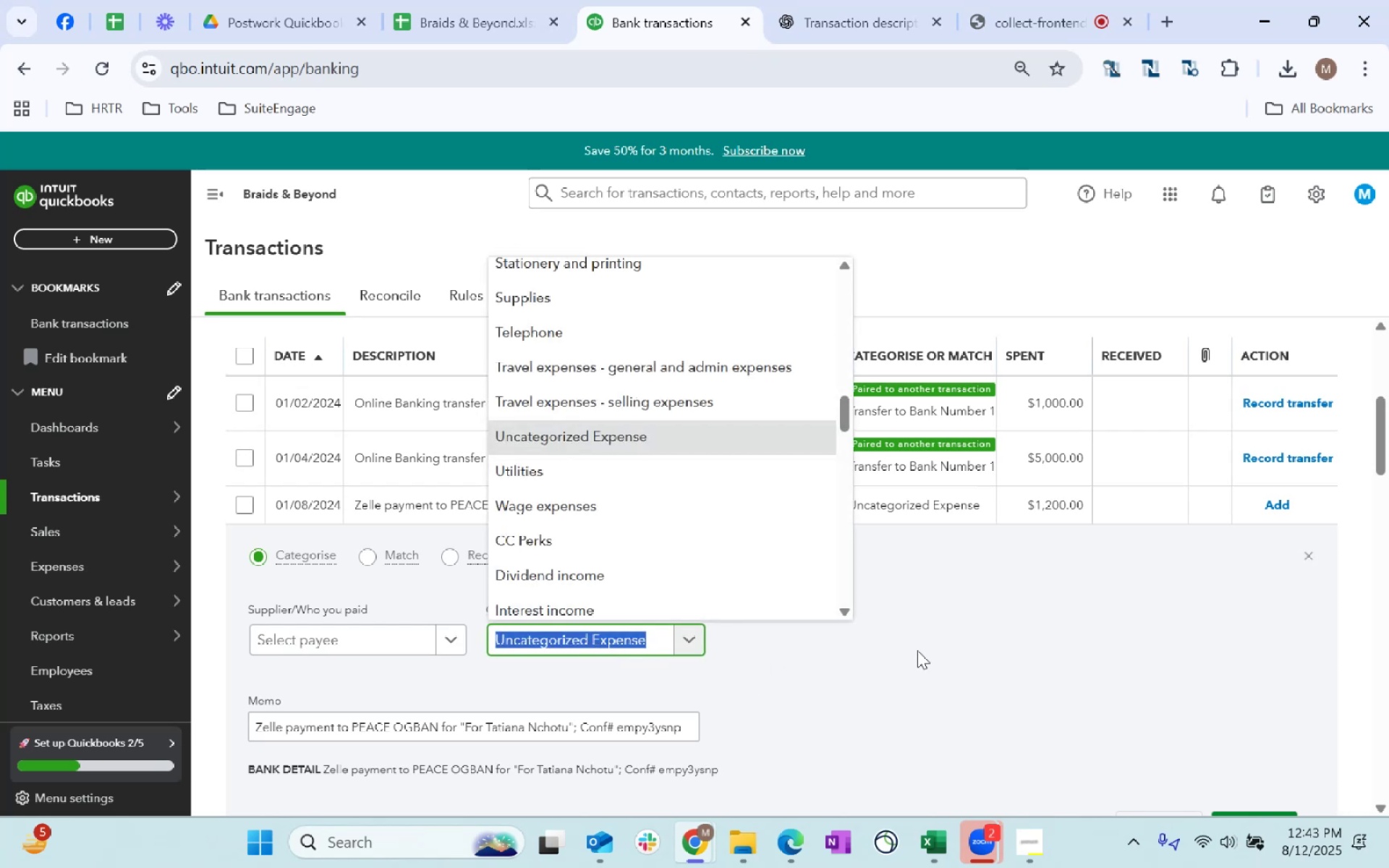 
left_click([917, 650])
 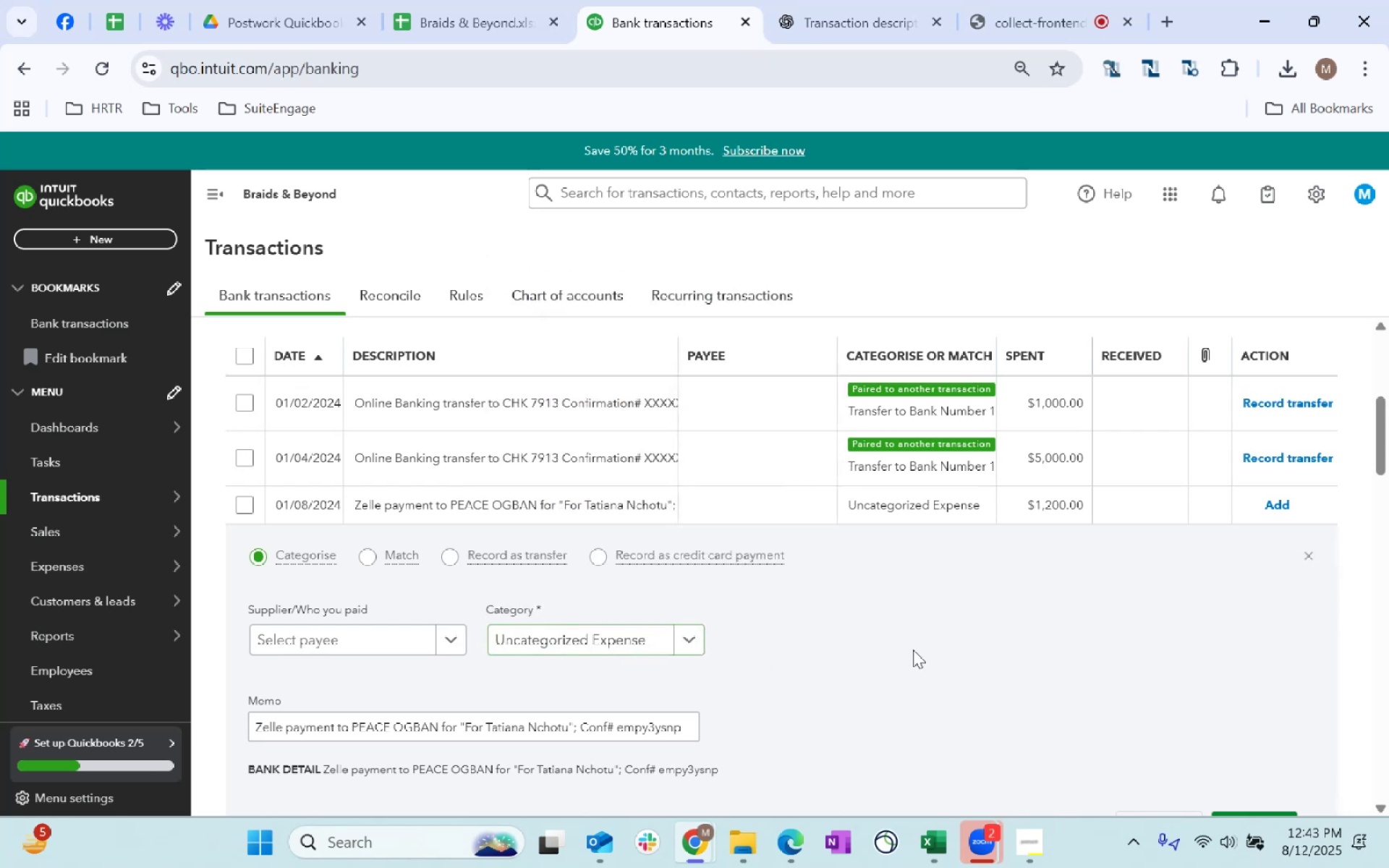 
scroll: coordinate [836, 604], scroll_direction: up, amount: 6.0
 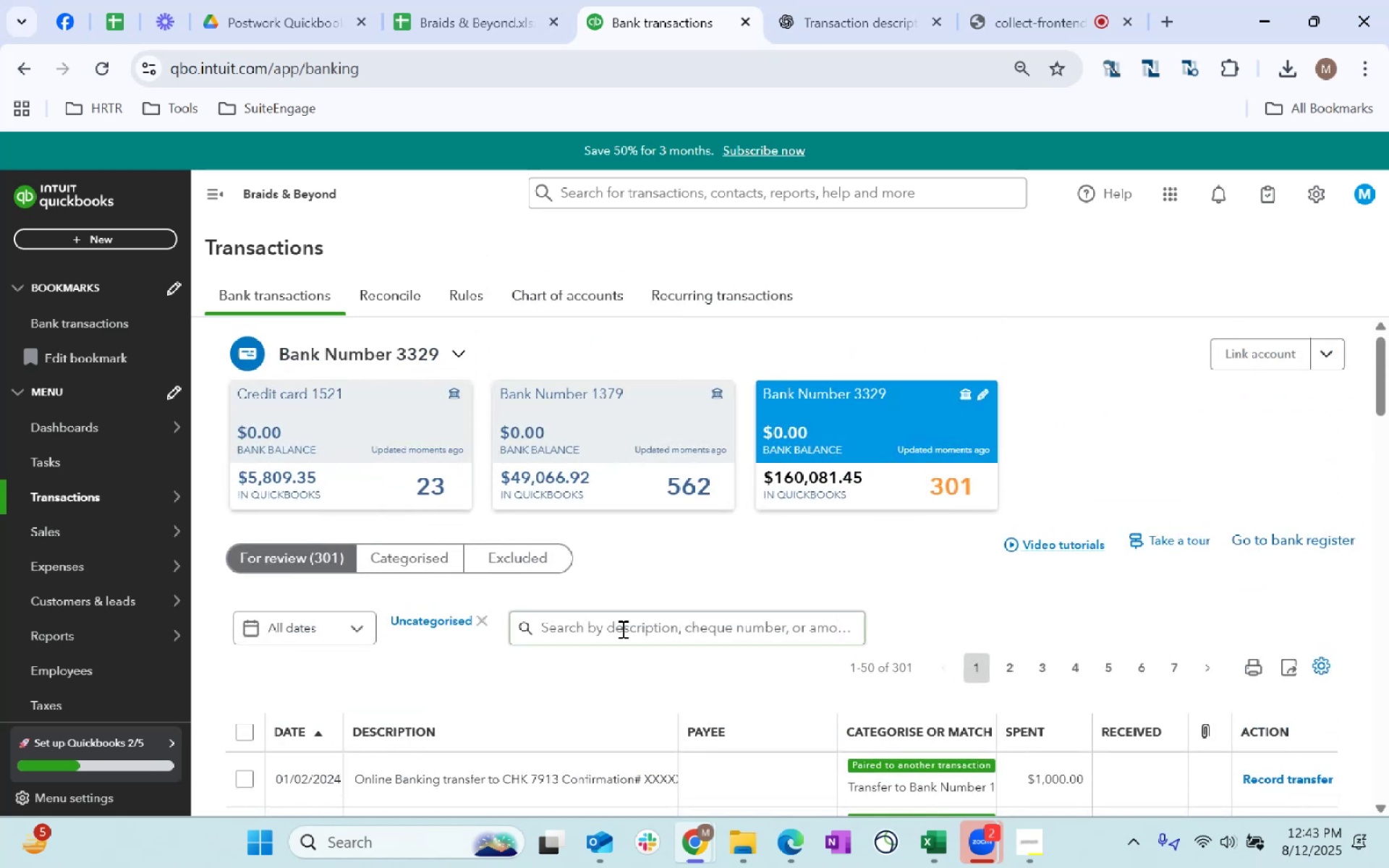 
key(Control+ControlLeft)
 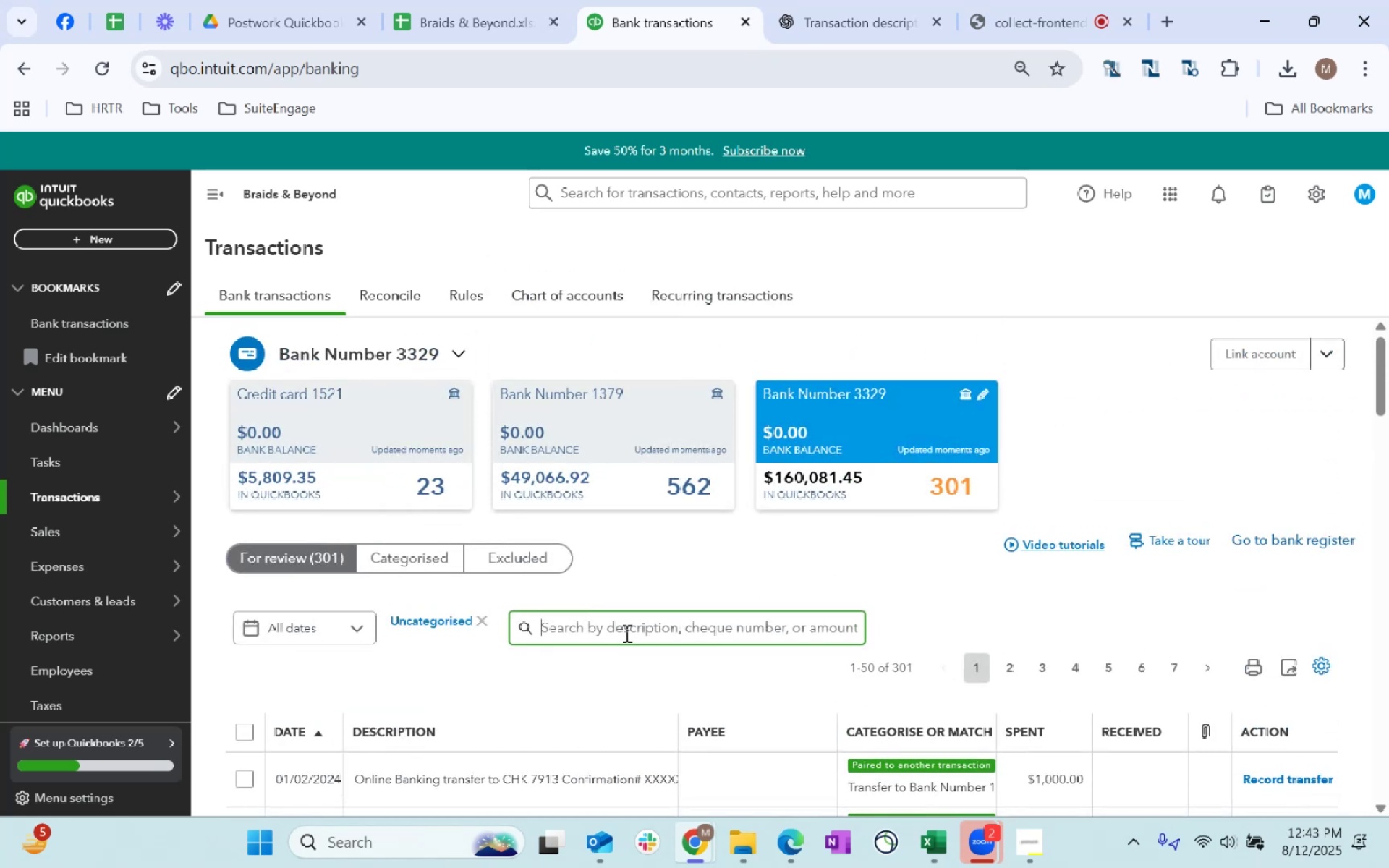 
key(Control+V)
 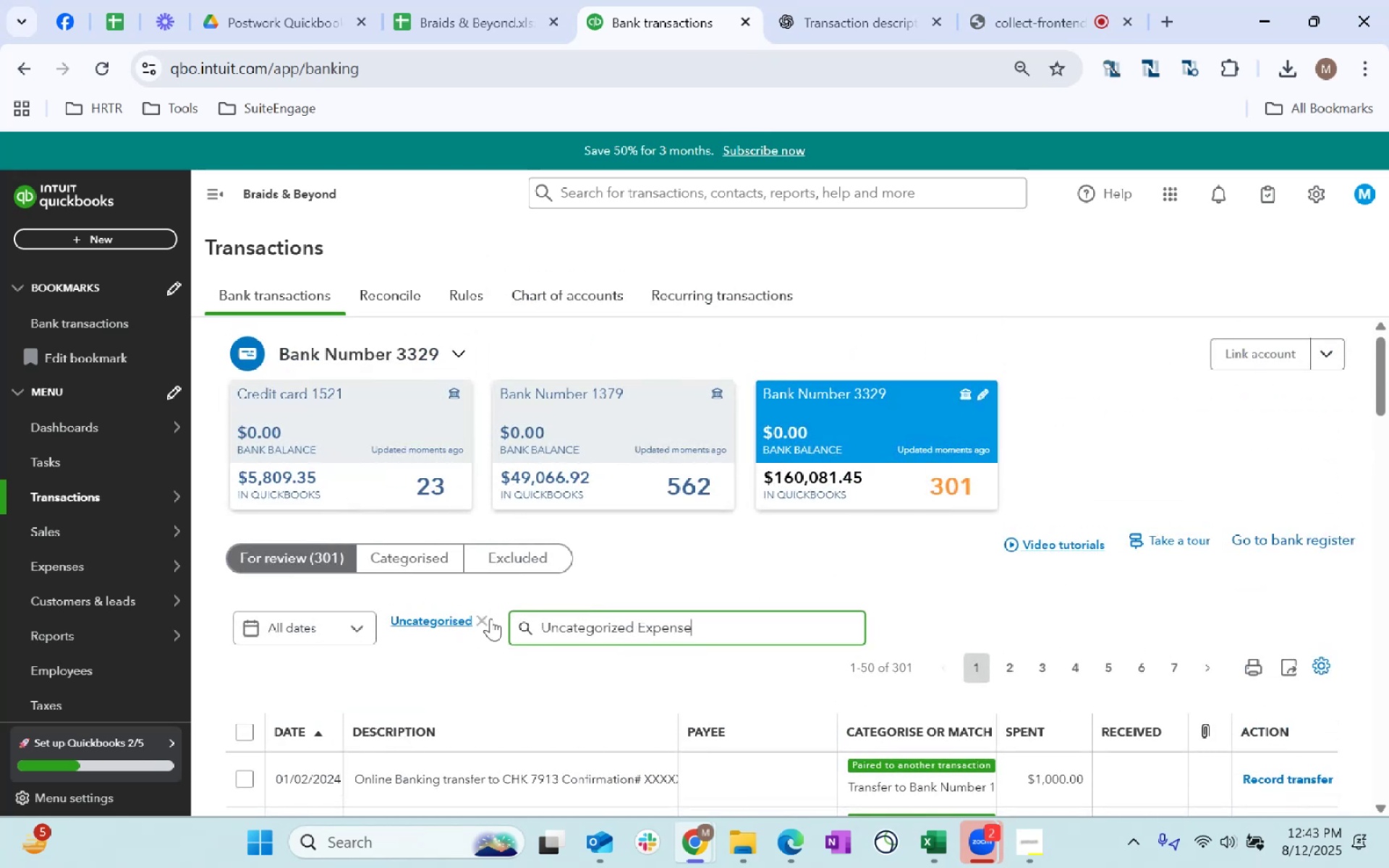 
left_click([487, 626])
 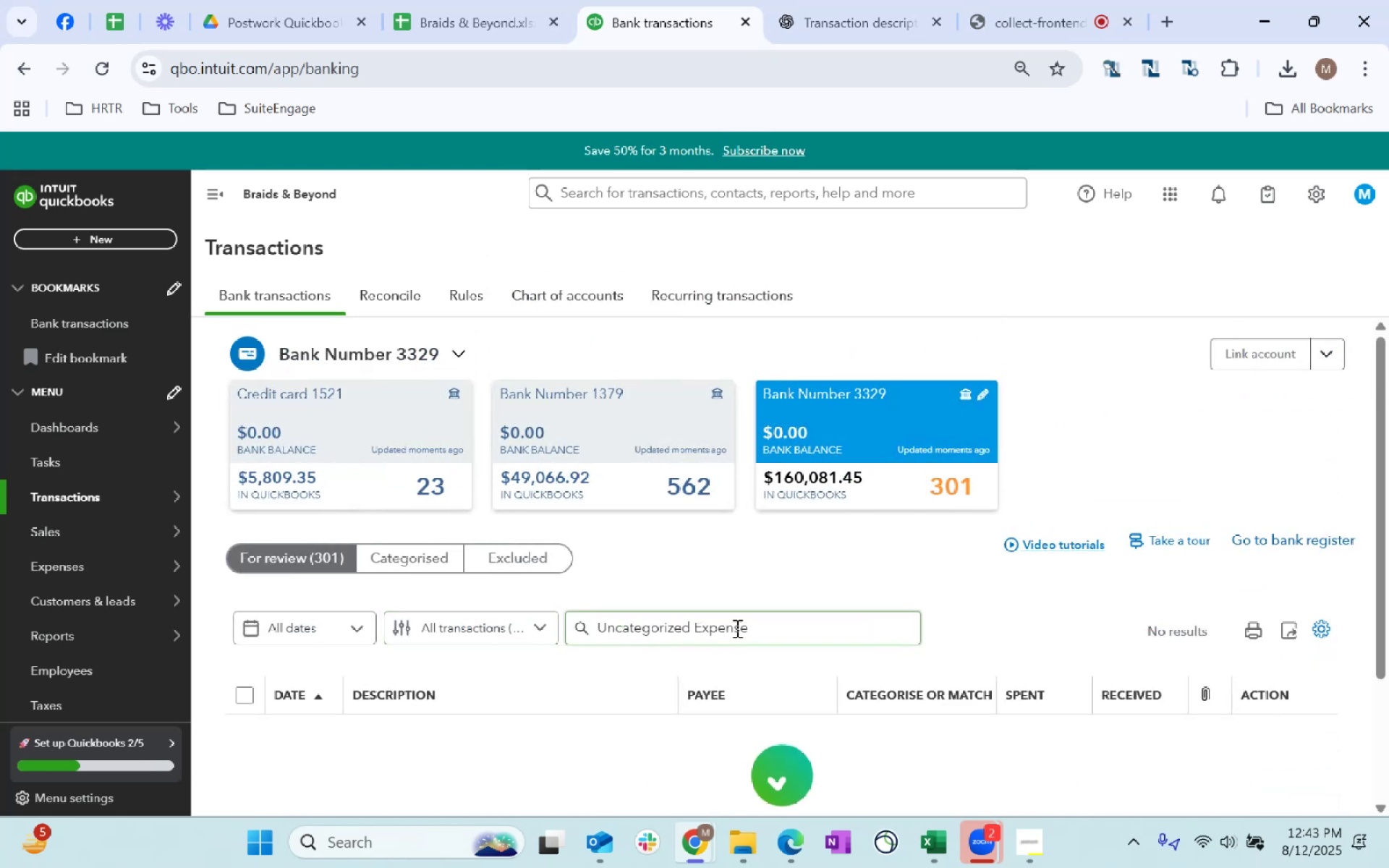 
left_click([765, 627])
 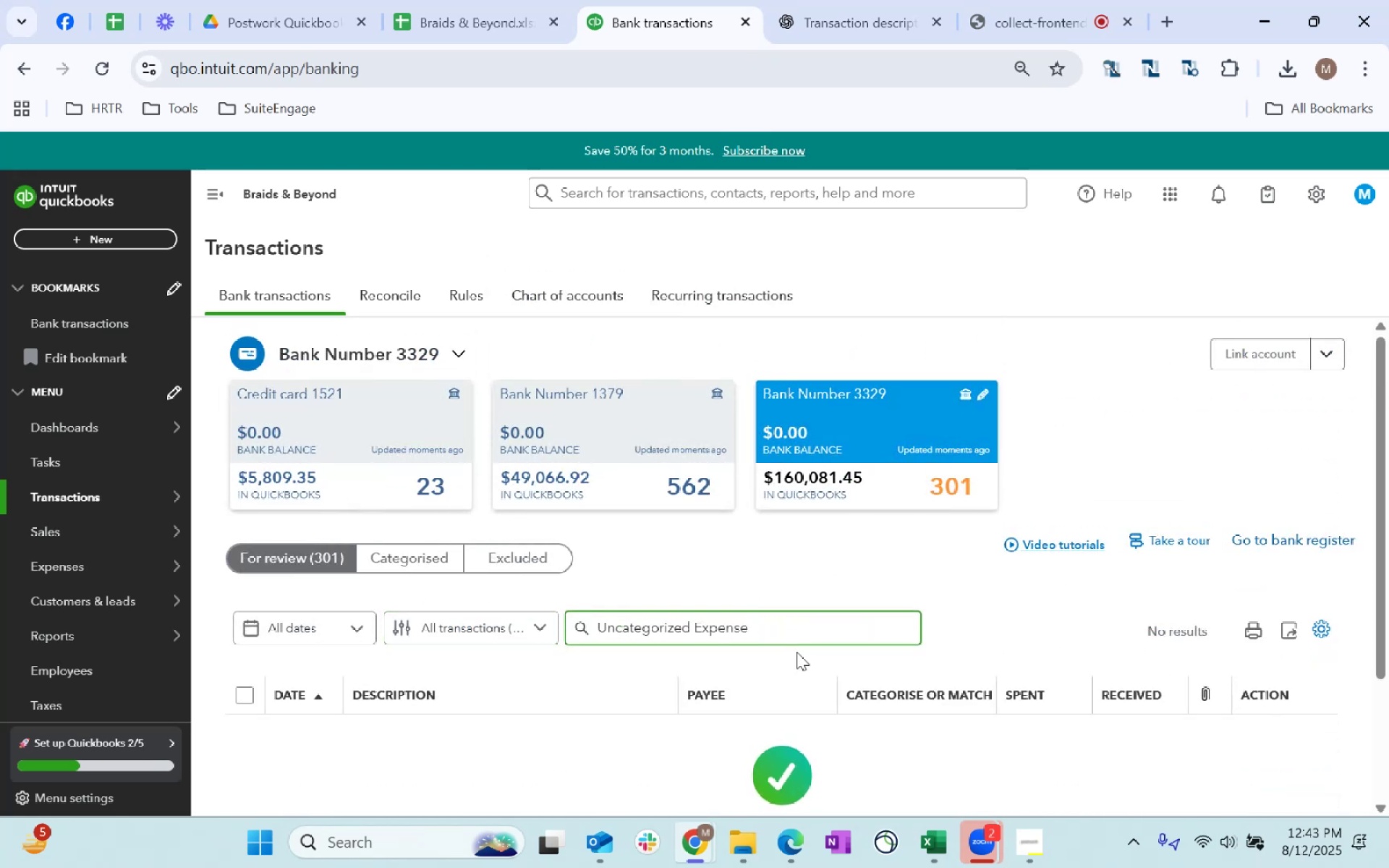 
key(Enter)
 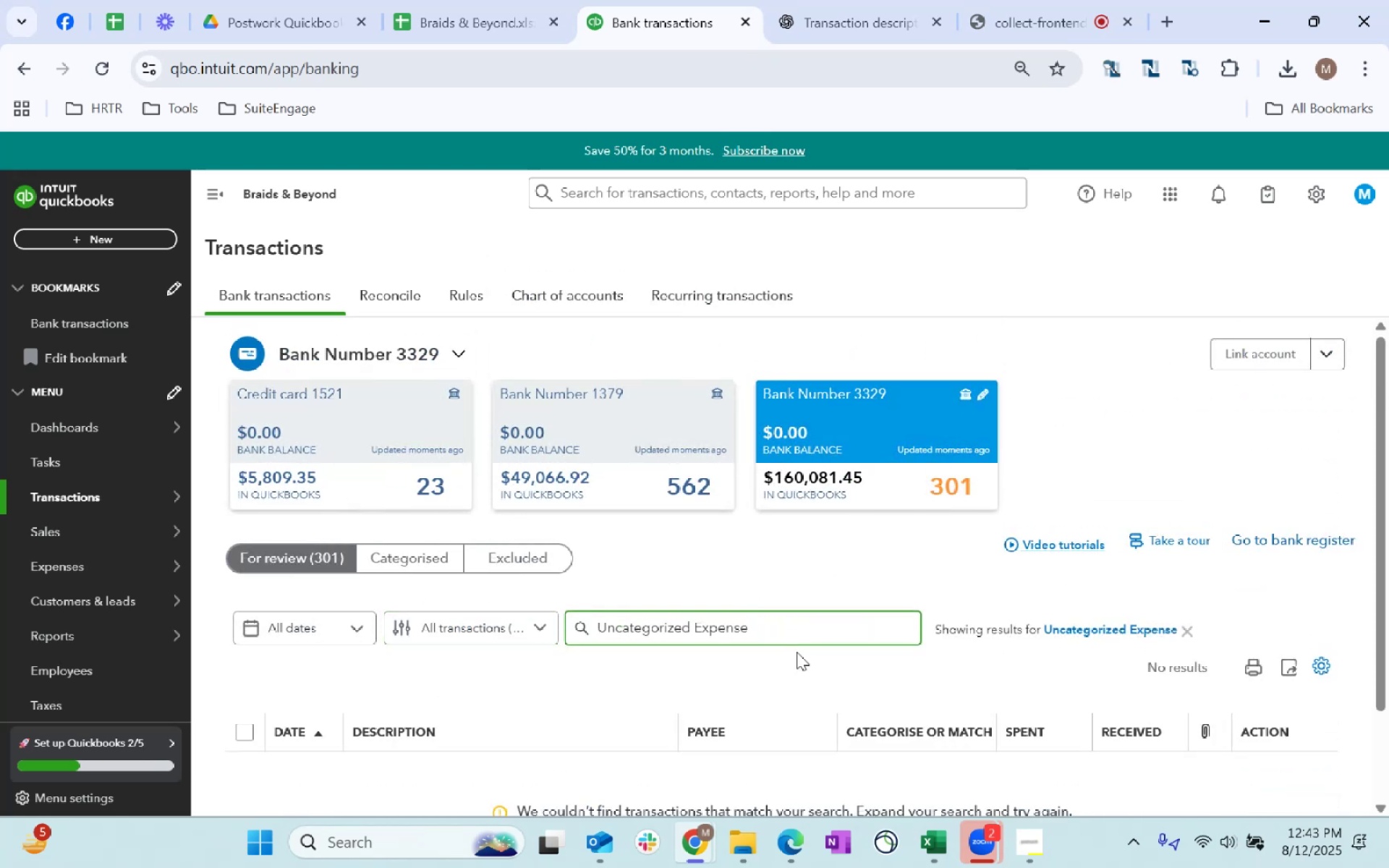 
scroll: coordinate [805, 636], scroll_direction: down, amount: 2.0
 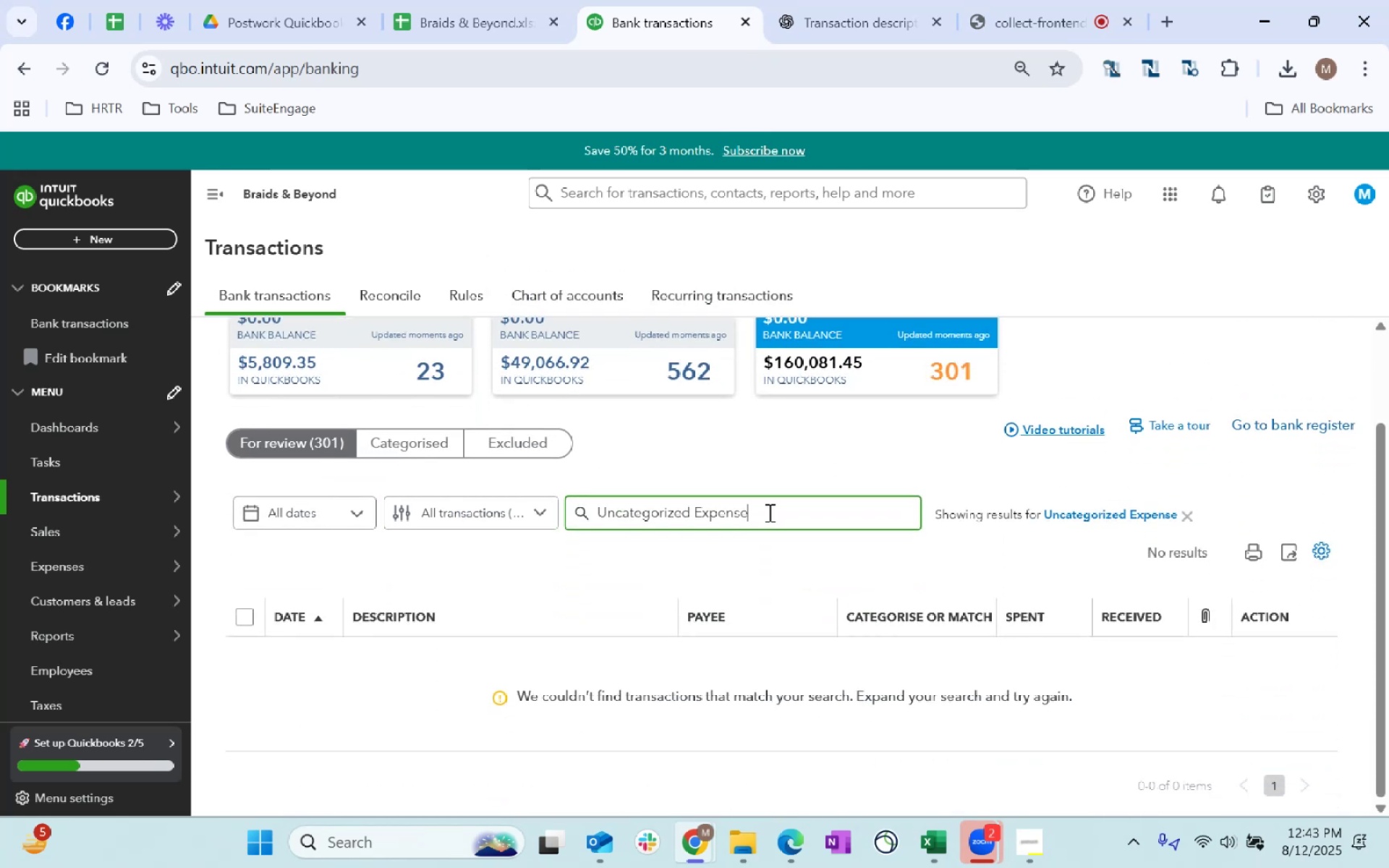 
left_click_drag(start_coordinate=[768, 509], to_coordinate=[438, 509])
 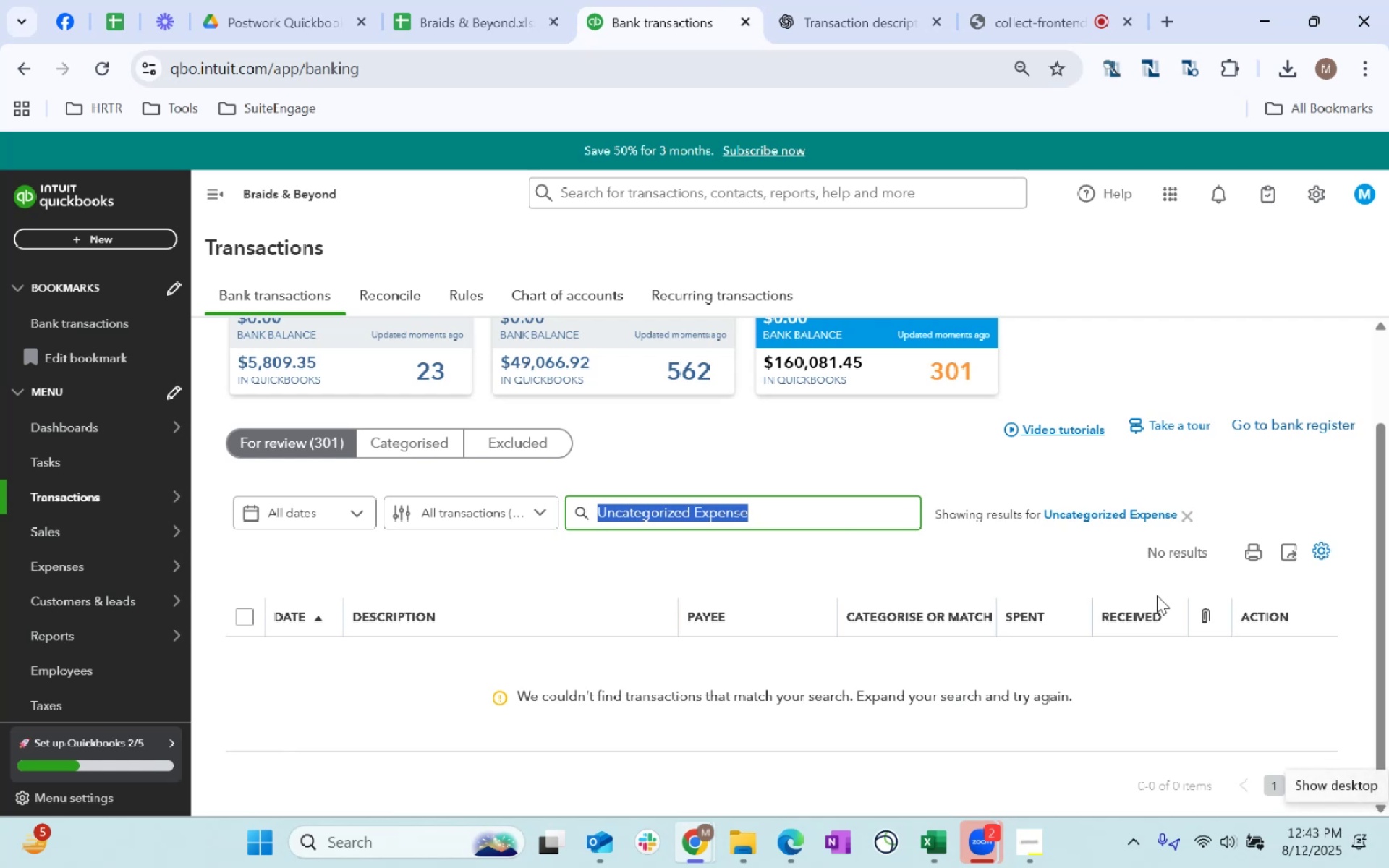 
left_click([1193, 511])
 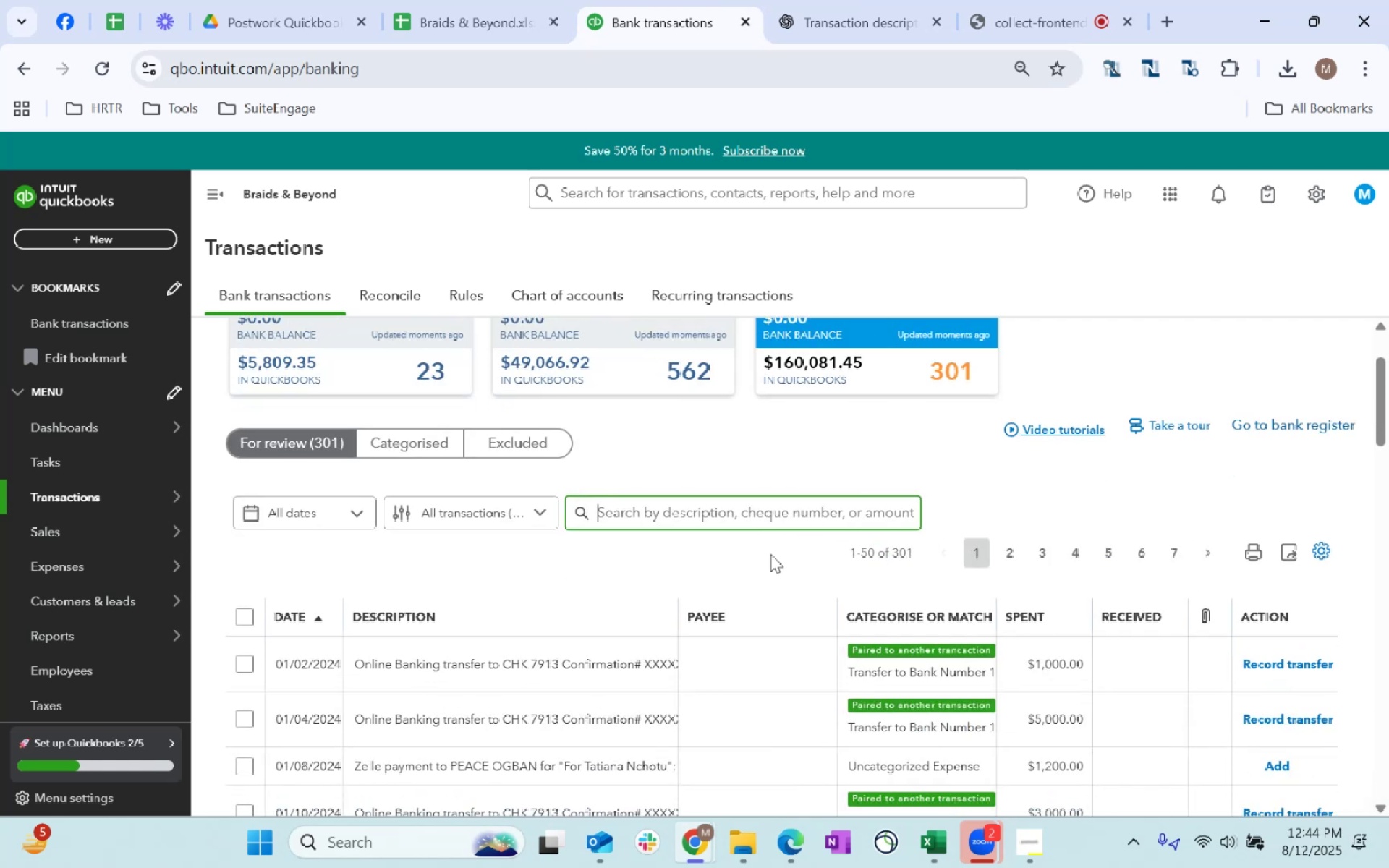 
scroll: coordinate [729, 680], scroll_direction: down, amount: 1.0
 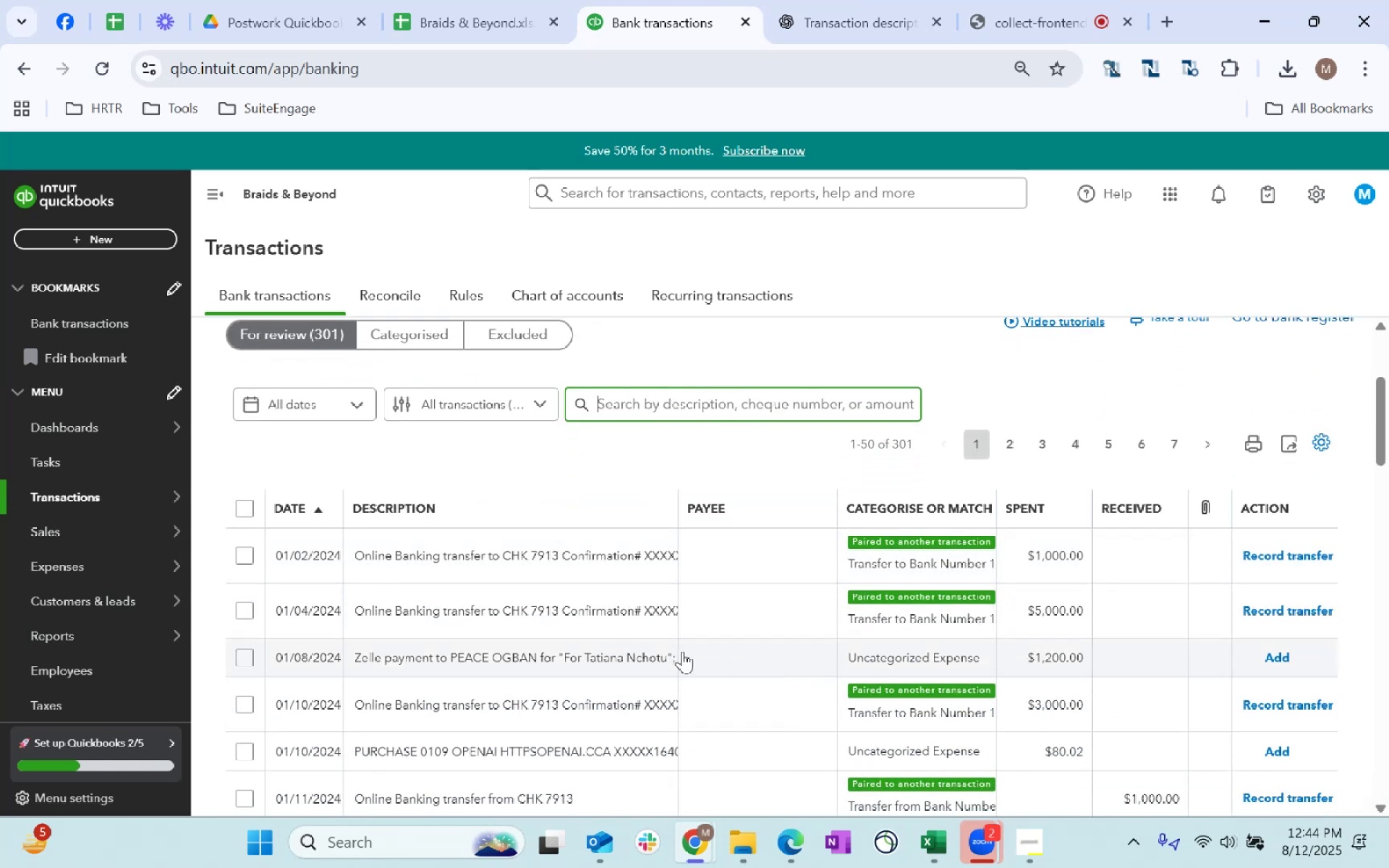 
left_click([749, 656])
 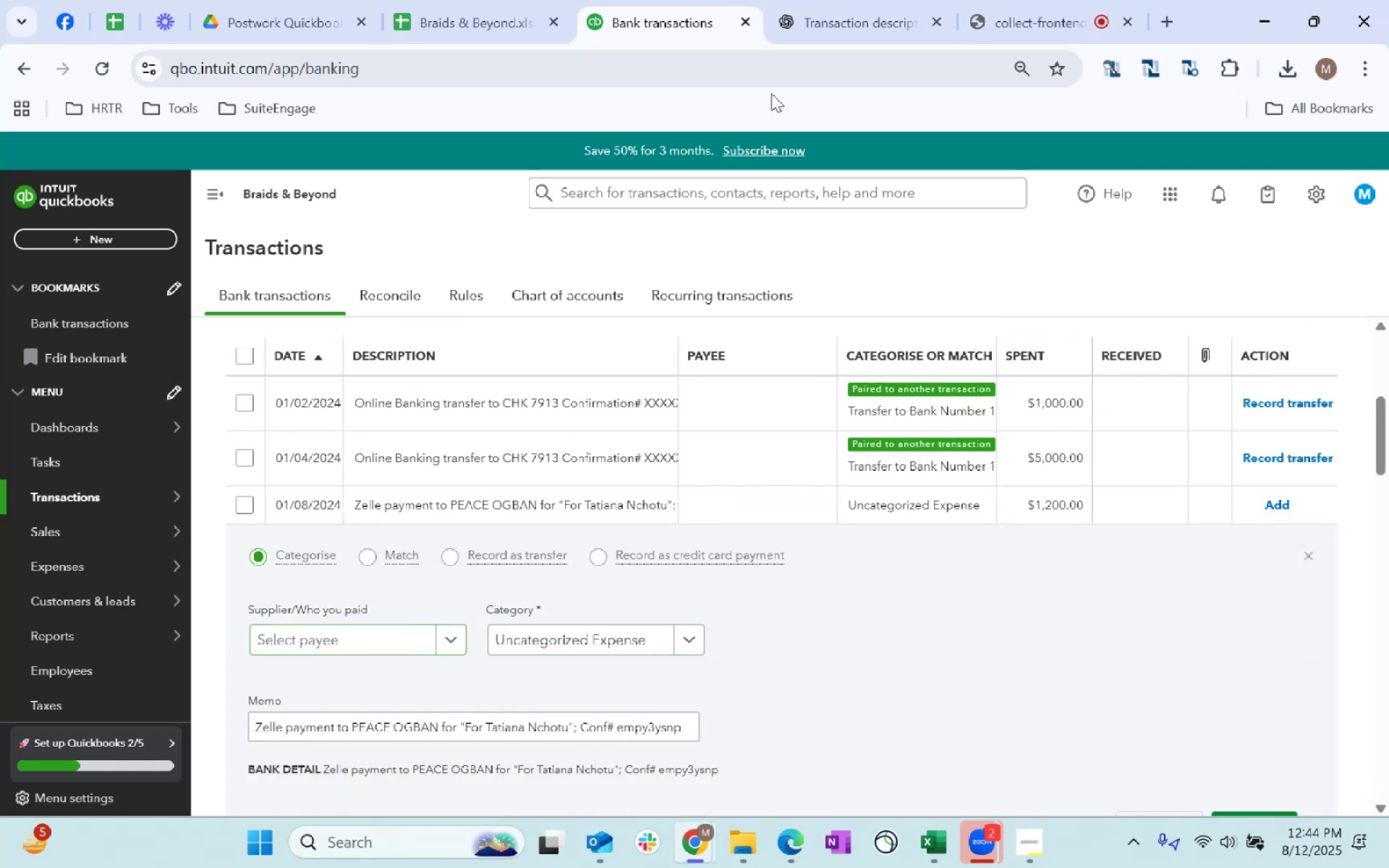 
key(Alt+AltLeft)
 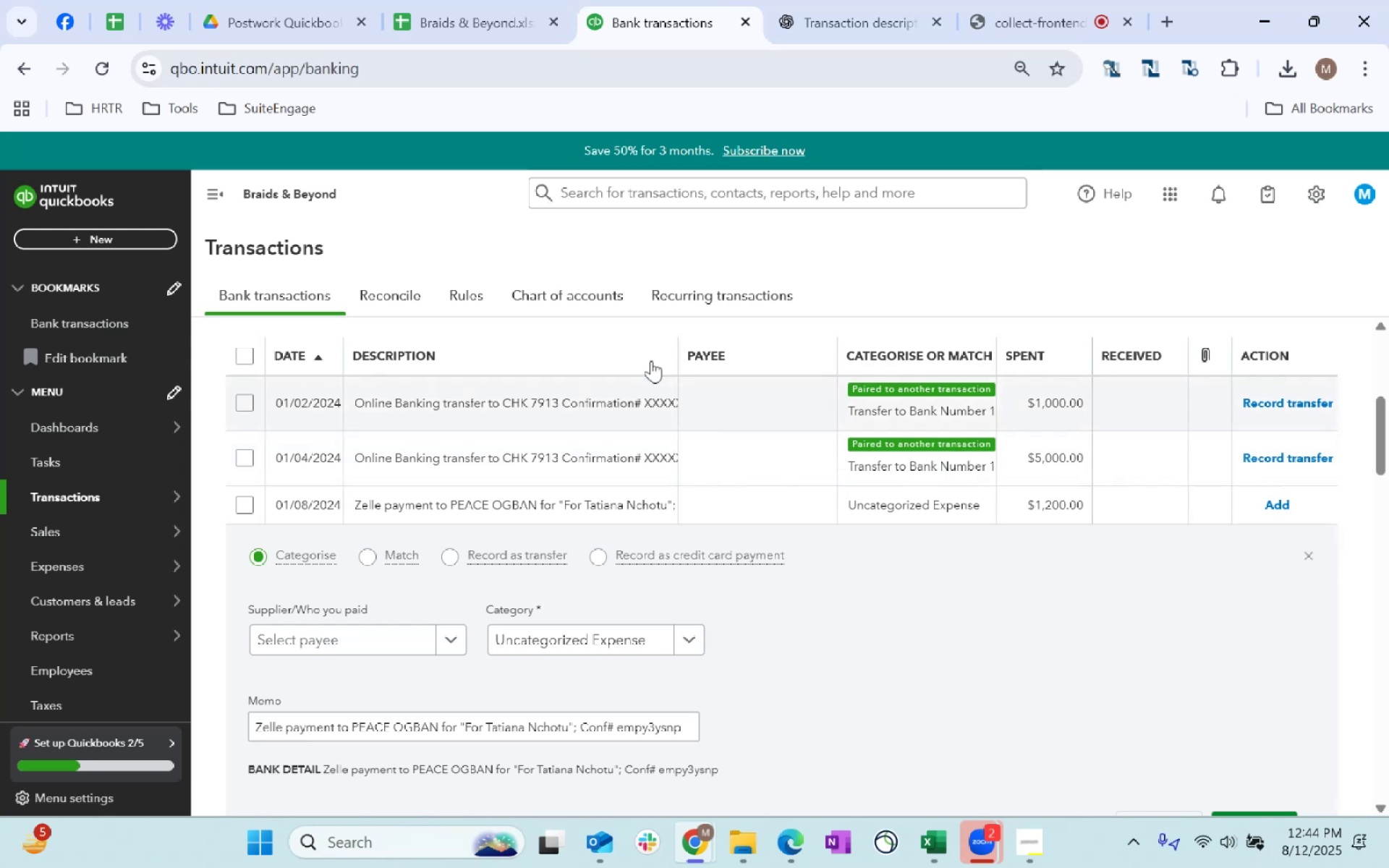 
key(Tab)
type(Peace Ogban)
 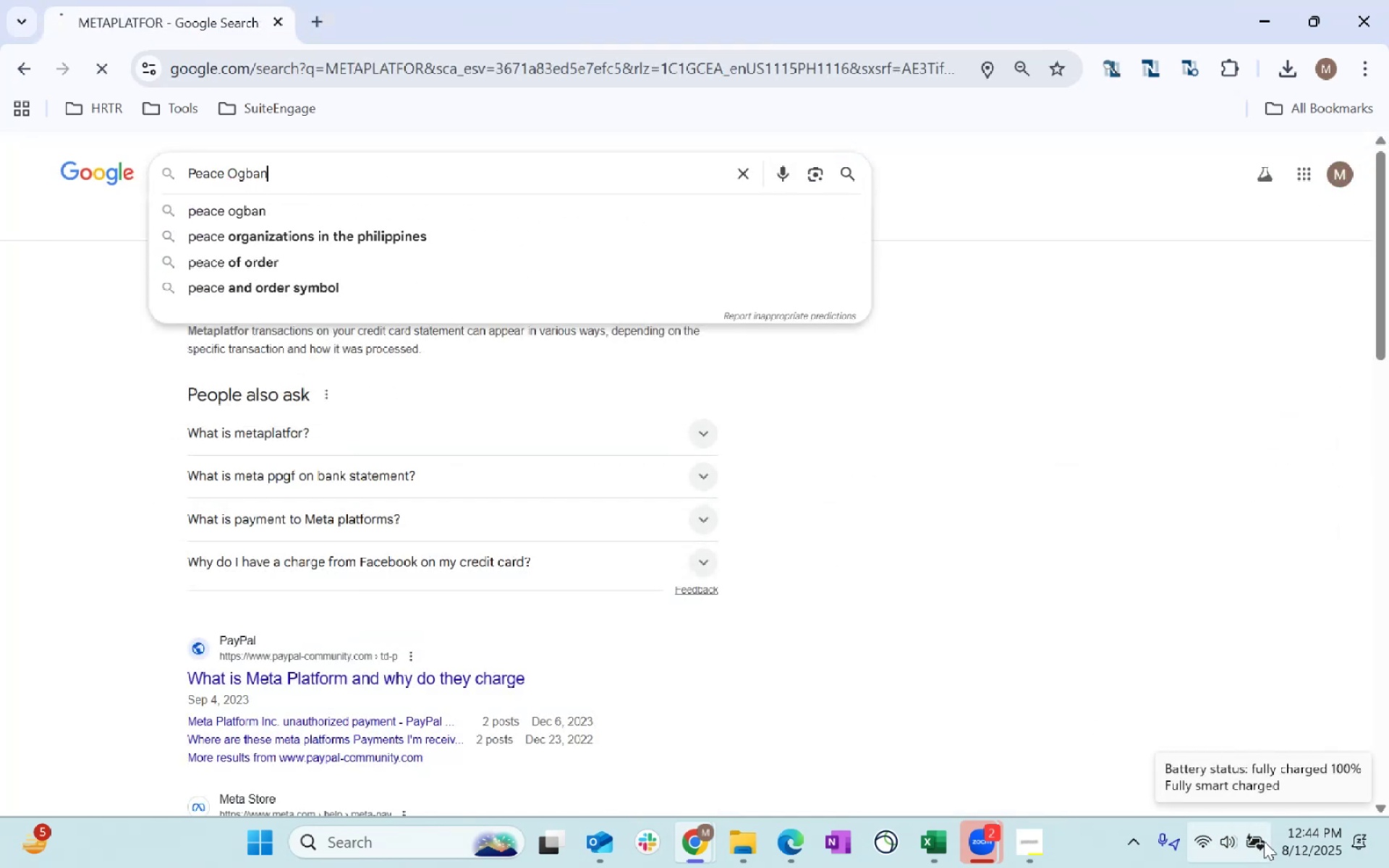 
left_click_drag(start_coordinate=[399, 172], to_coordinate=[0, 167])
 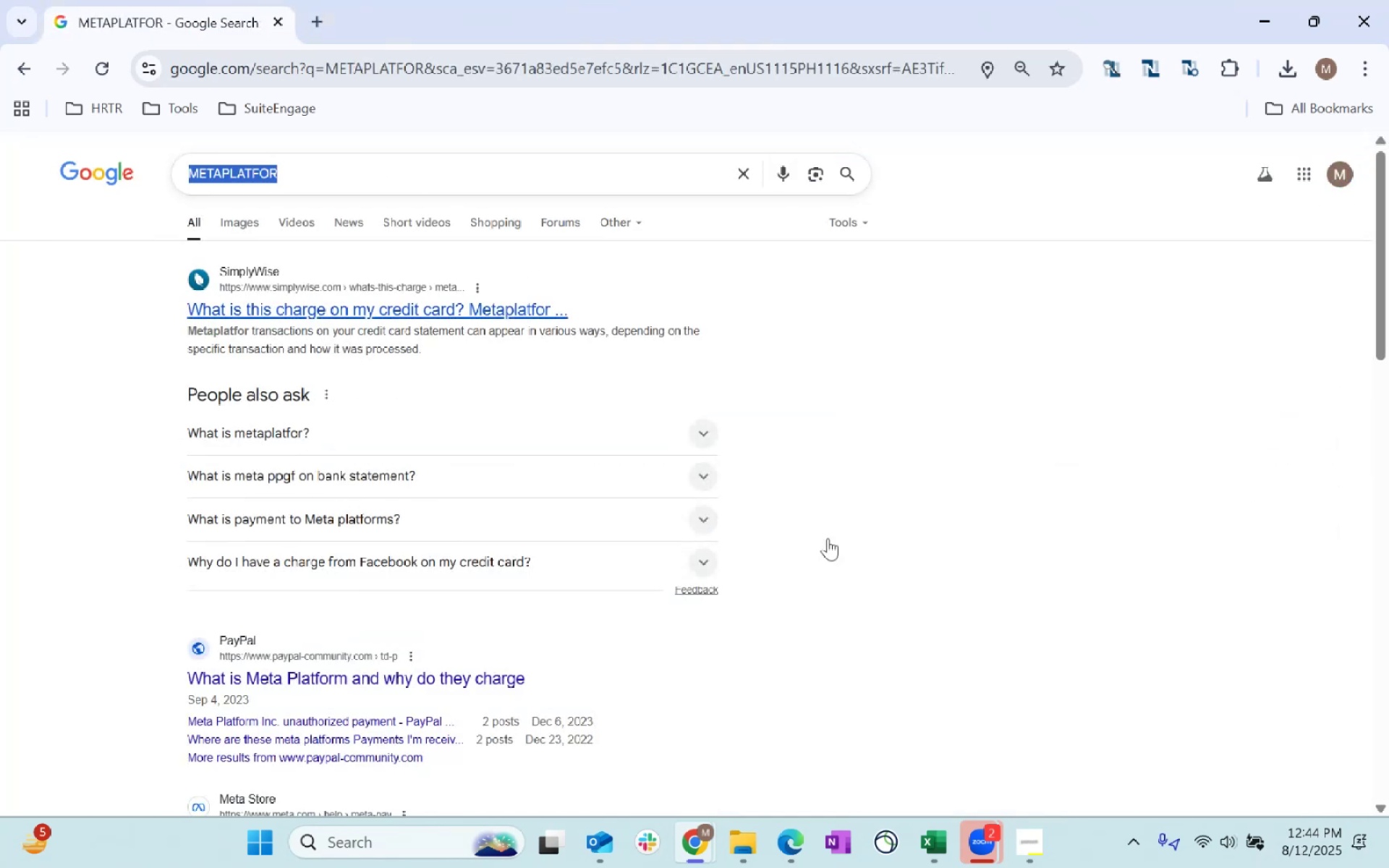 
key(Enter)
 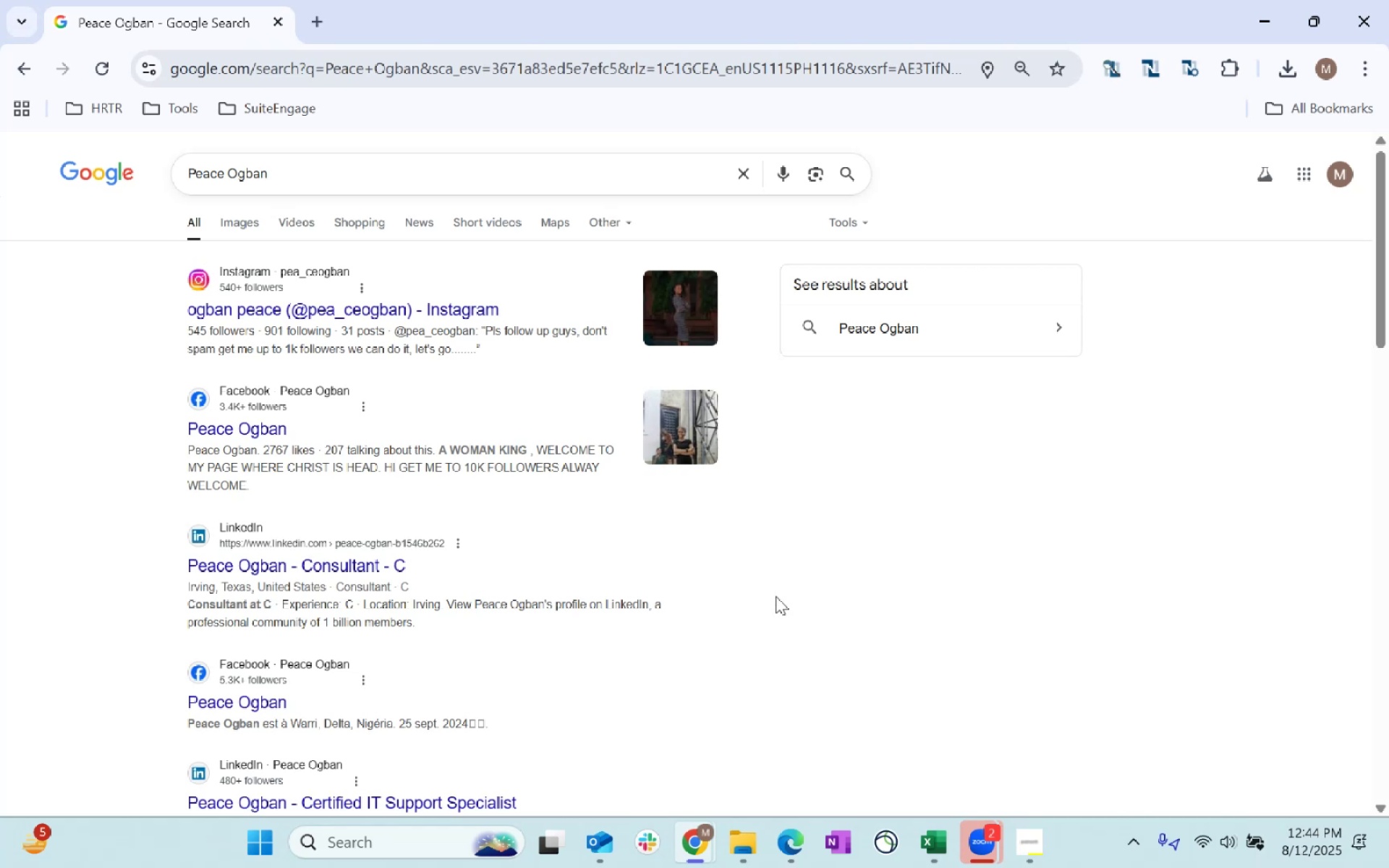 
wait(10.51)
 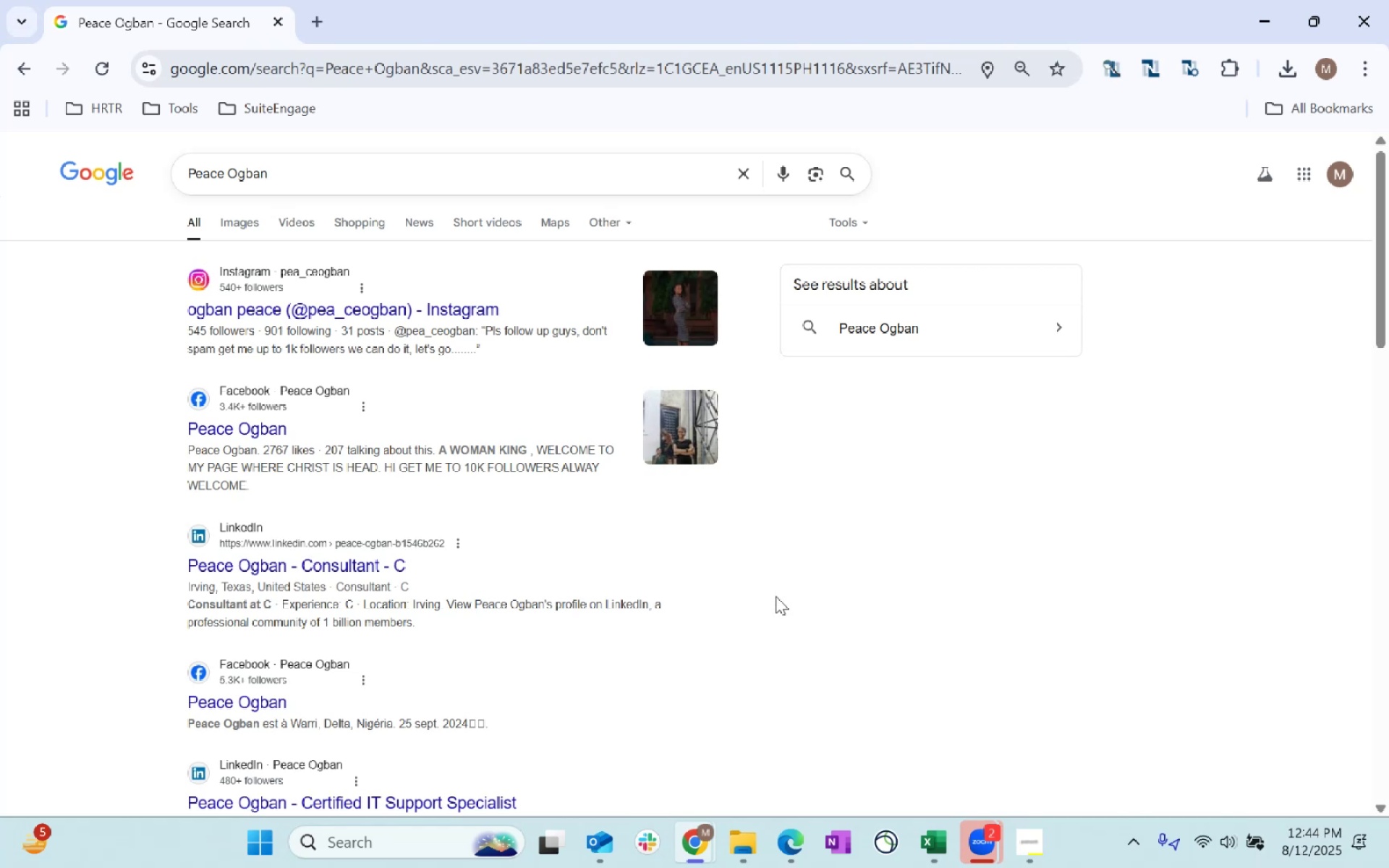 
scroll: coordinate [738, 639], scroll_direction: down, amount: 2.0
 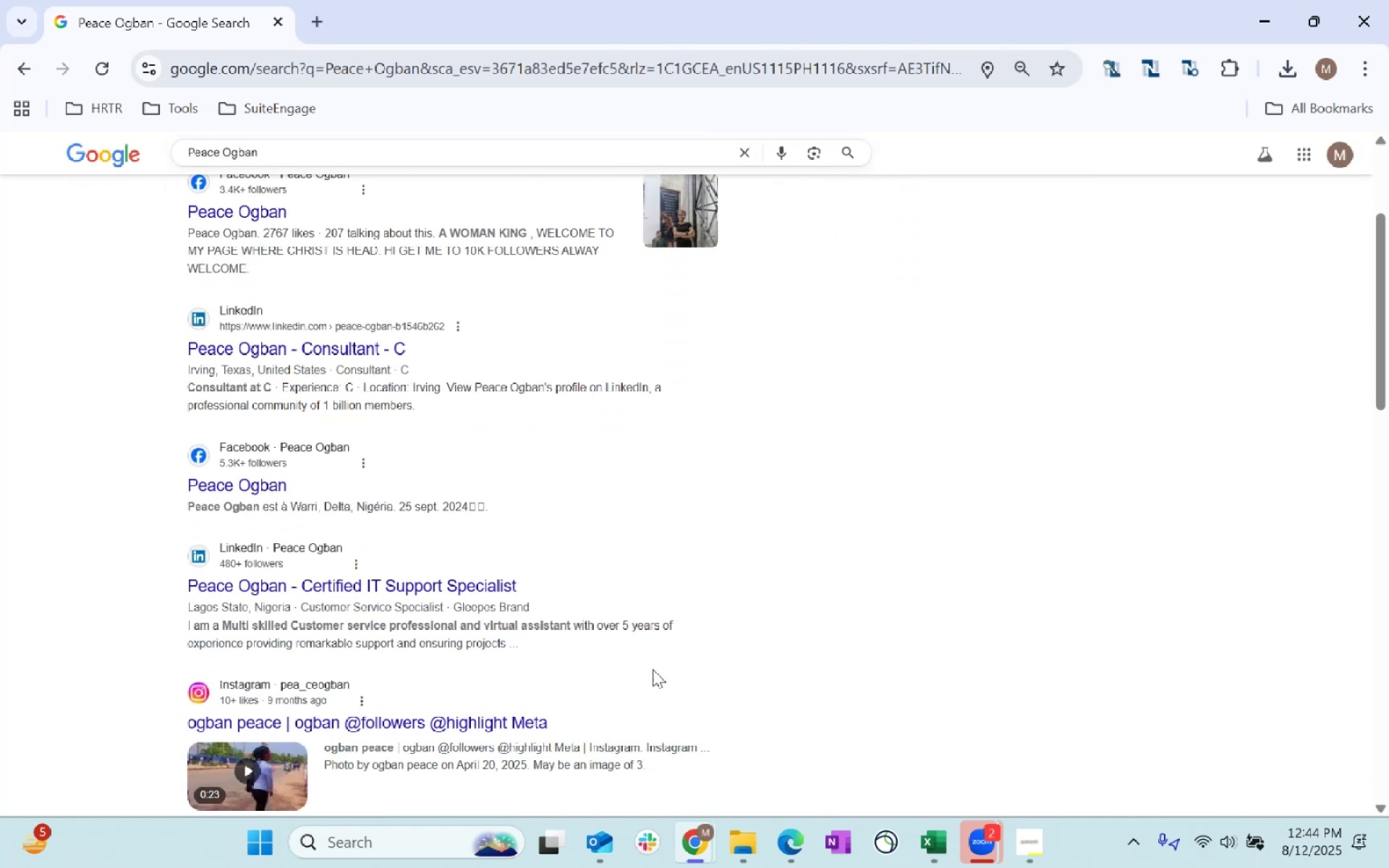 
key(Alt+AltLeft)
 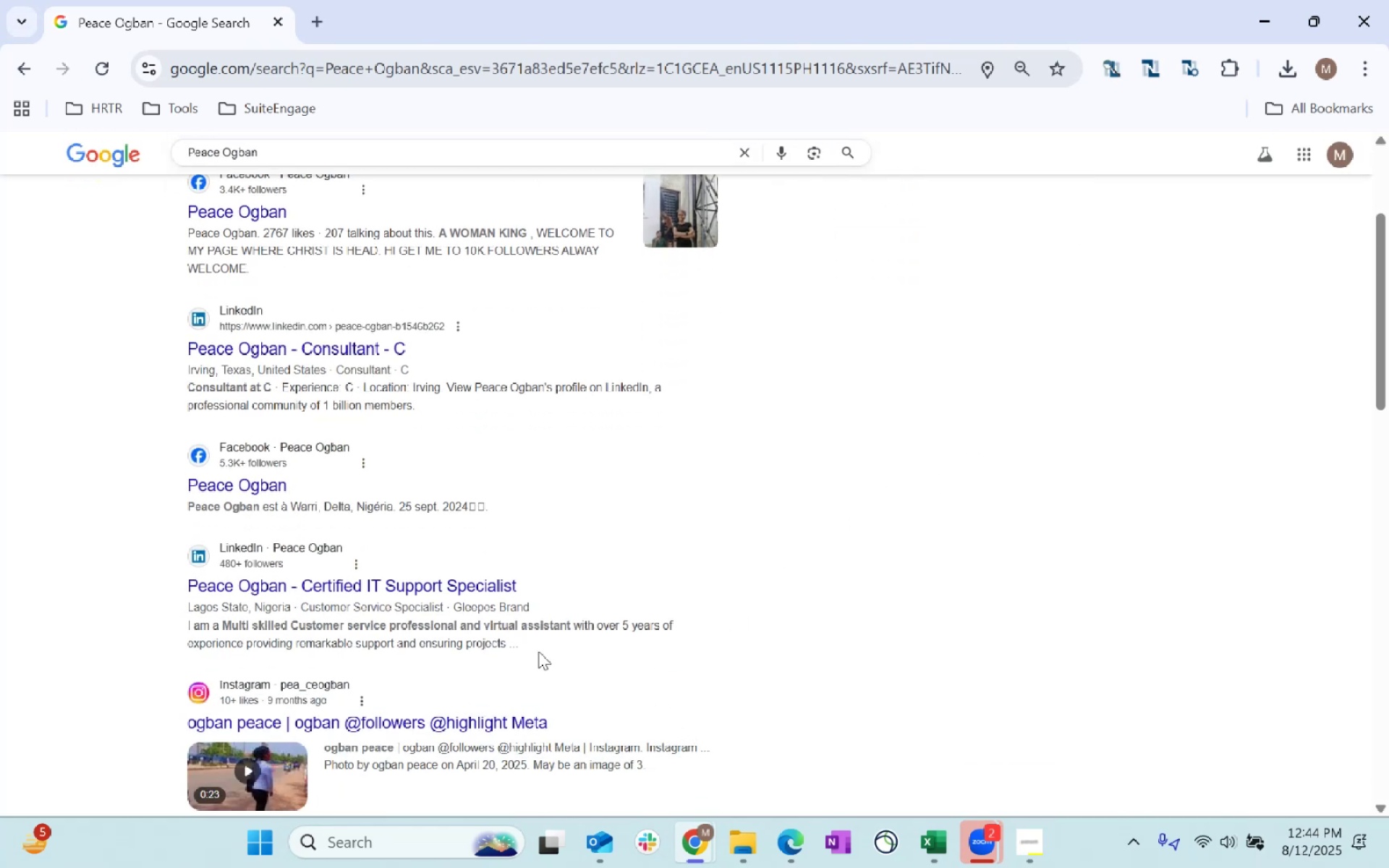 
key(Alt+Tab)
 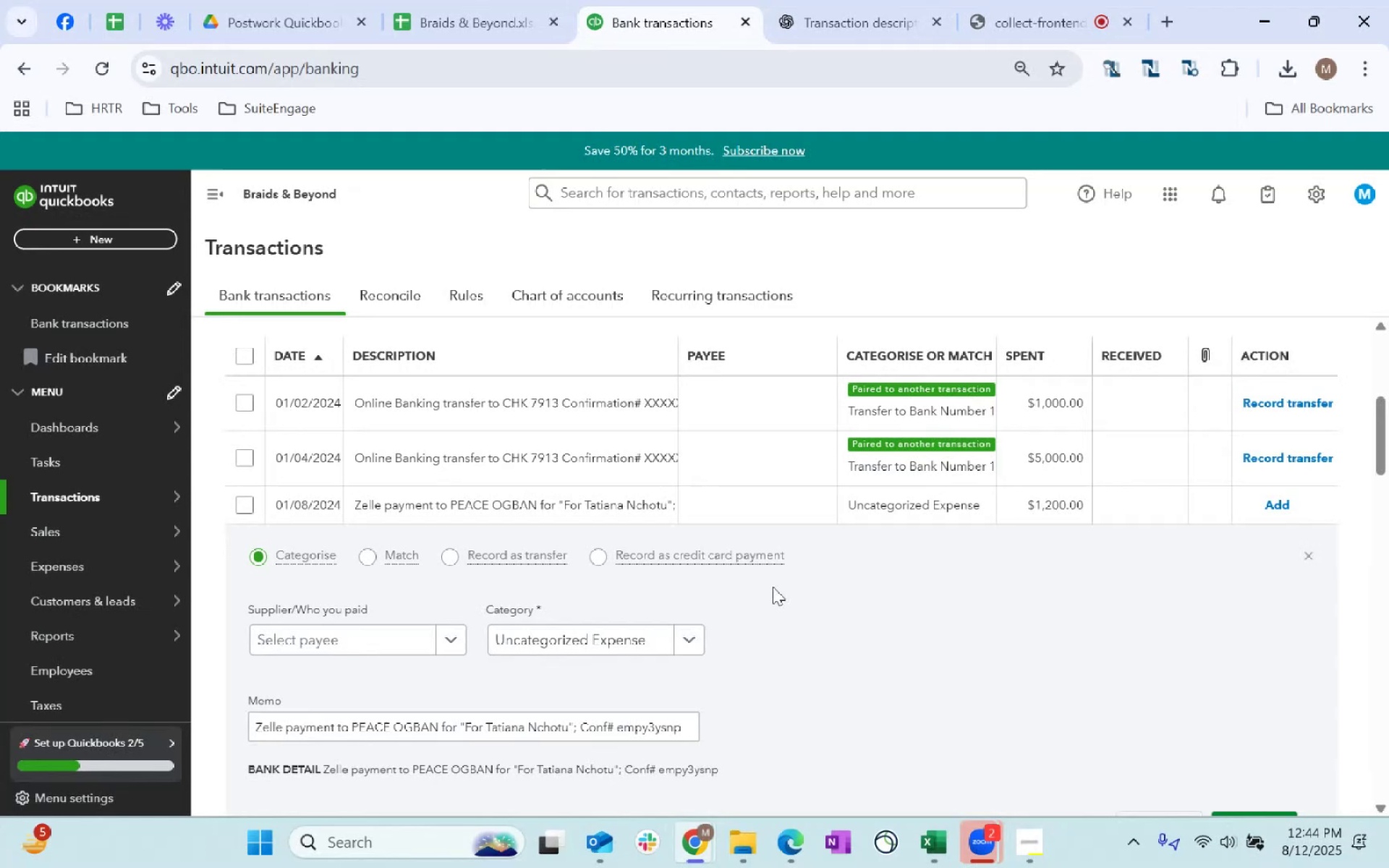 
left_click([381, 648])
 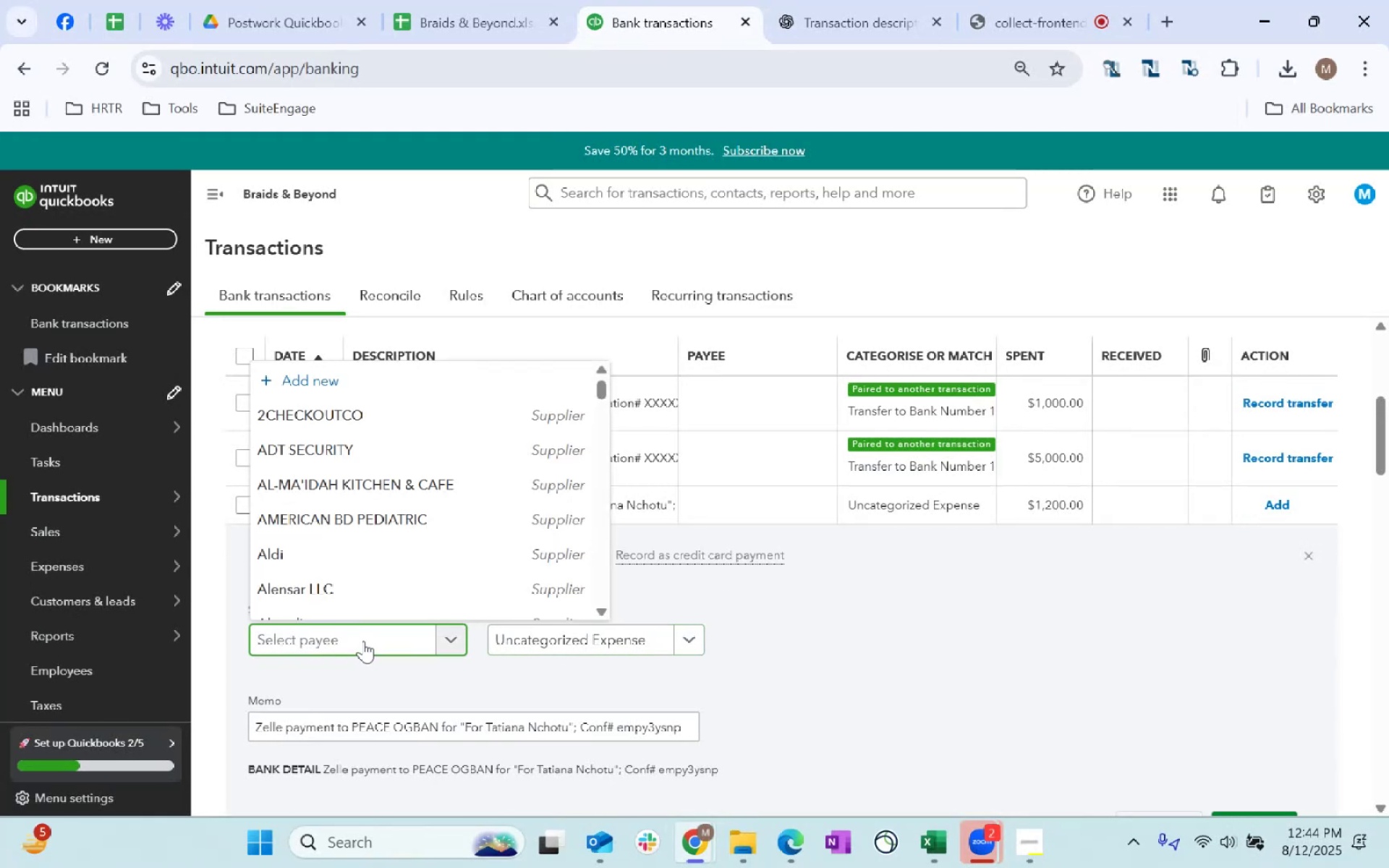 
left_click([565, 638])
 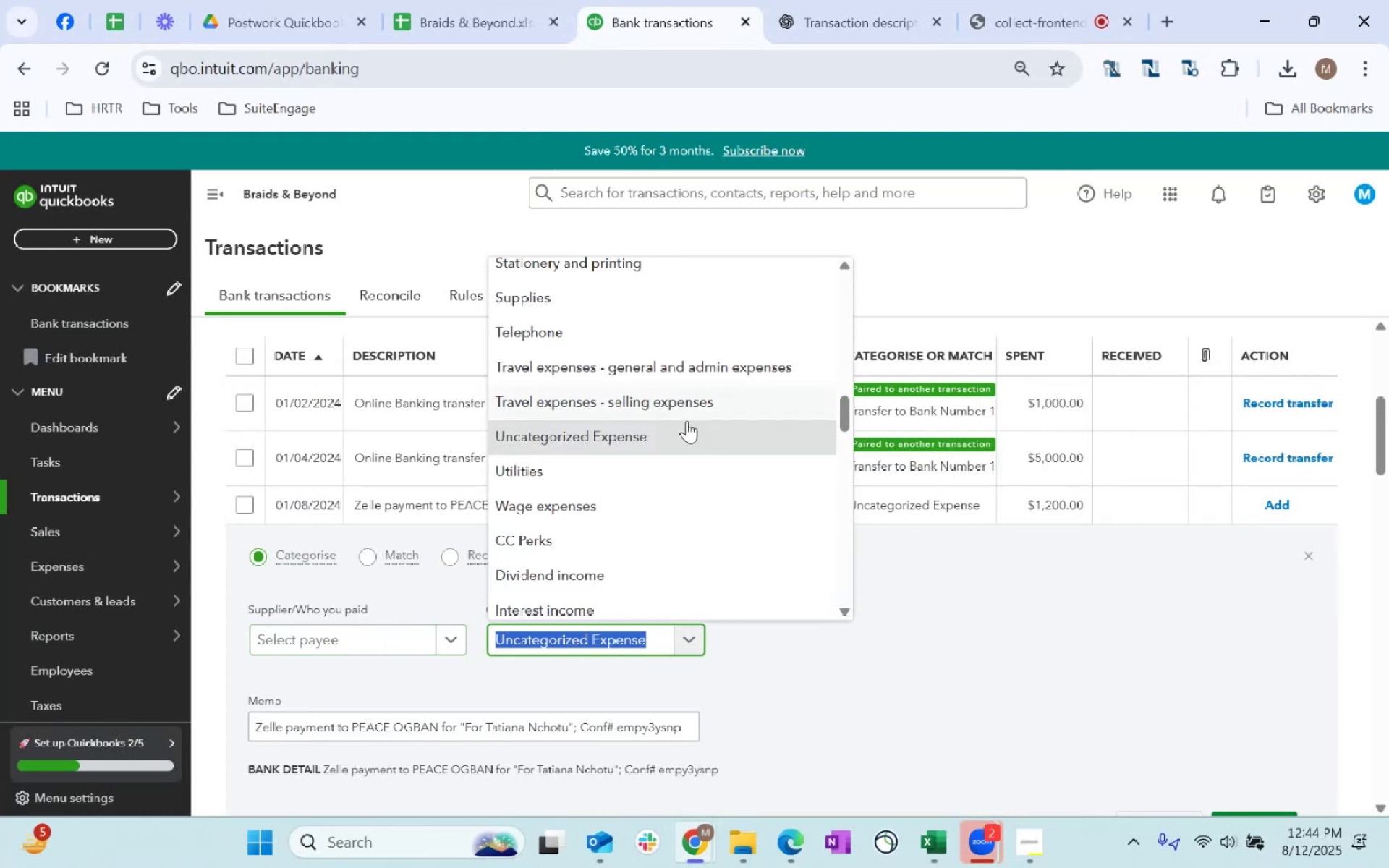 
scroll: coordinate [681, 532], scroll_direction: down, amount: 3.0
 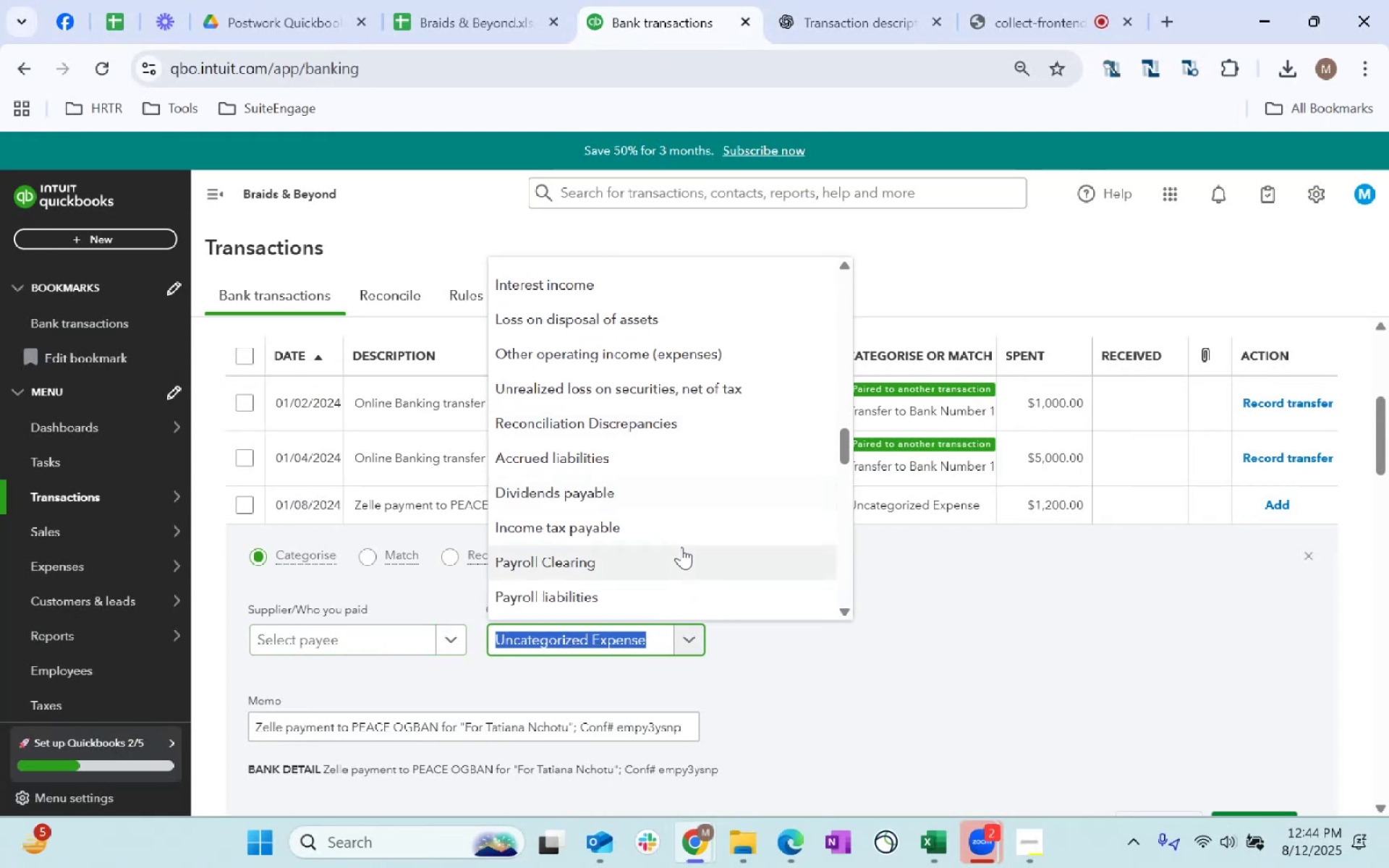 
scroll: coordinate [554, 315], scroll_direction: up, amount: 23.0
 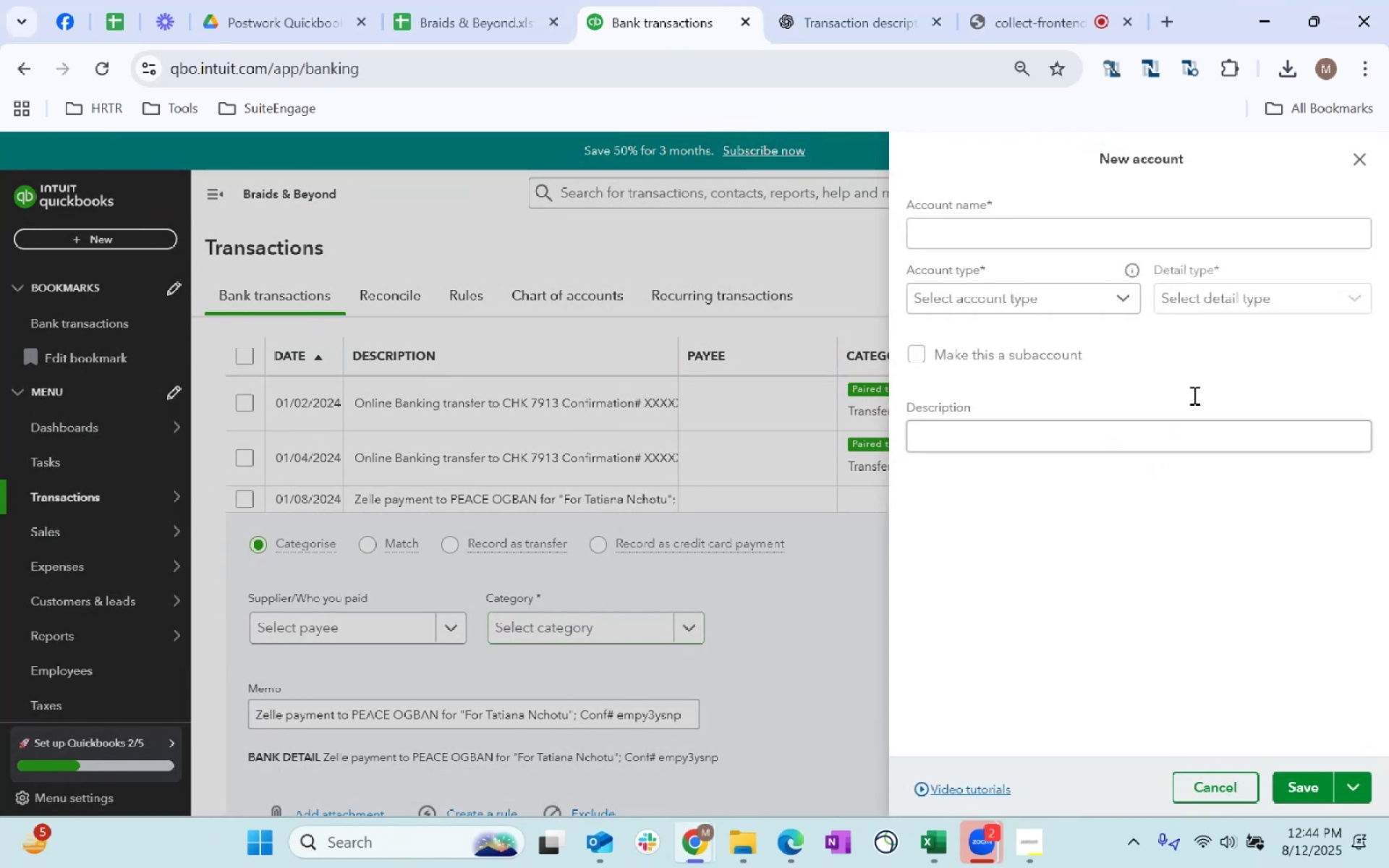 
type(IT professional Fees)
 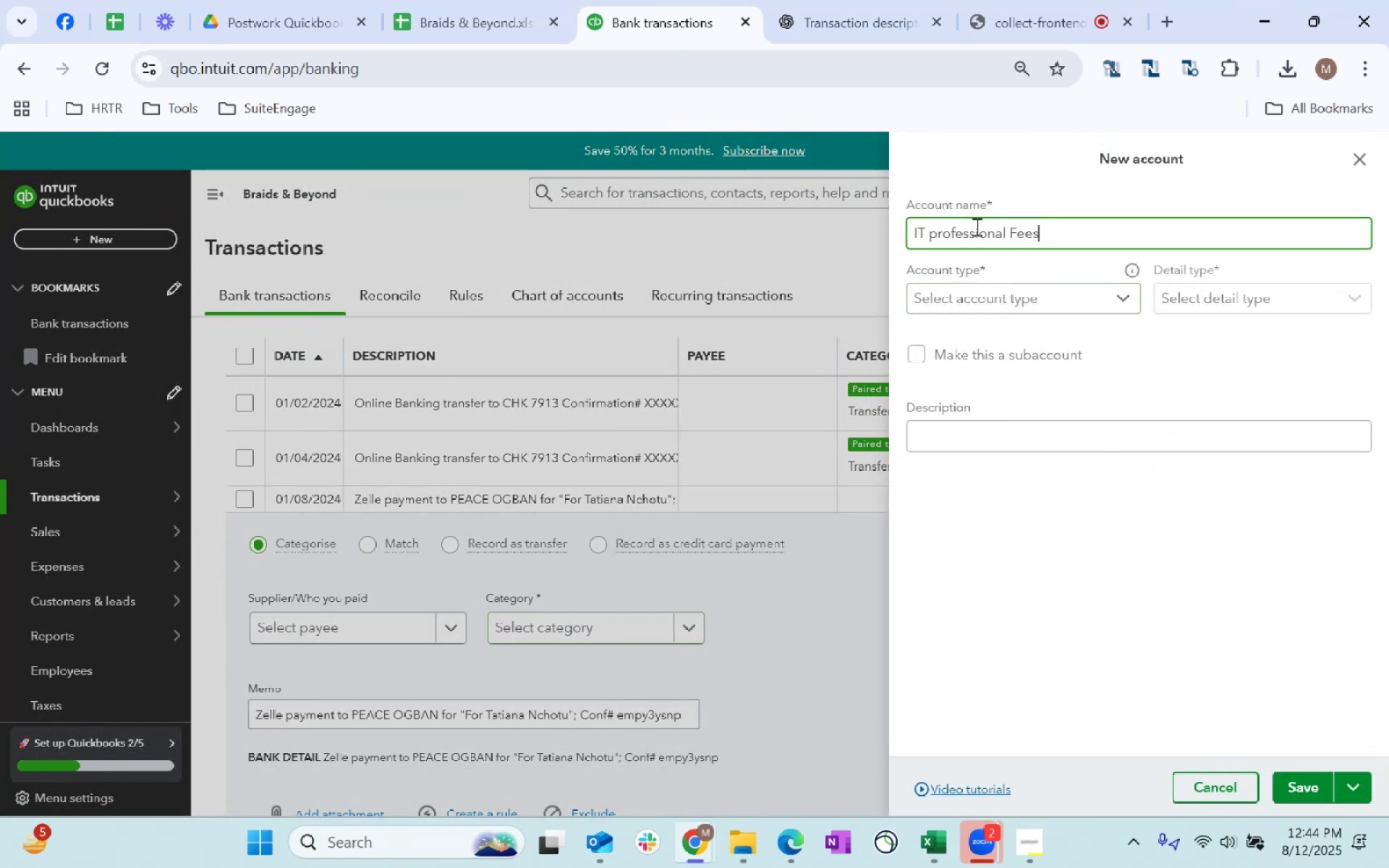 
left_click([1011, 288])
 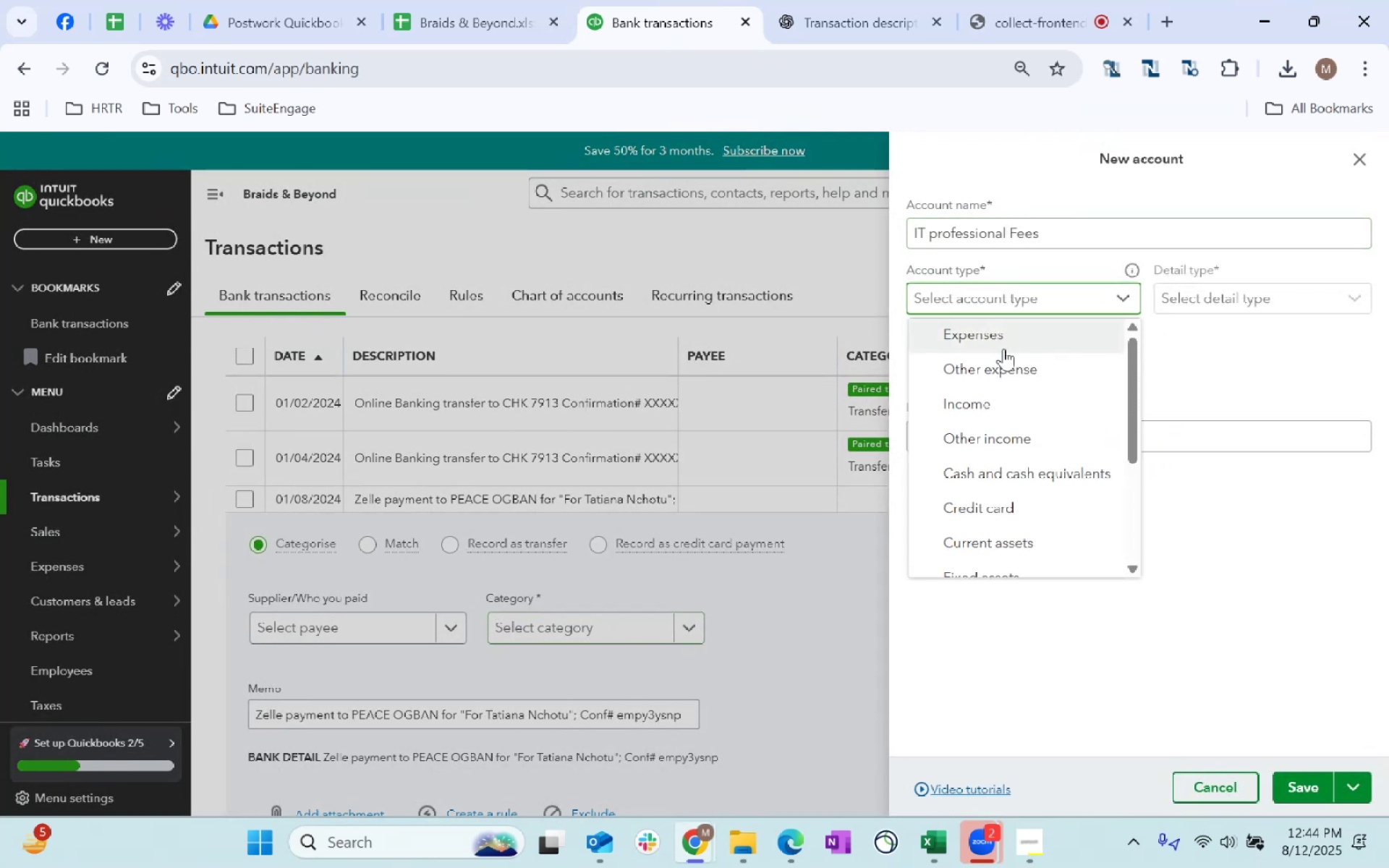 
left_click([1003, 349])
 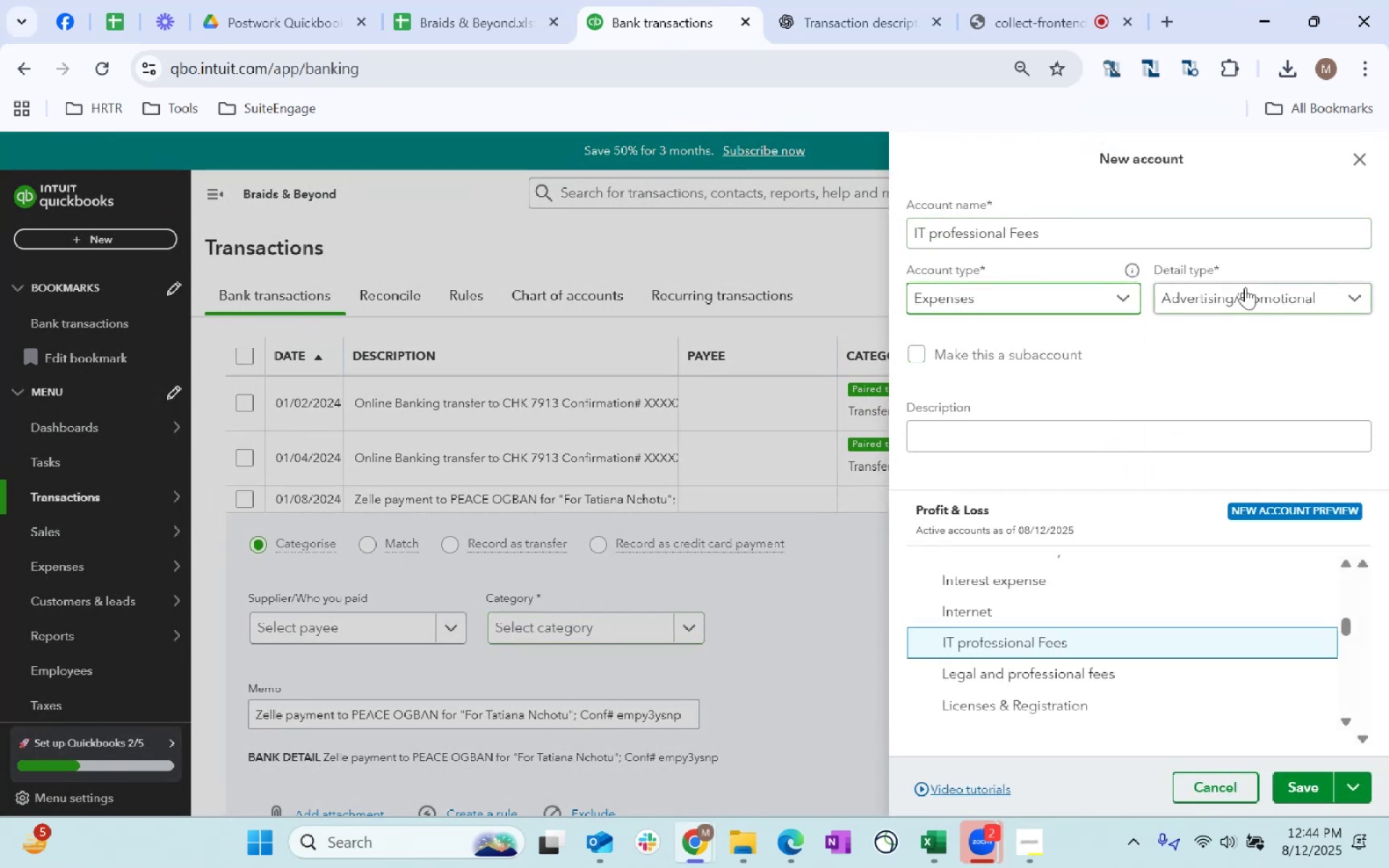 
left_click([1245, 287])
 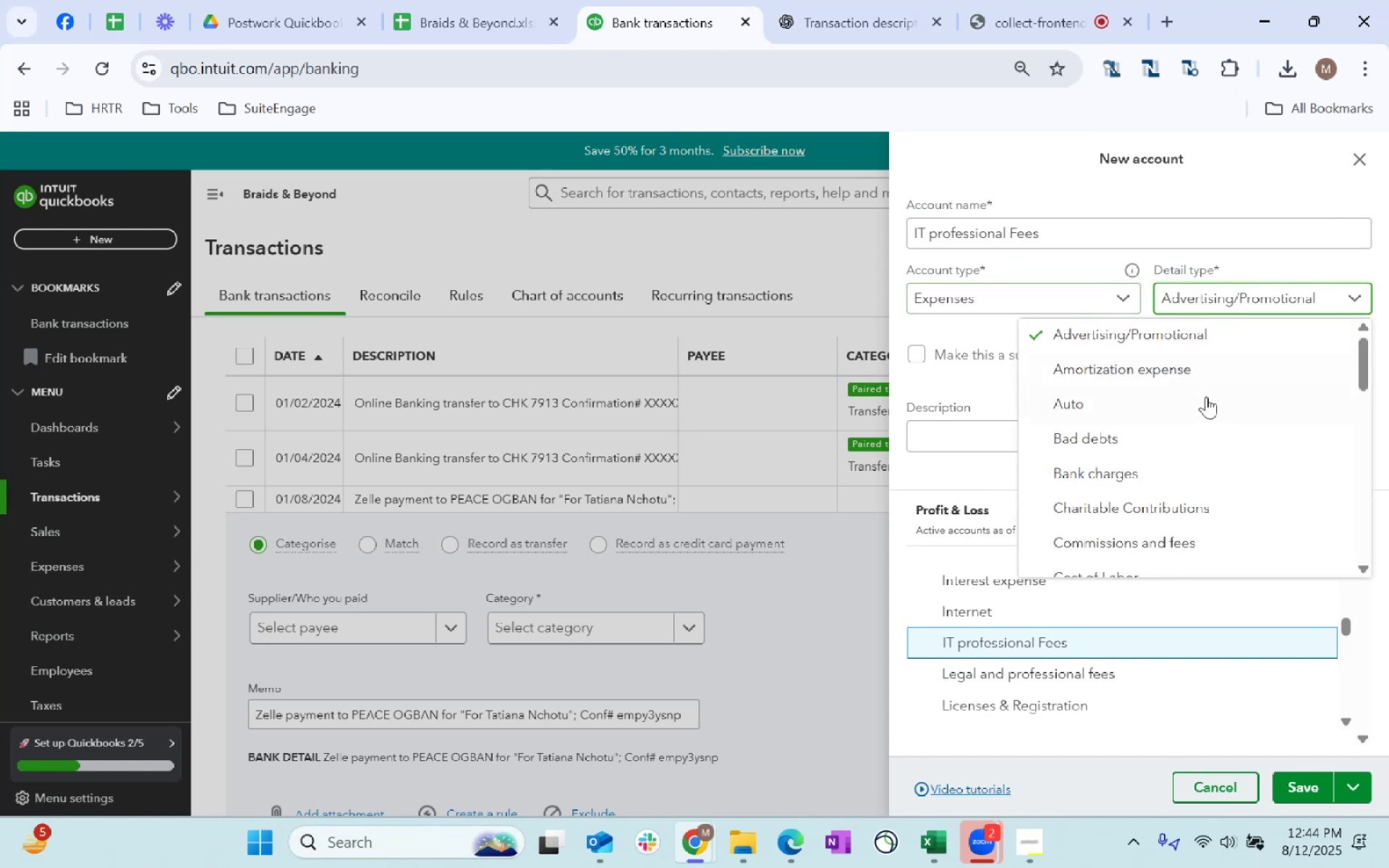 
scroll: coordinate [1219, 404], scroll_direction: down, amount: 2.0
 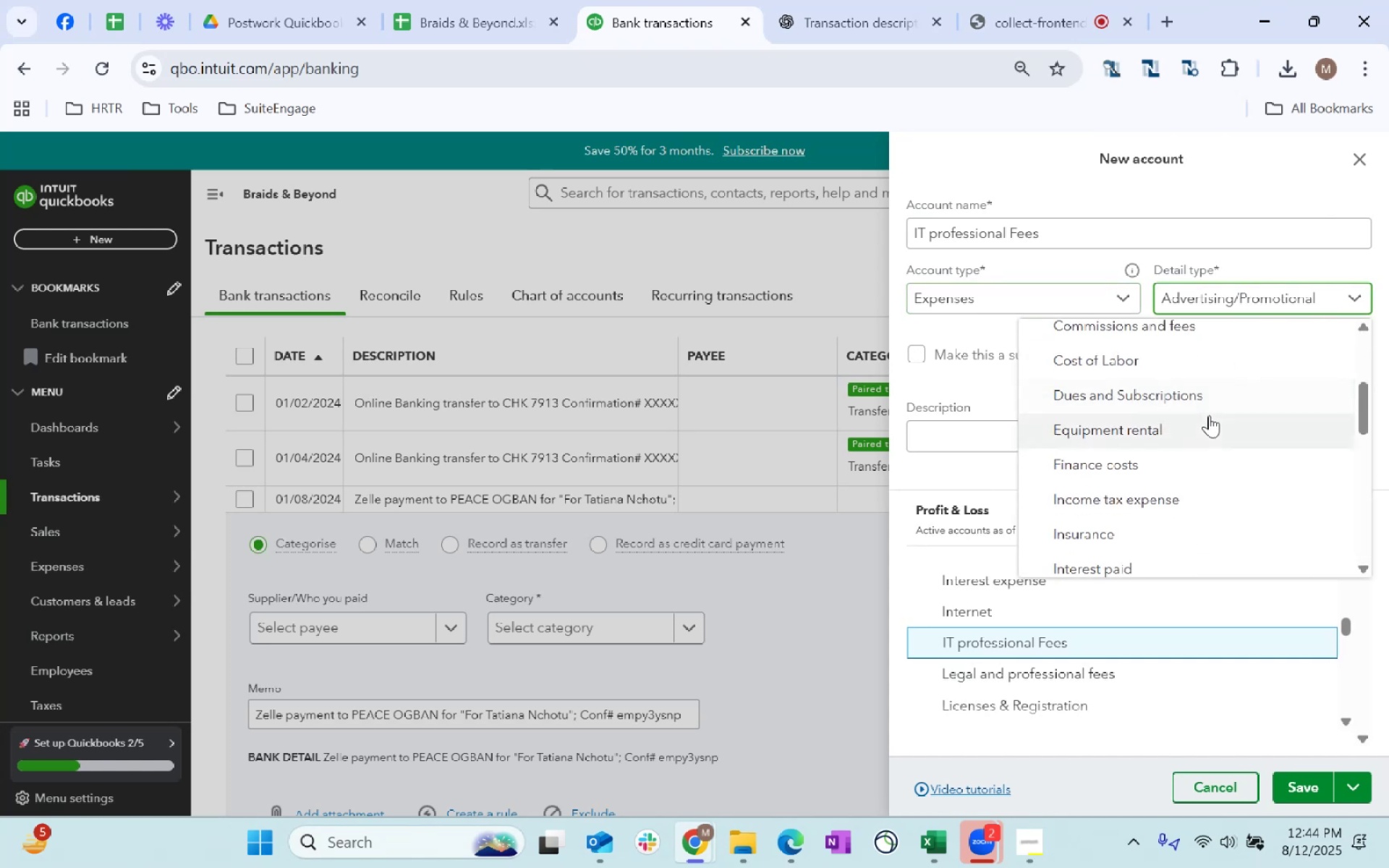 
scroll: coordinate [1215, 433], scroll_direction: up, amount: 3.0
 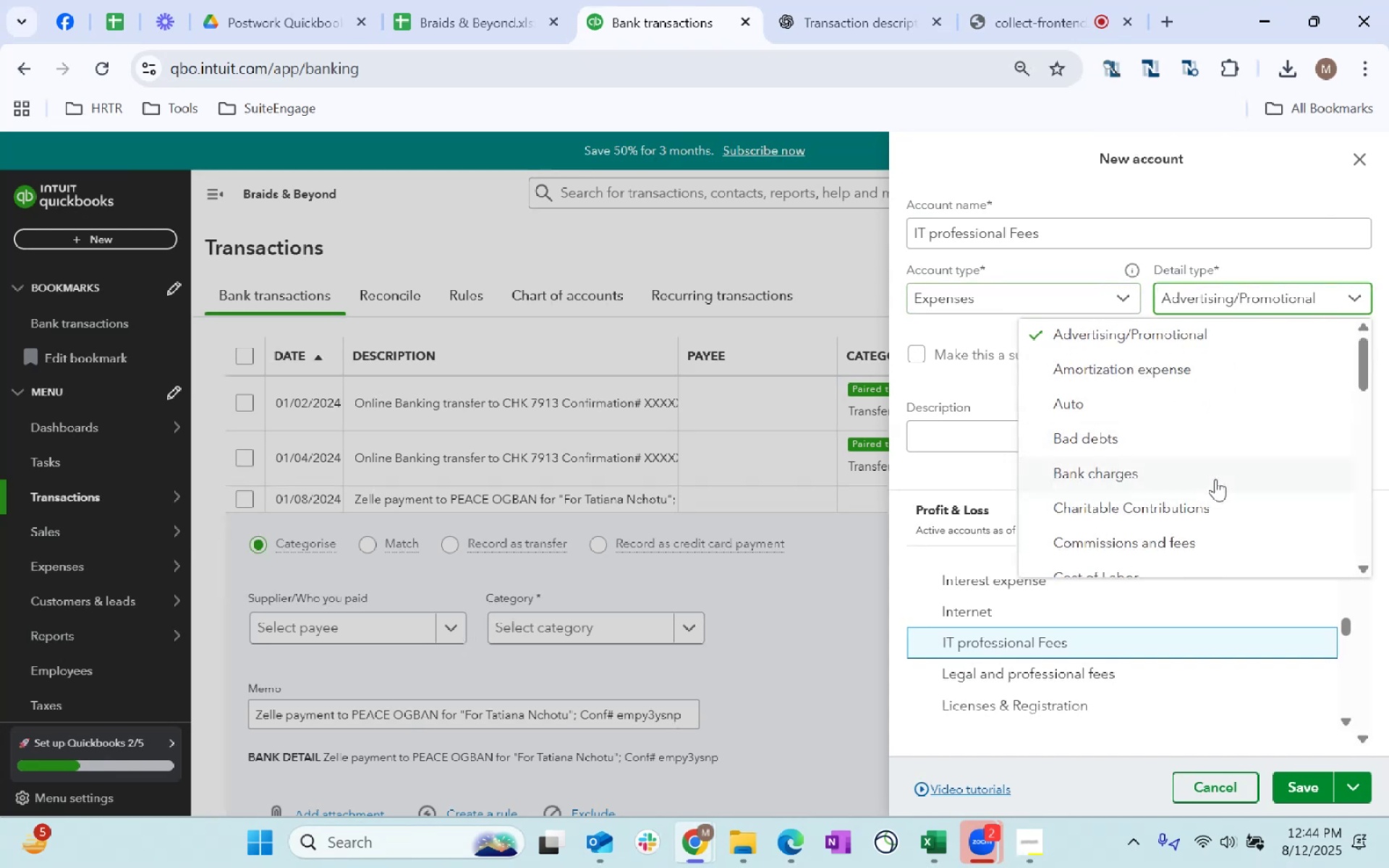 
scroll: coordinate [1228, 483], scroll_direction: down, amount: 5.0
 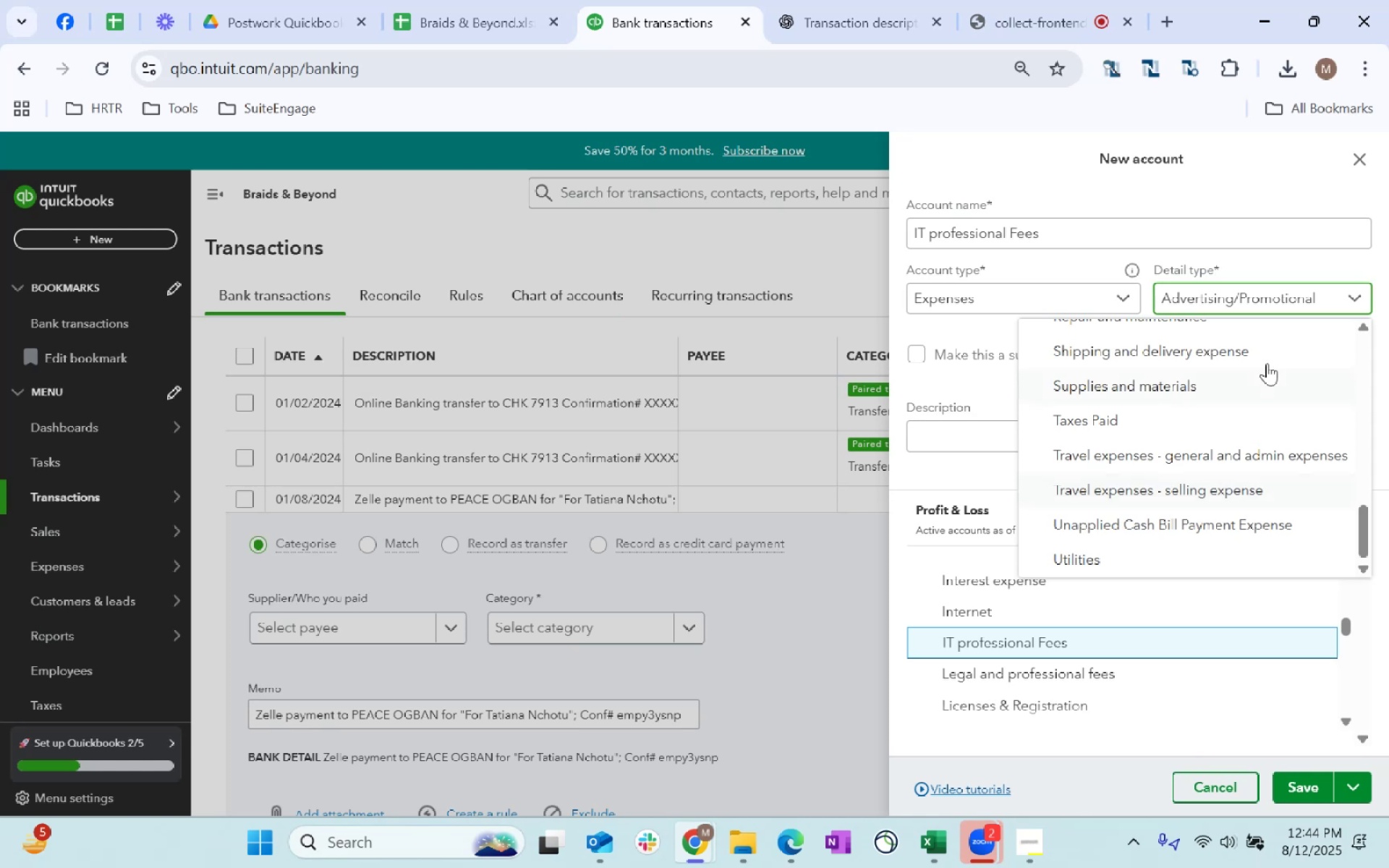 
left_click([1249, 301])
 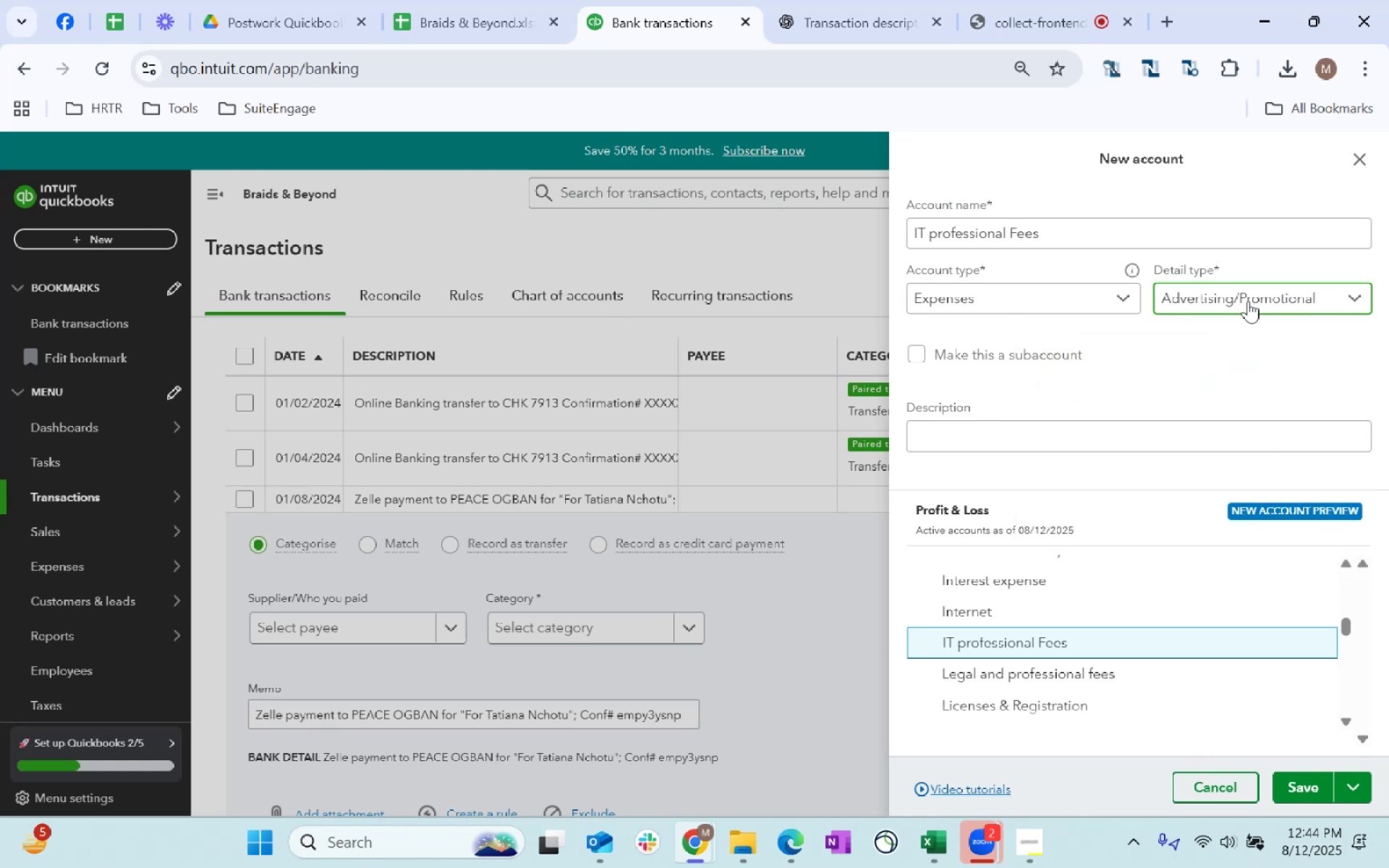 
type(preo)
 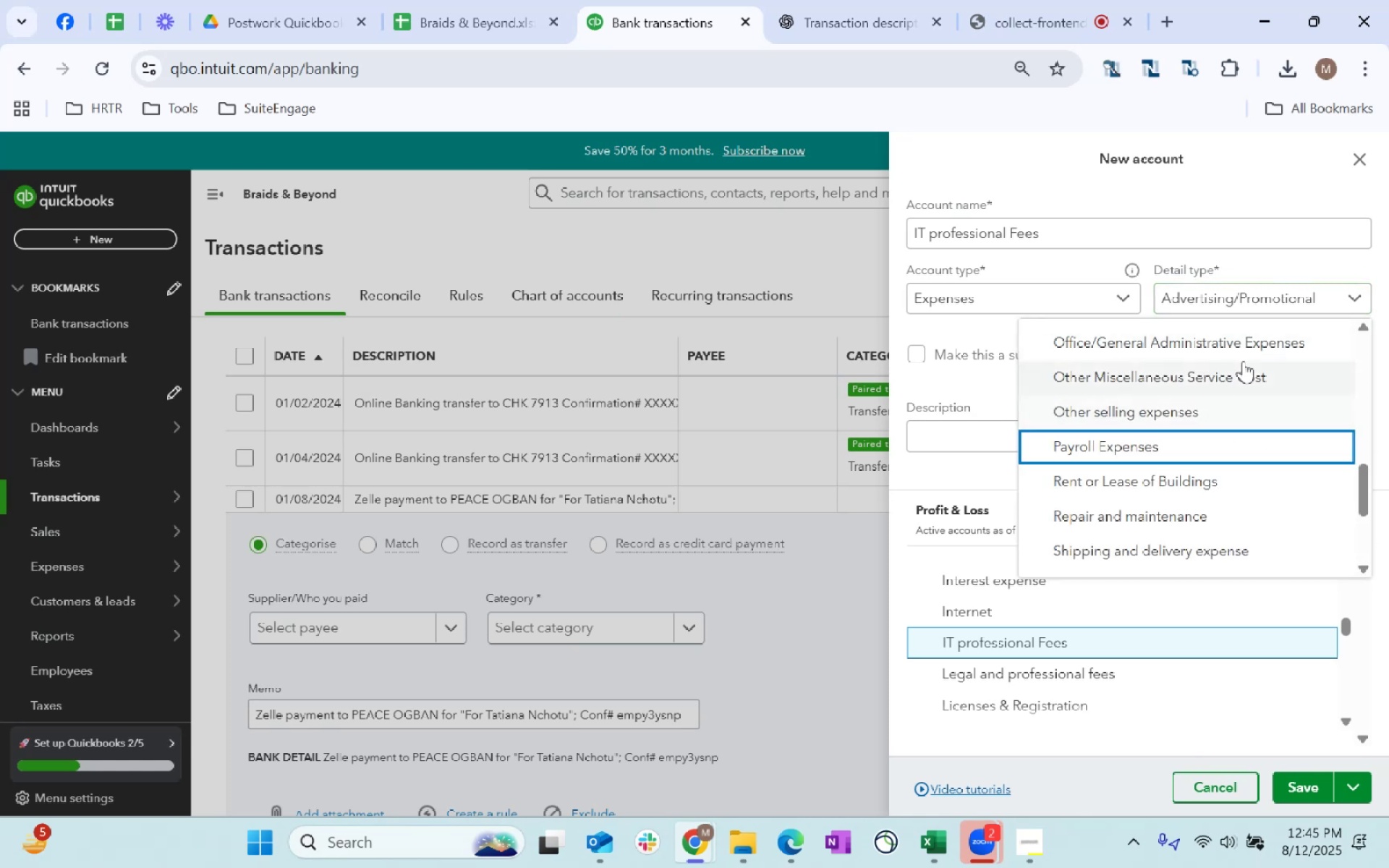 
left_click([1231, 299])
 